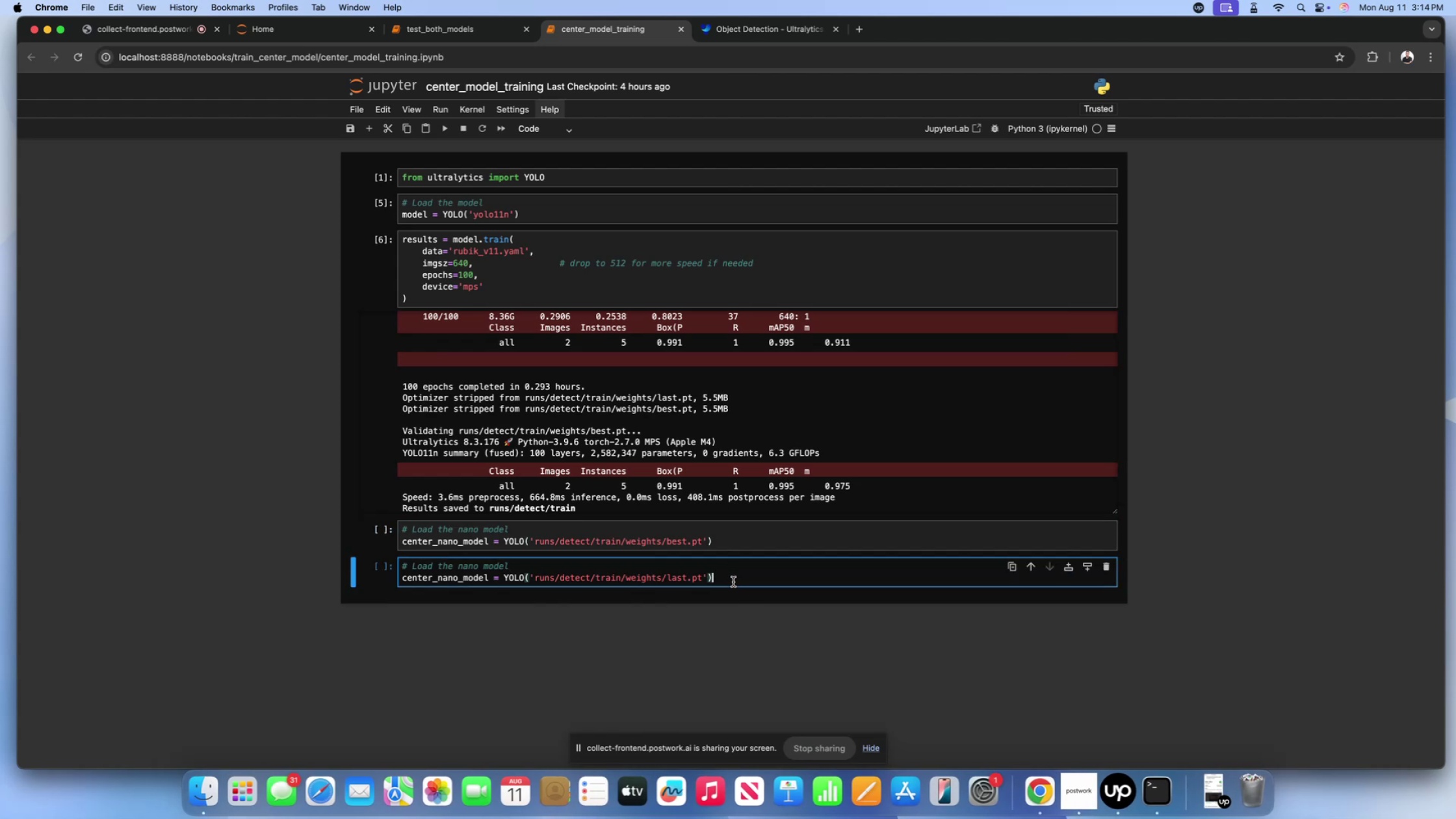 
wait(5.02)
 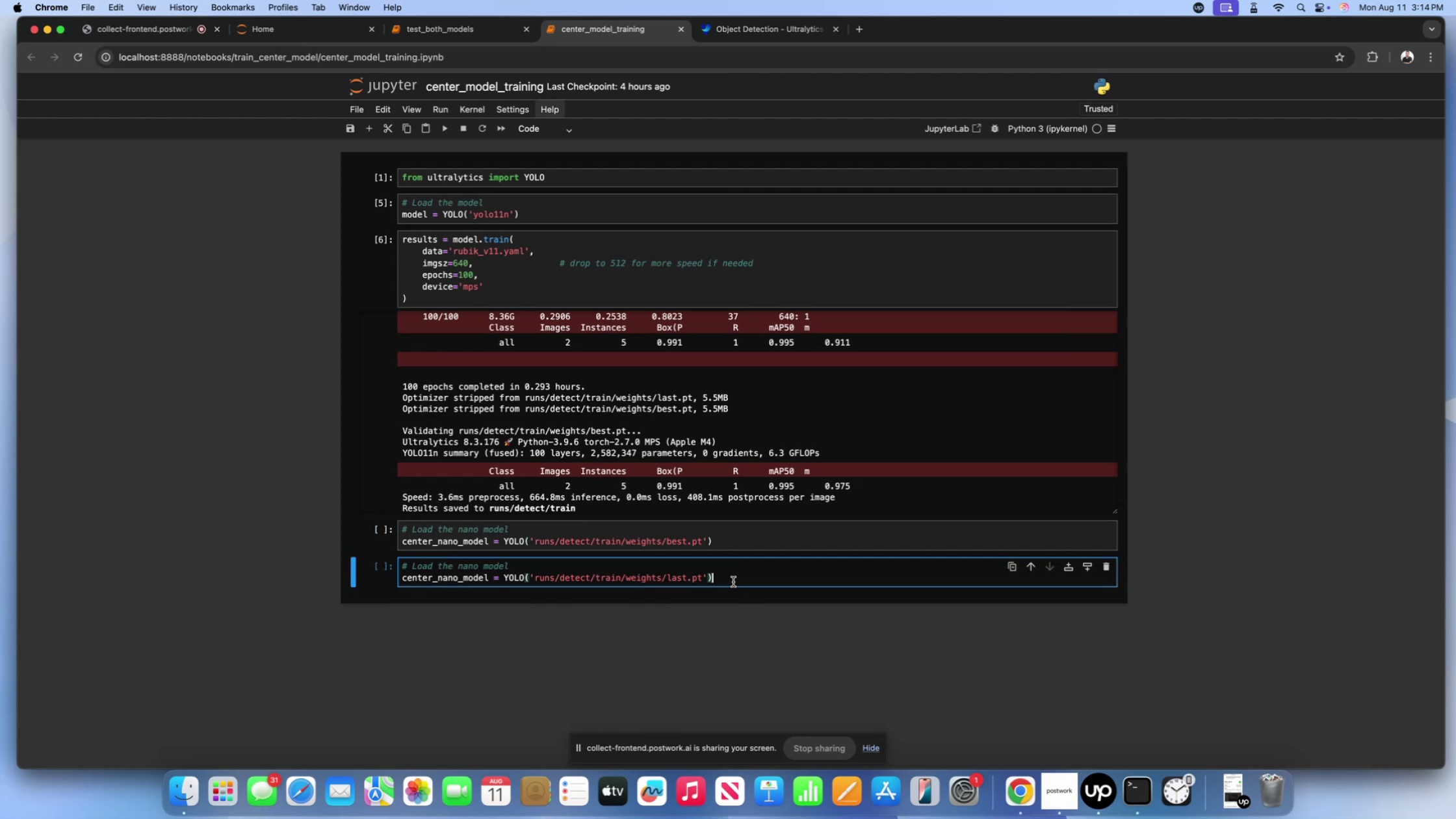 
left_click([371, 129])
 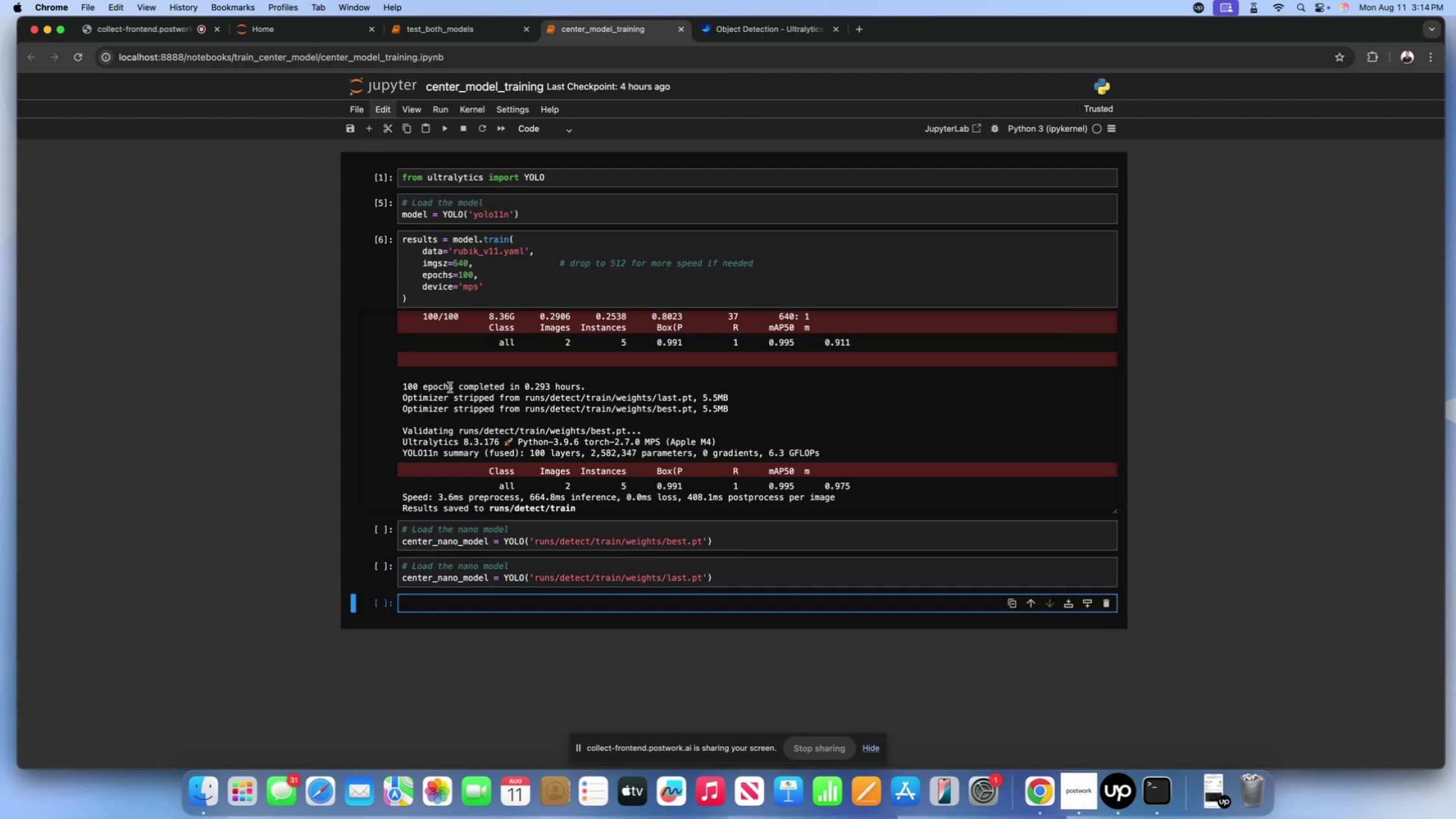 
type(img_path = )
 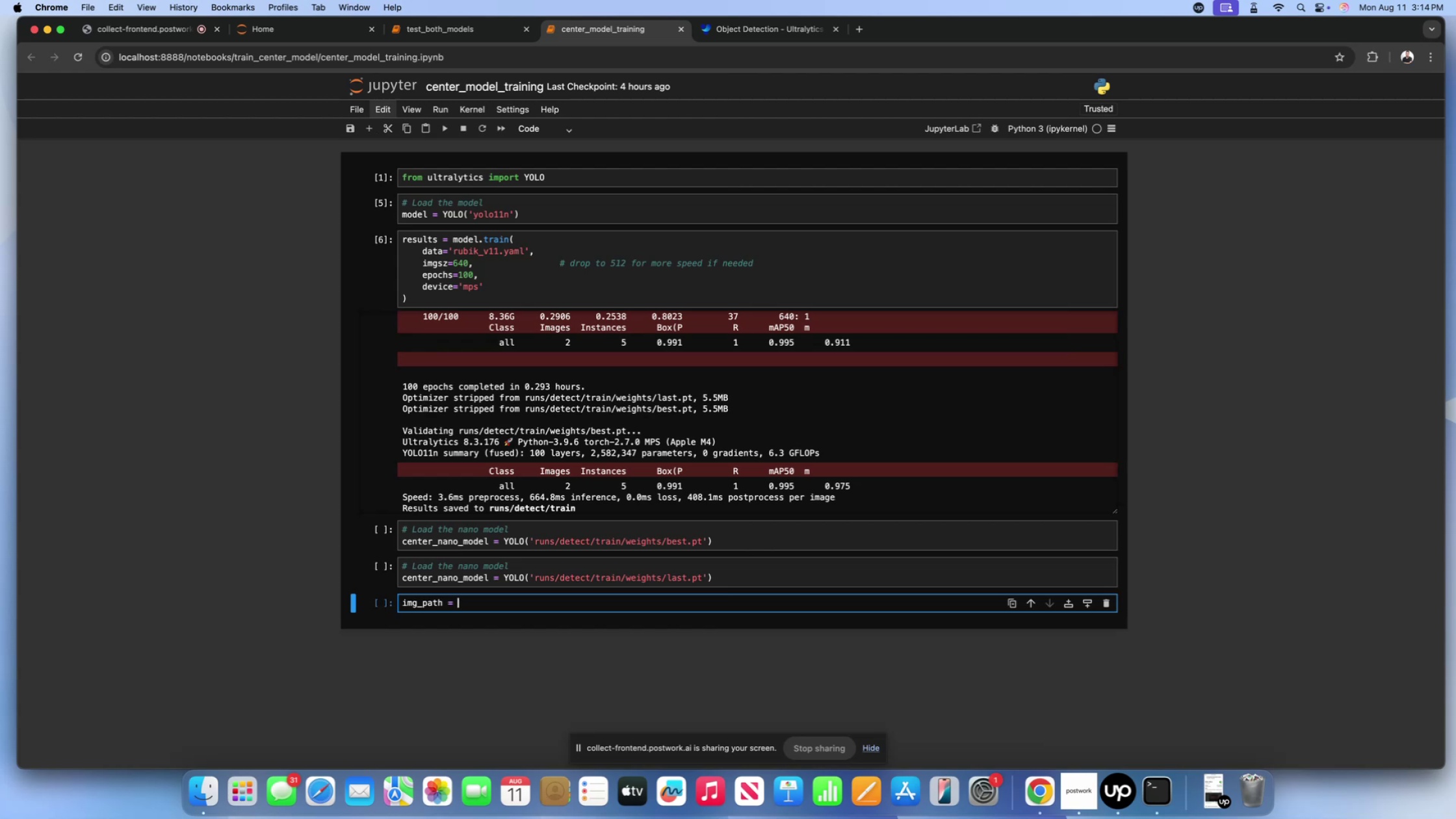 
scroll: coordinate [445, 391], scroll_direction: down, amount: 1.0
 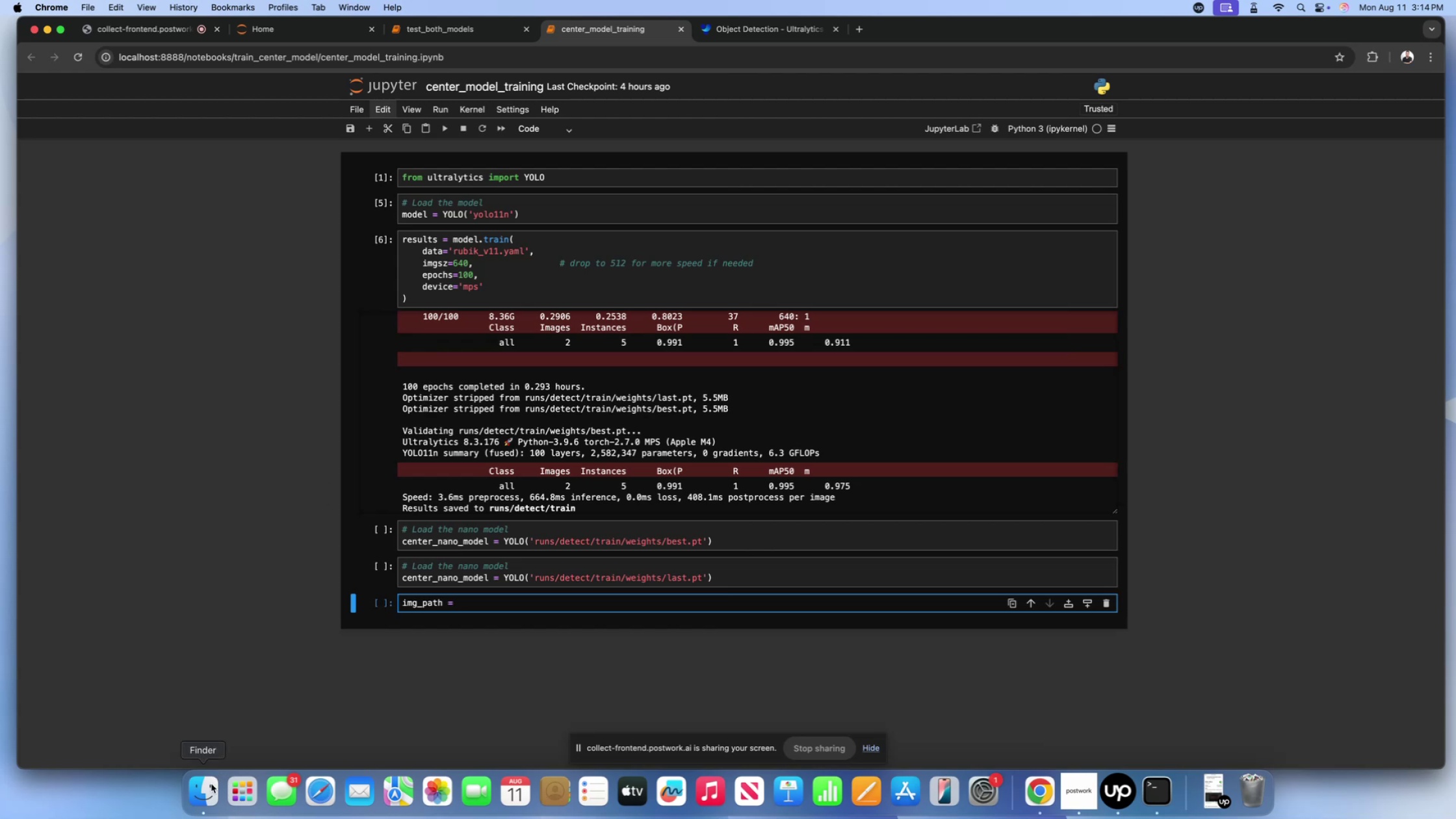 
left_click([211, 784])
 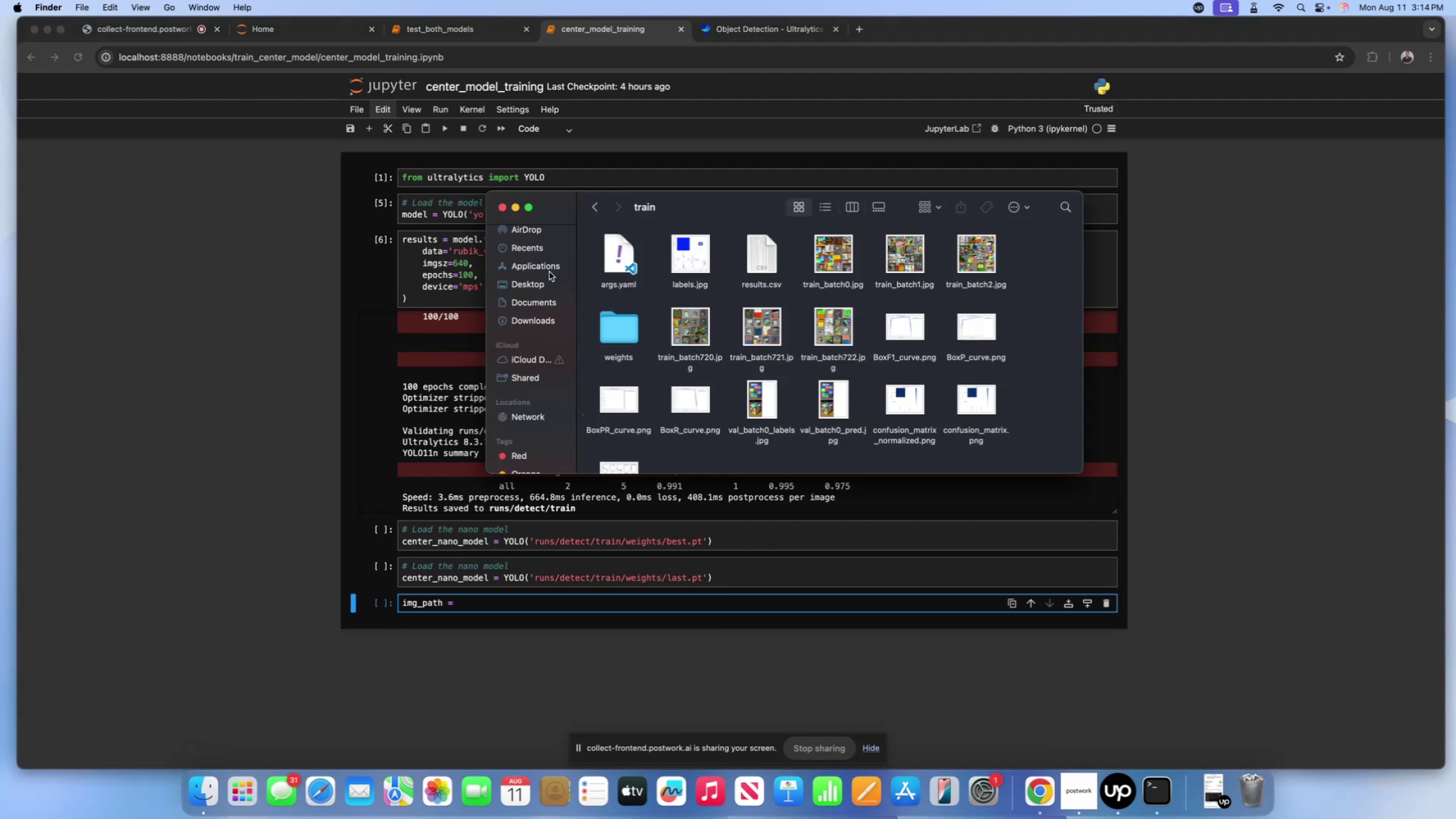 
left_click([597, 203])
 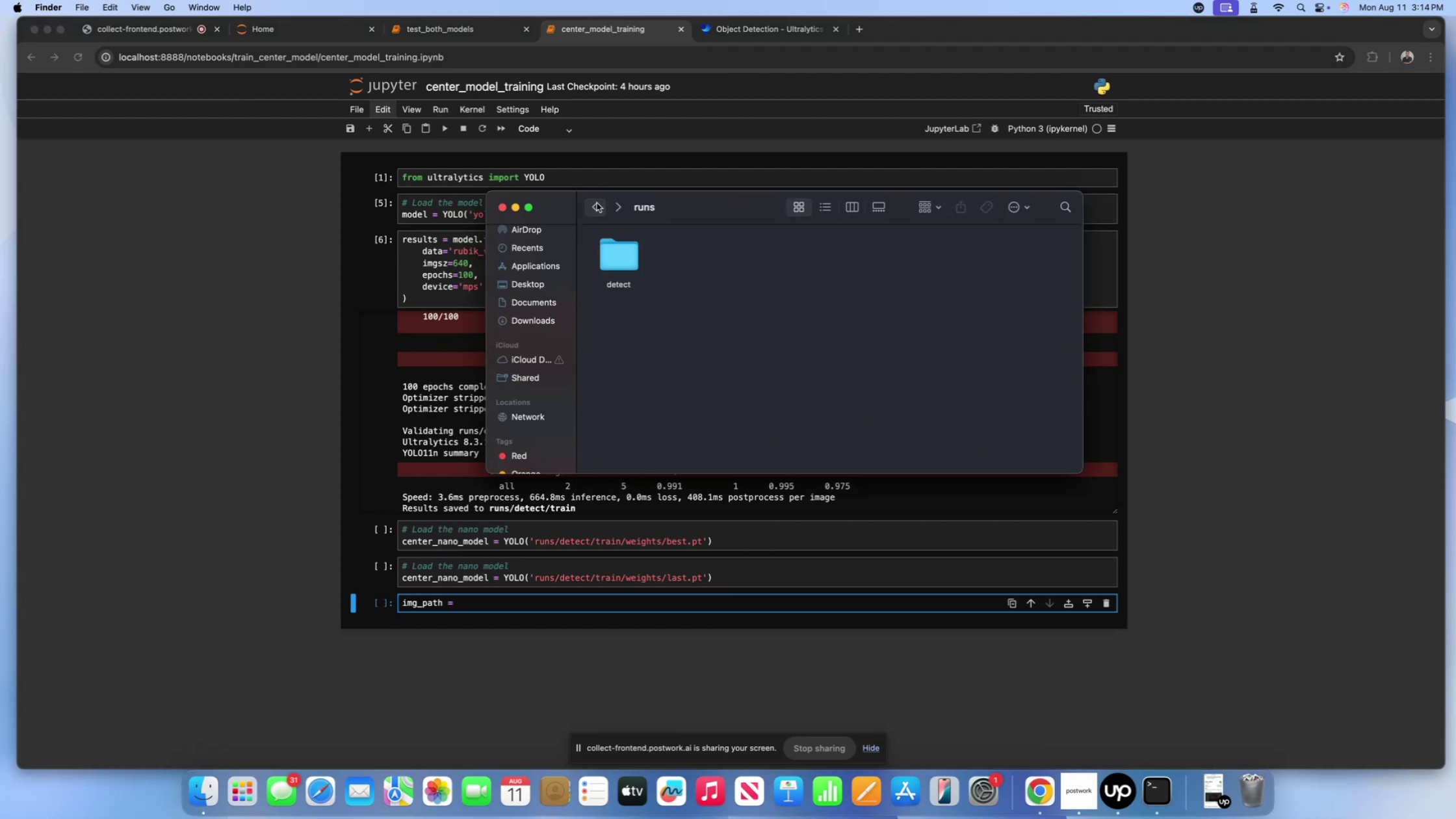 
double_click([597, 203])
 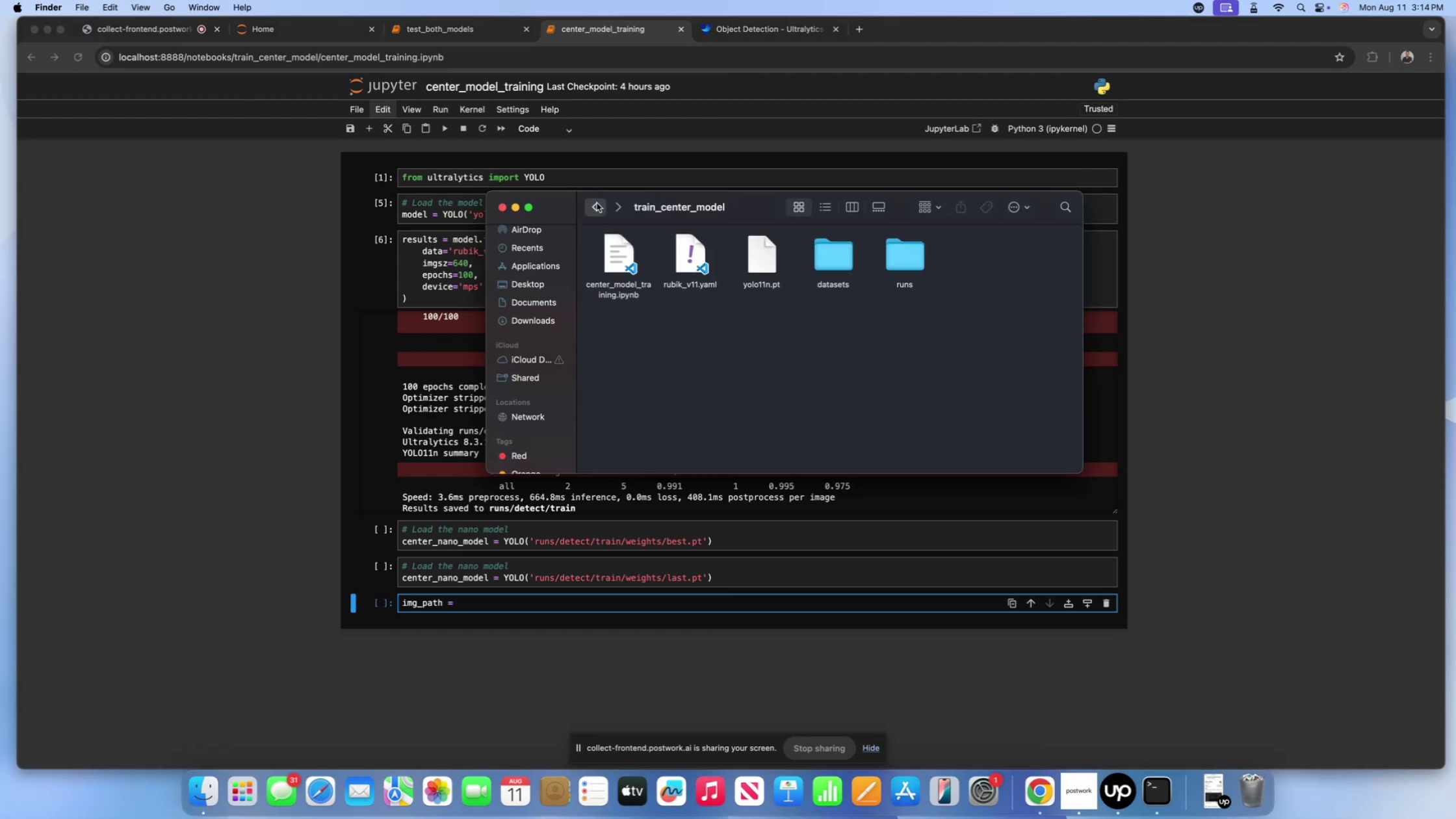 
triple_click([597, 203])
 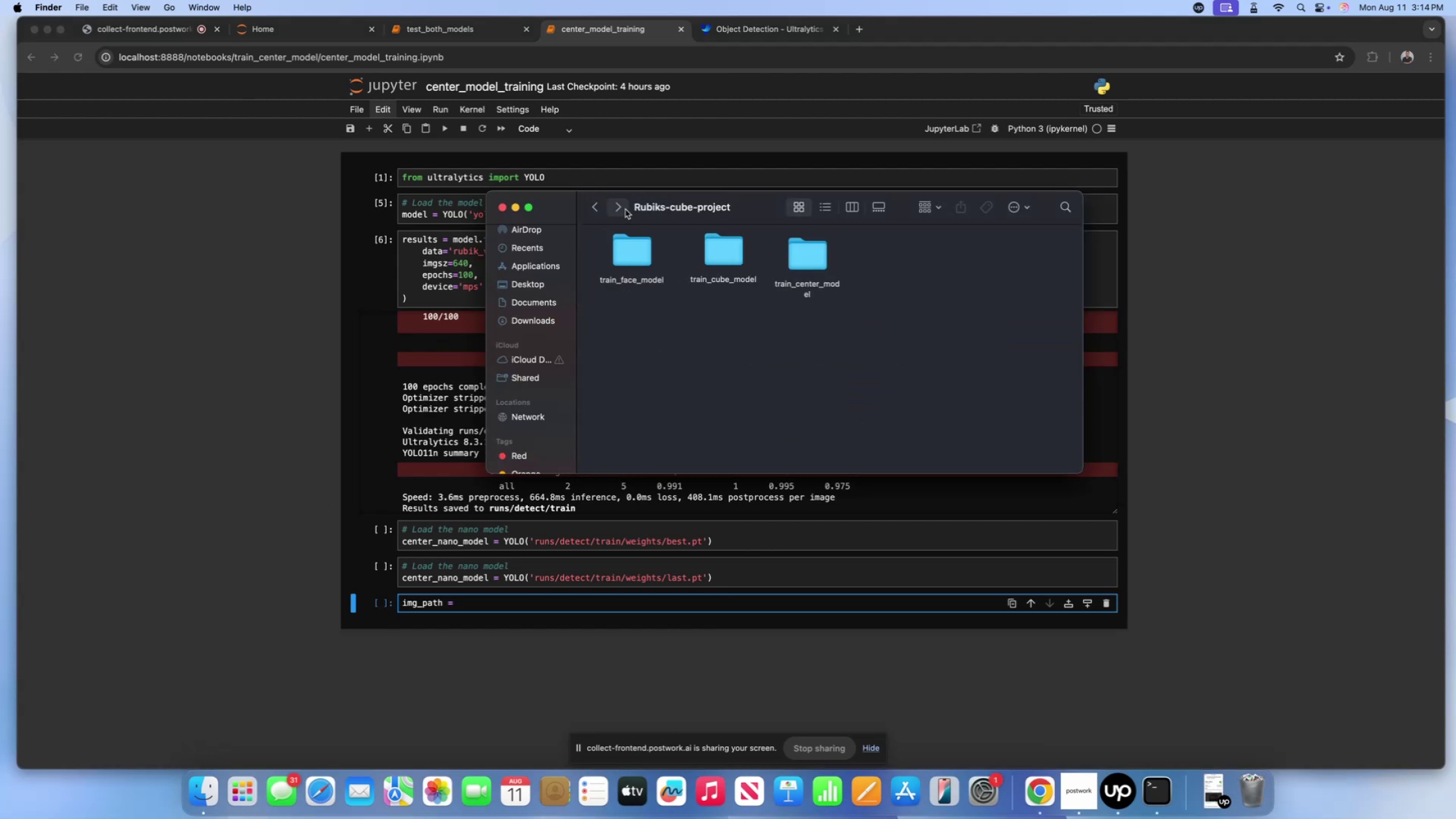 
left_click([625, 209])
 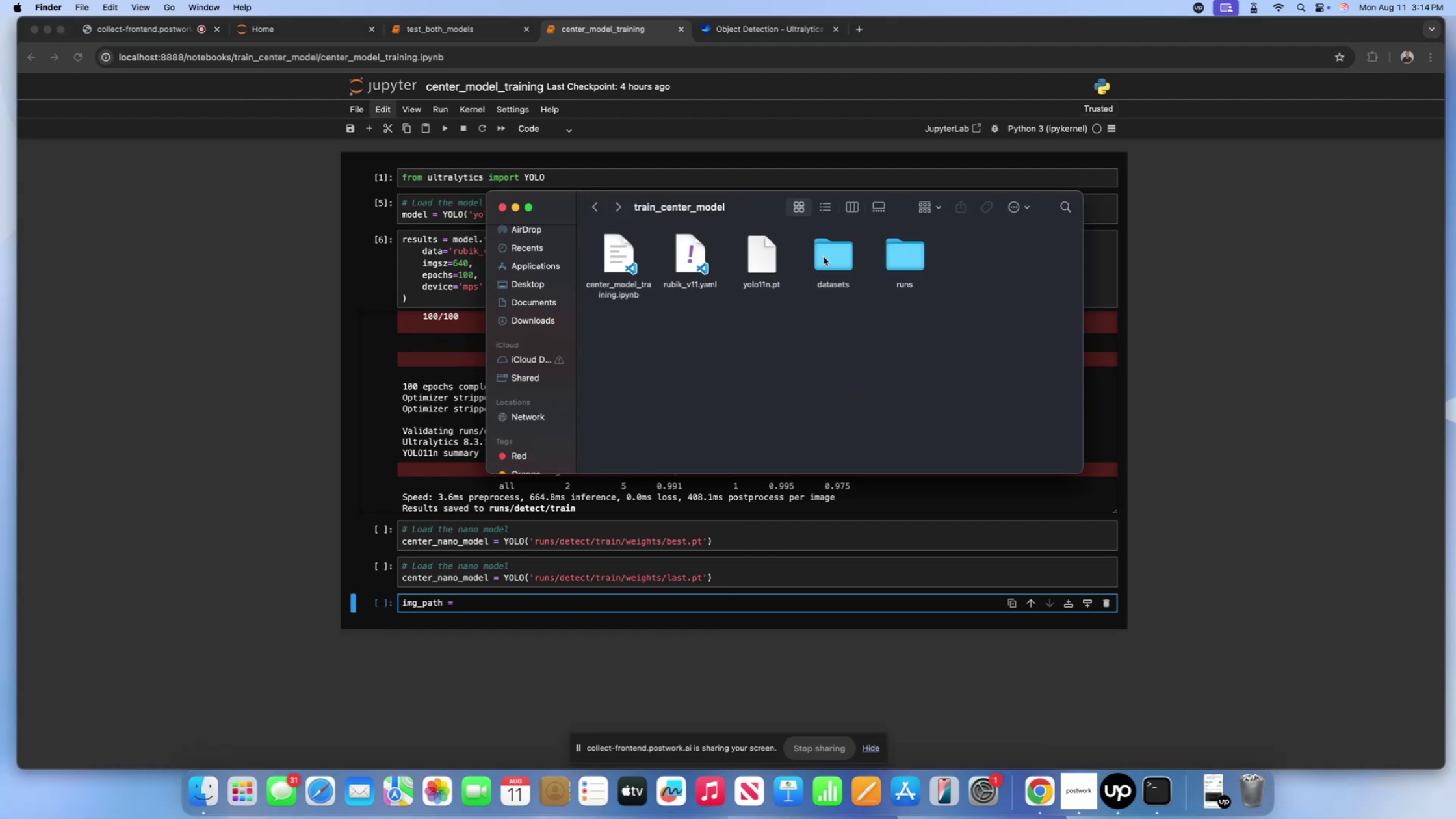 
double_click([816, 257])
 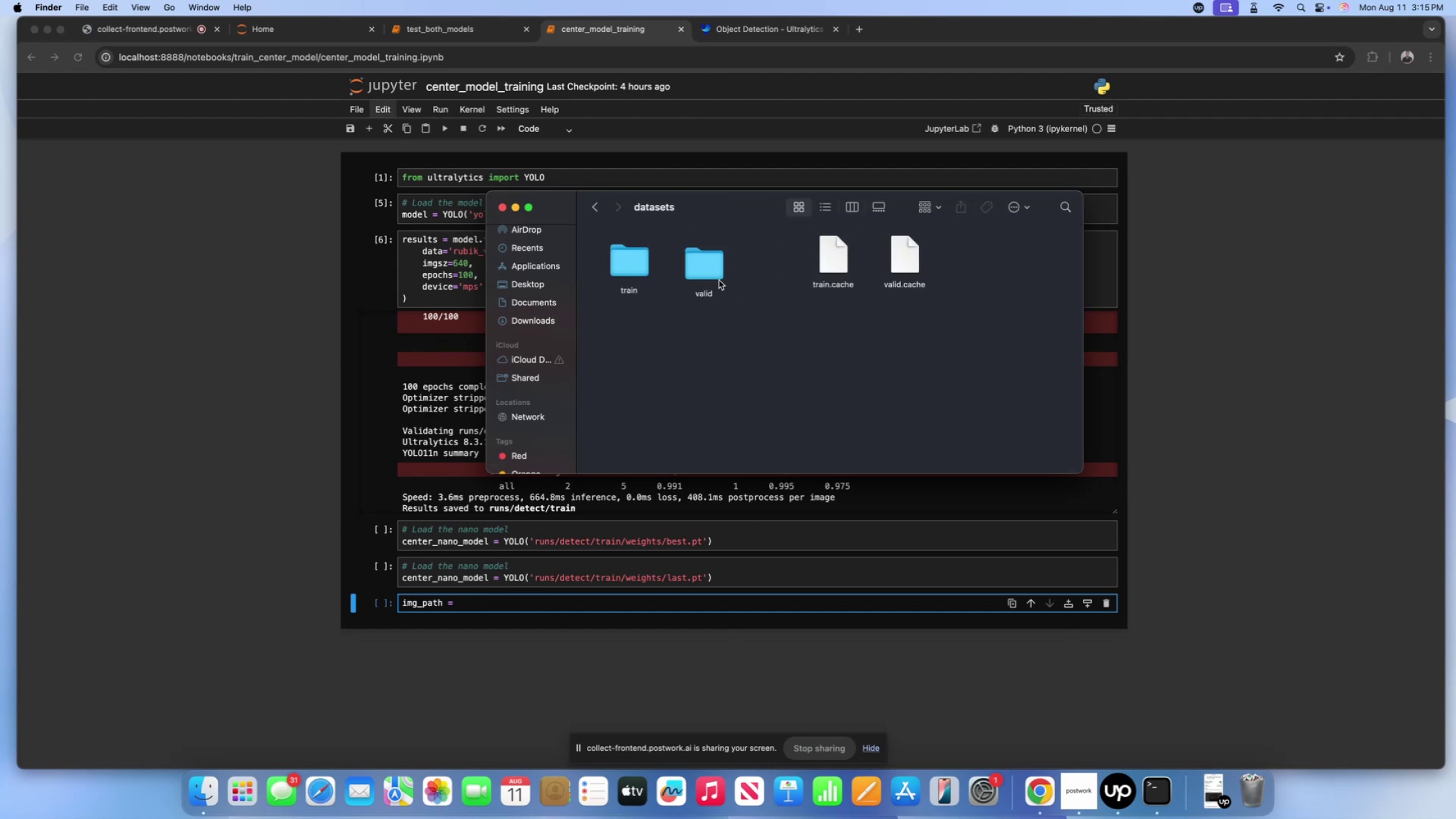 
double_click([708, 276])
 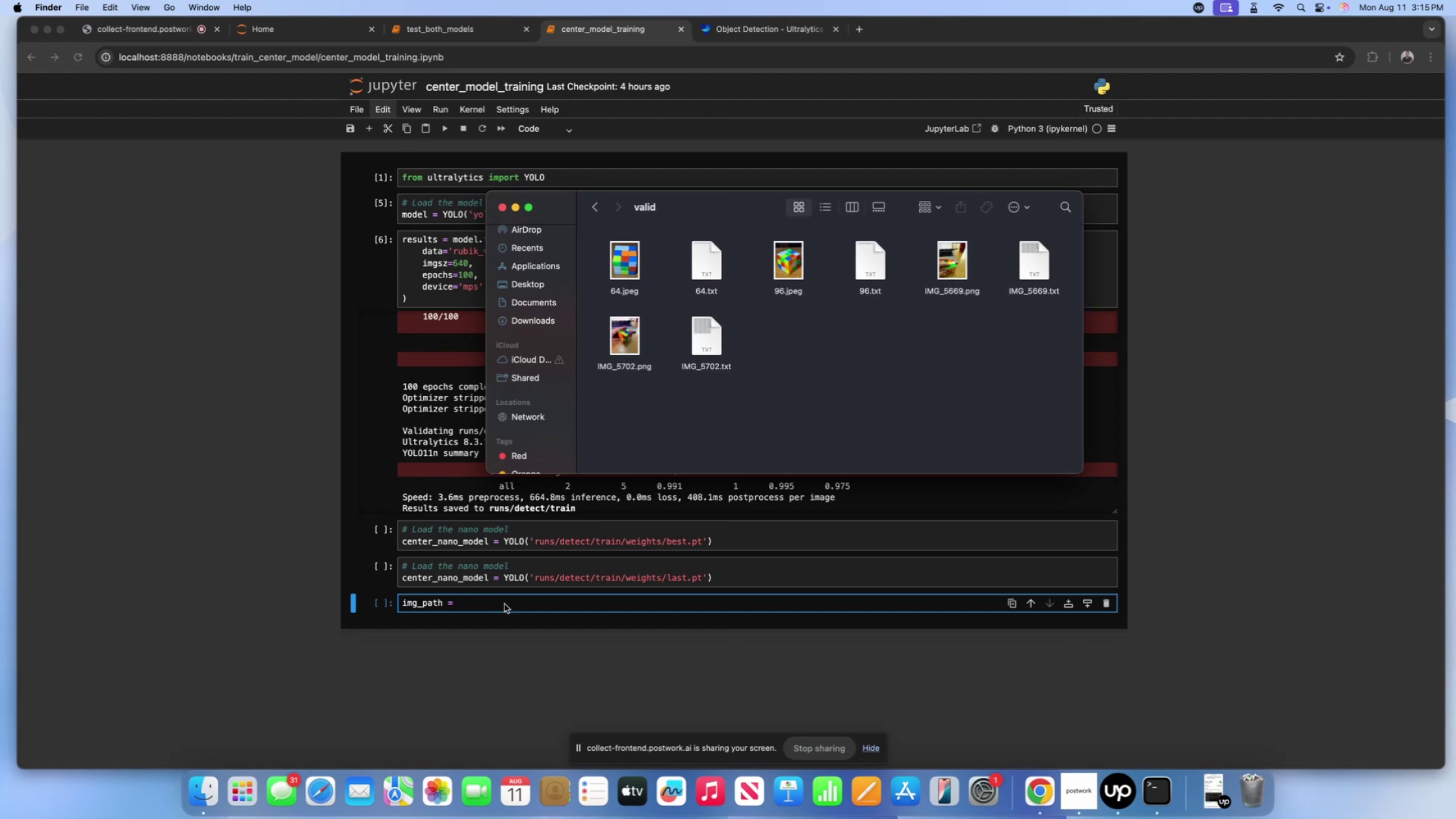 
left_click([481, 605])
 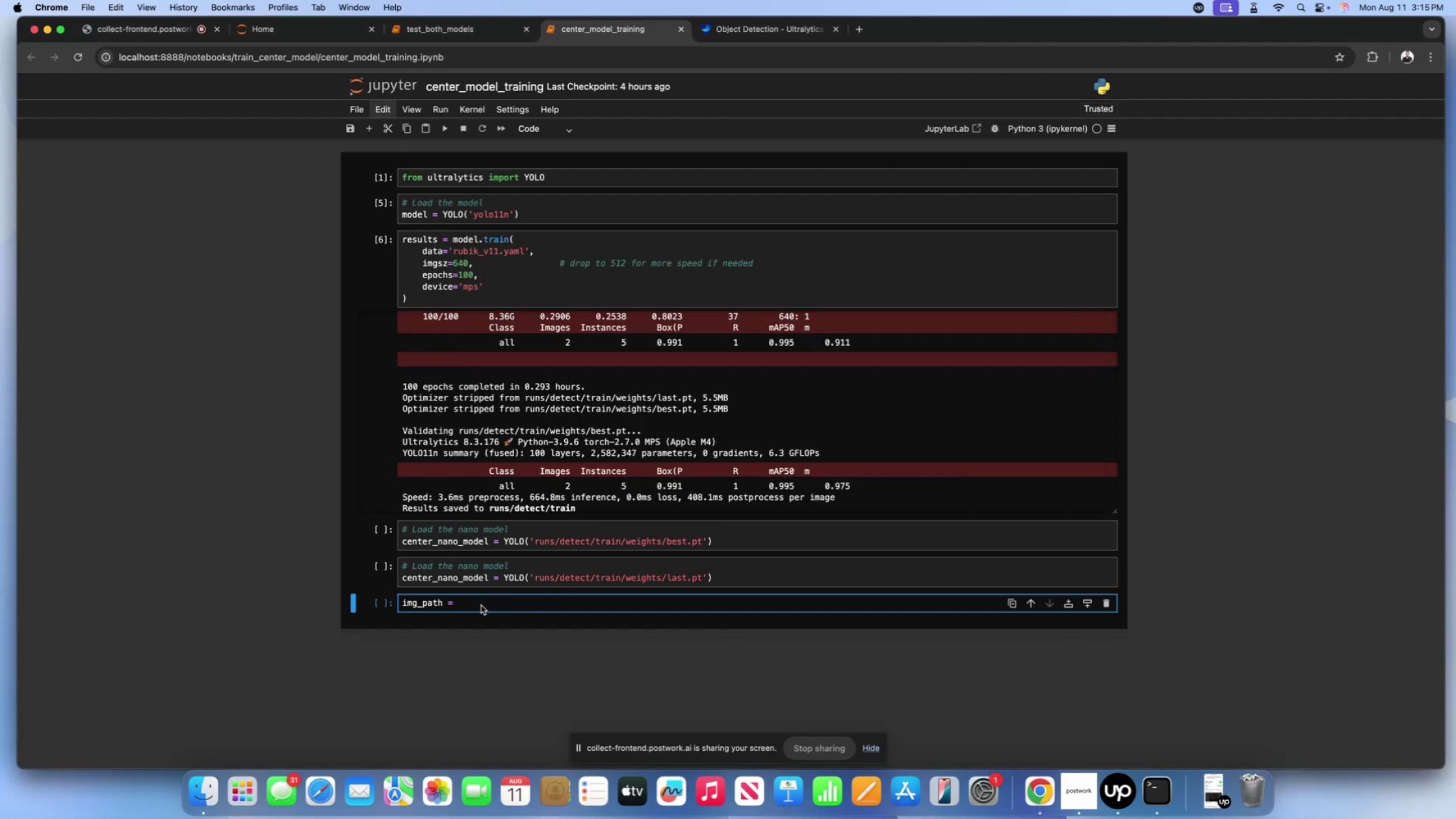 
key(Quote)
 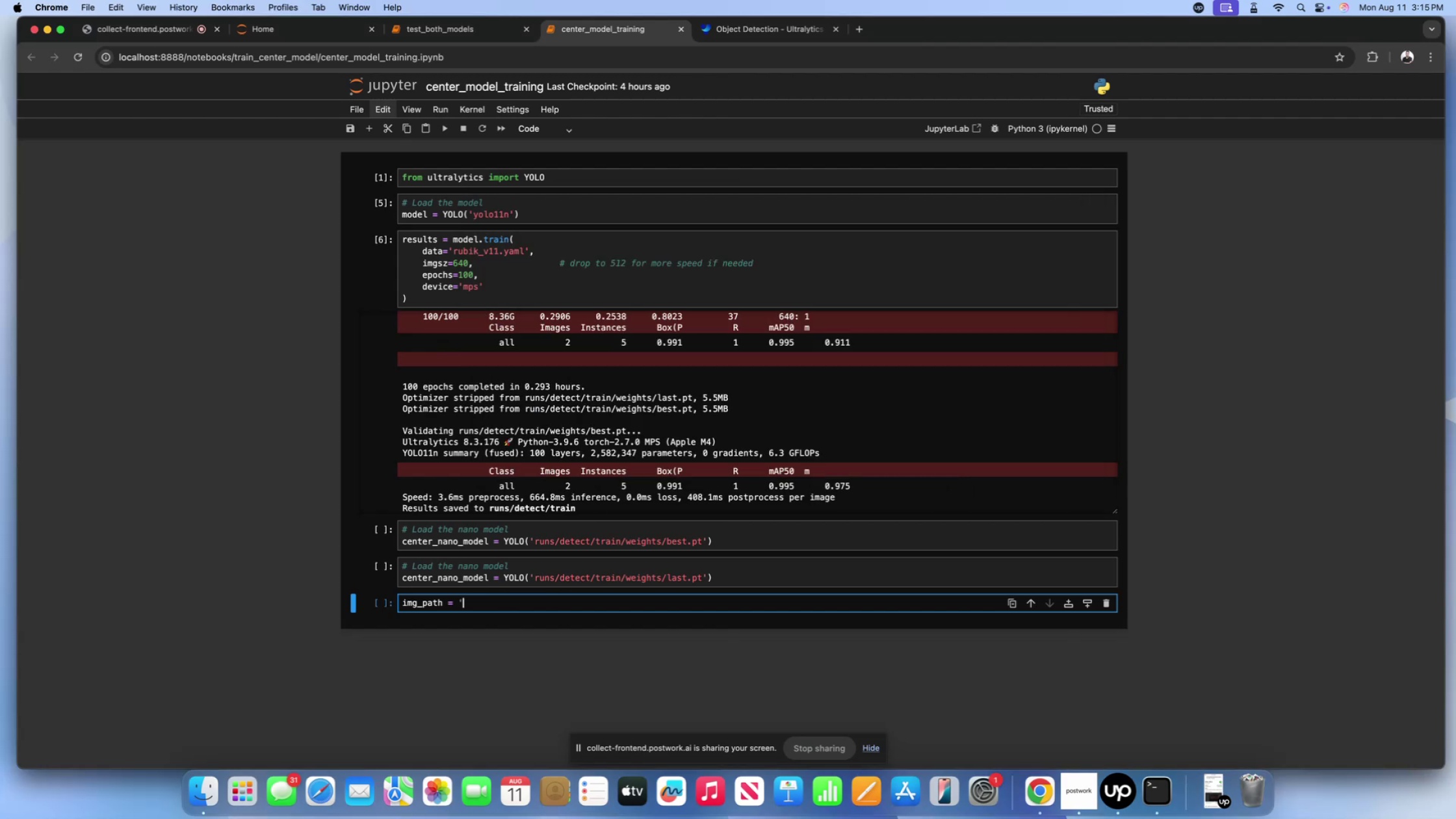 
key(D)
 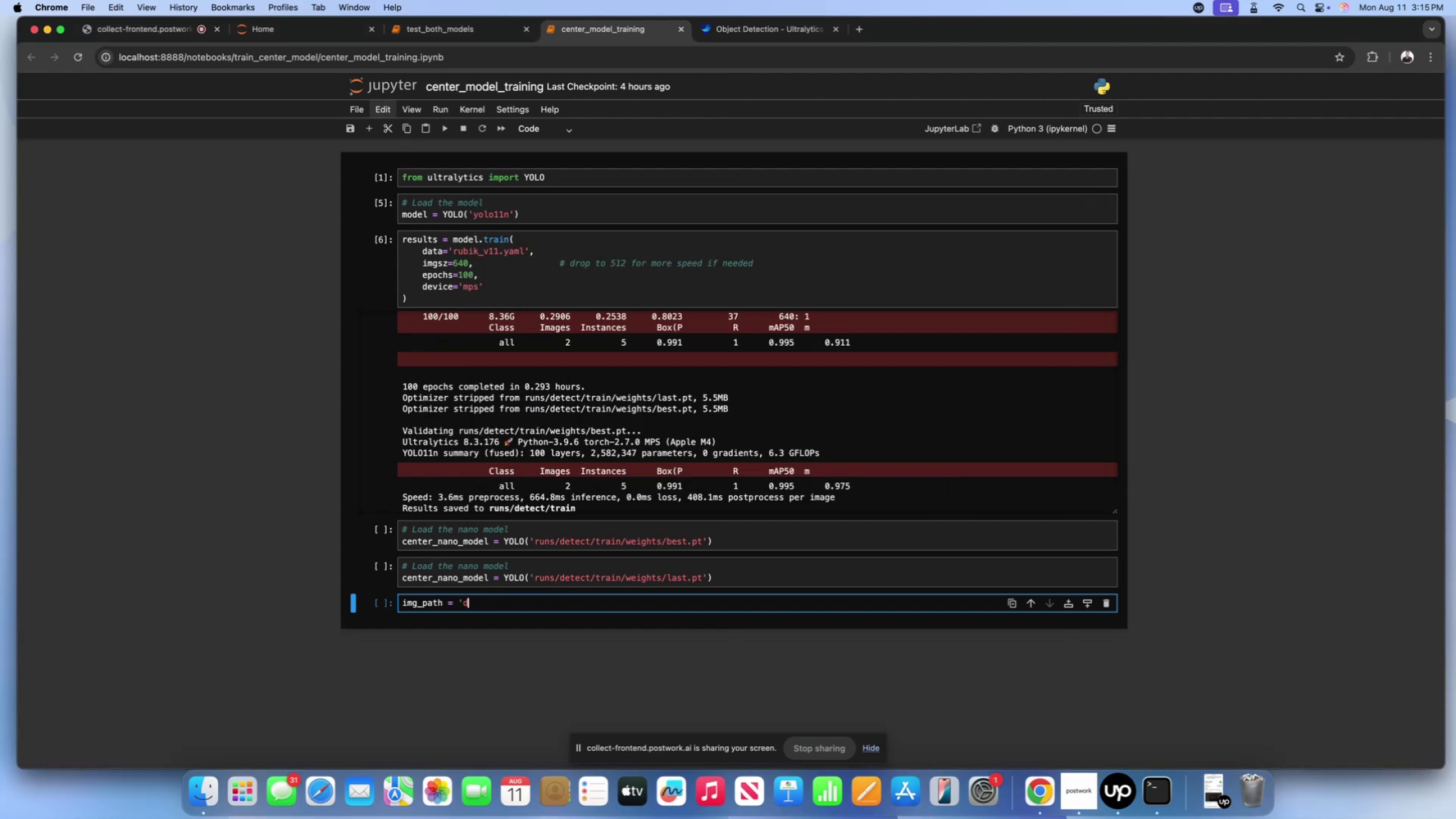 
key(Backspace)
 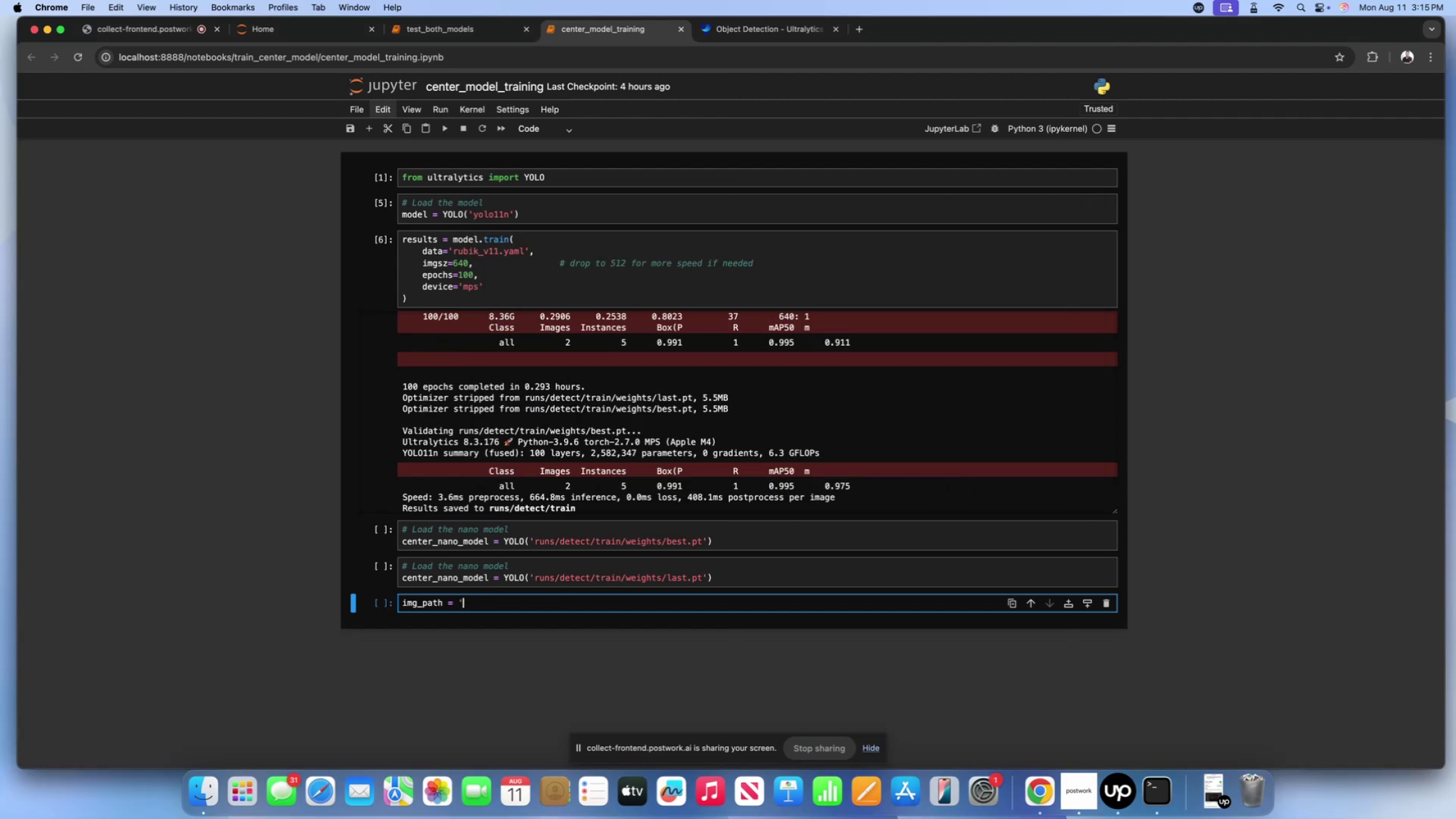 
key(Quote)
 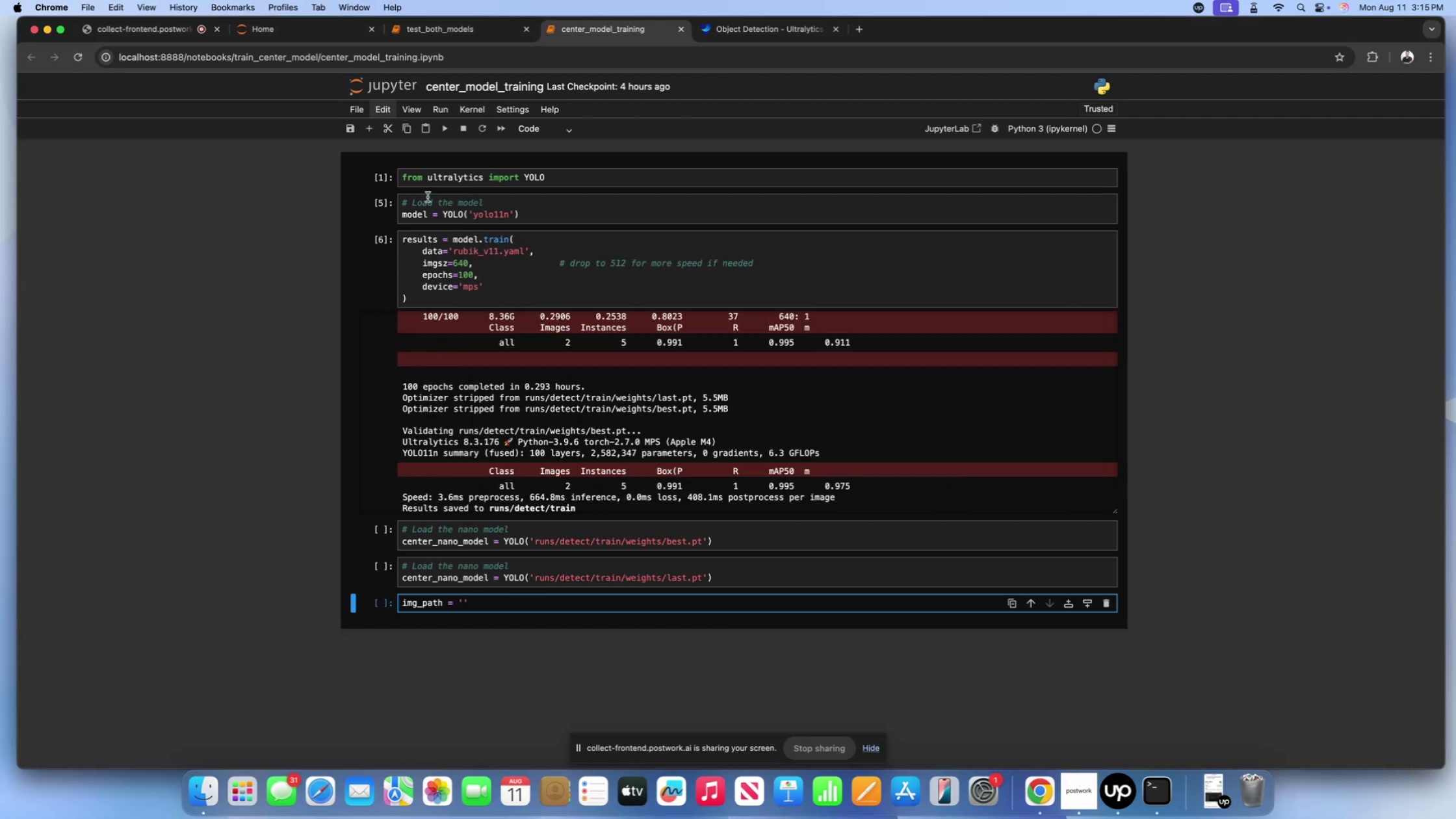 
left_click([430, 26])
 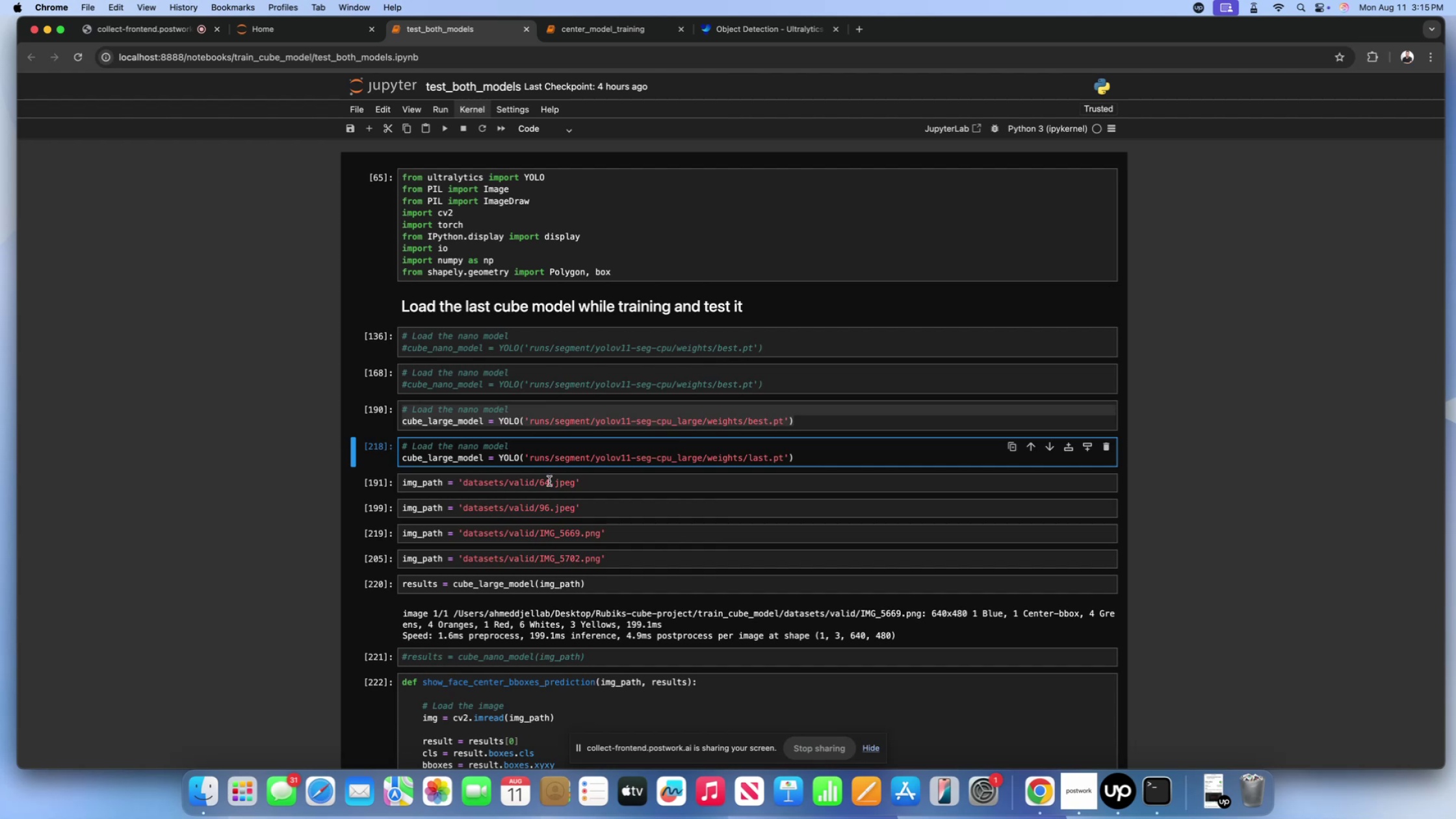 
left_click([556, 507])
 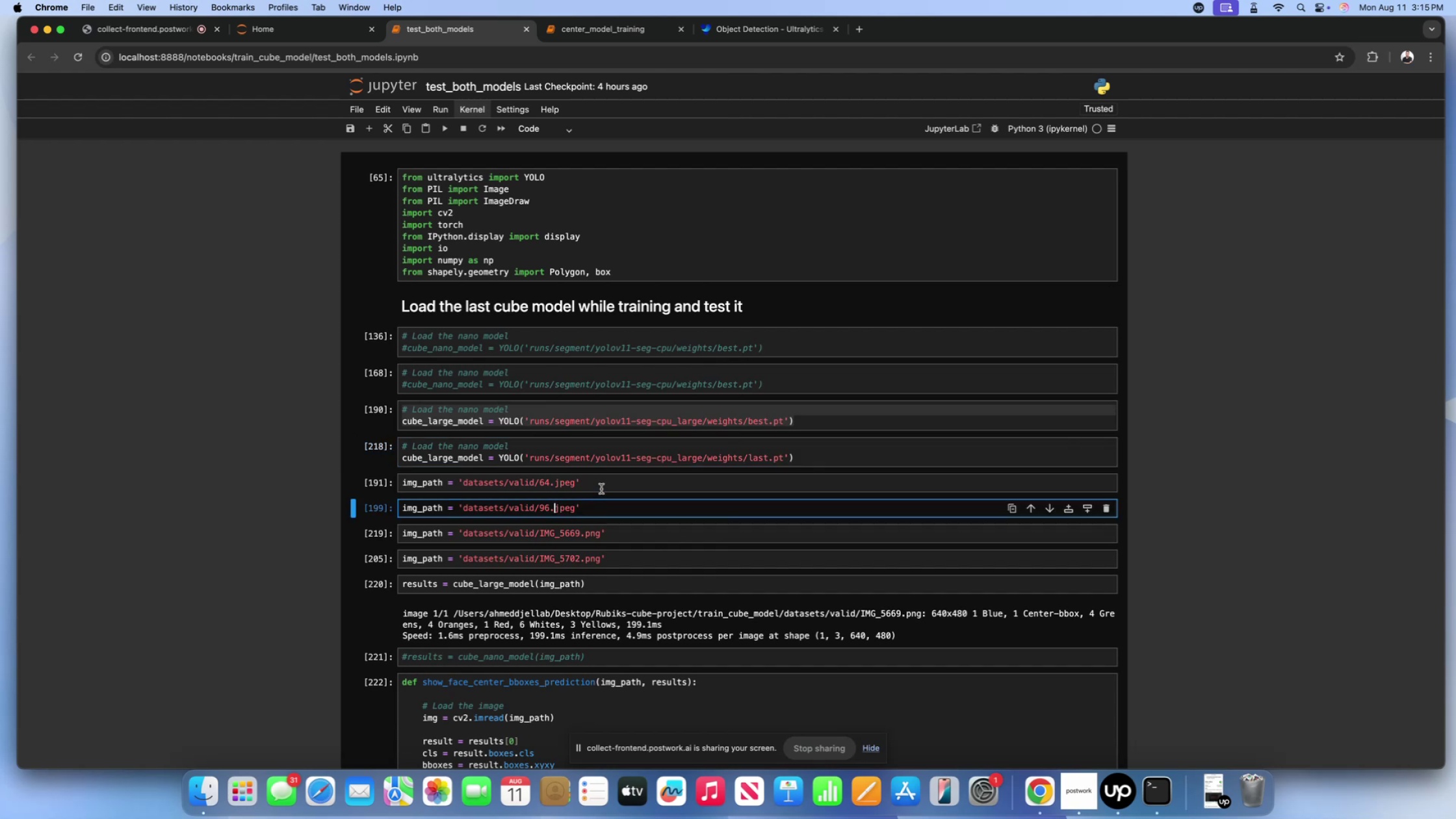 
left_click_drag(start_coordinate=[601, 481], to_coordinate=[402, 489])
 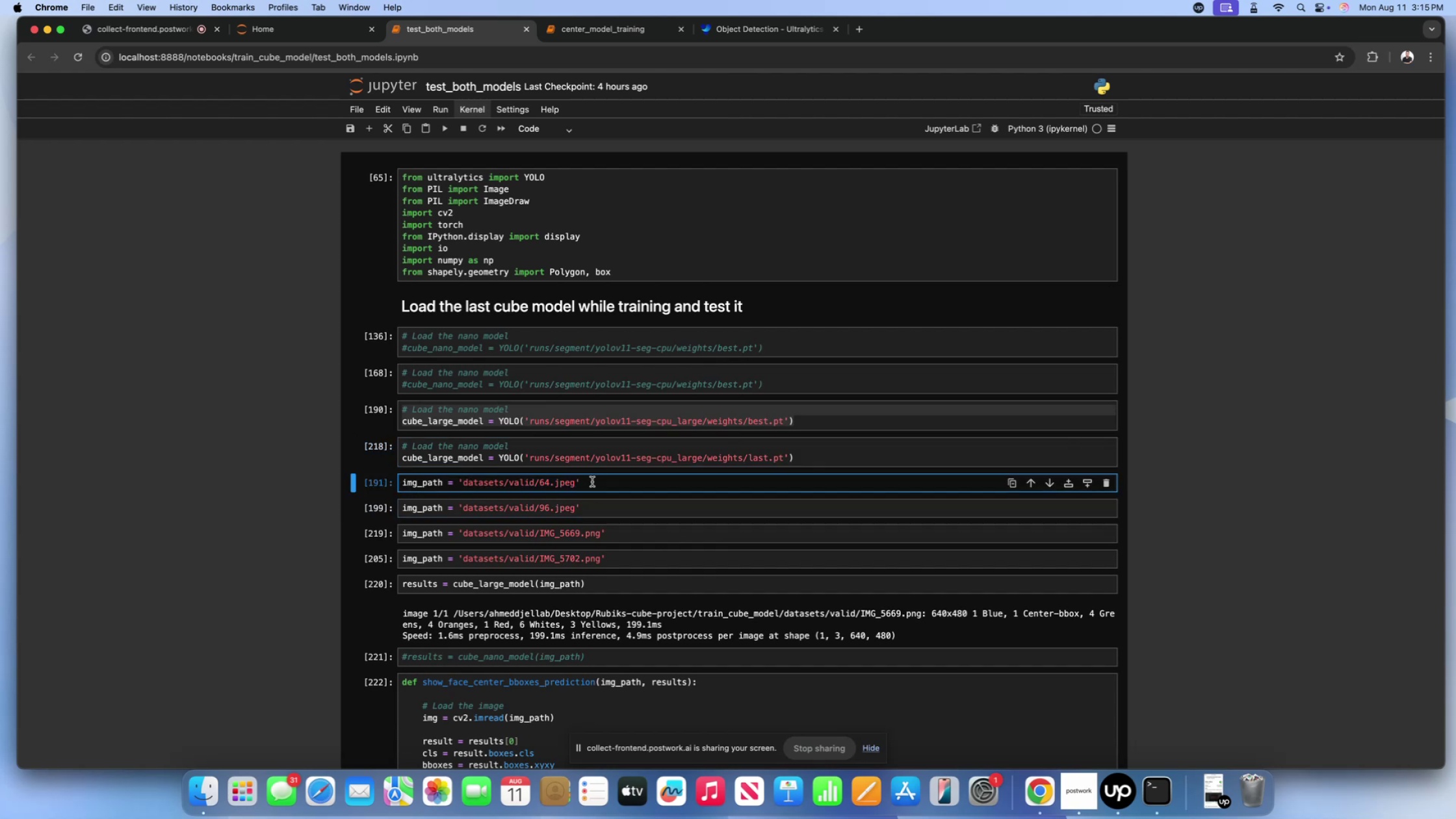 
left_click_drag(start_coordinate=[592, 482], to_coordinate=[400, 484])
 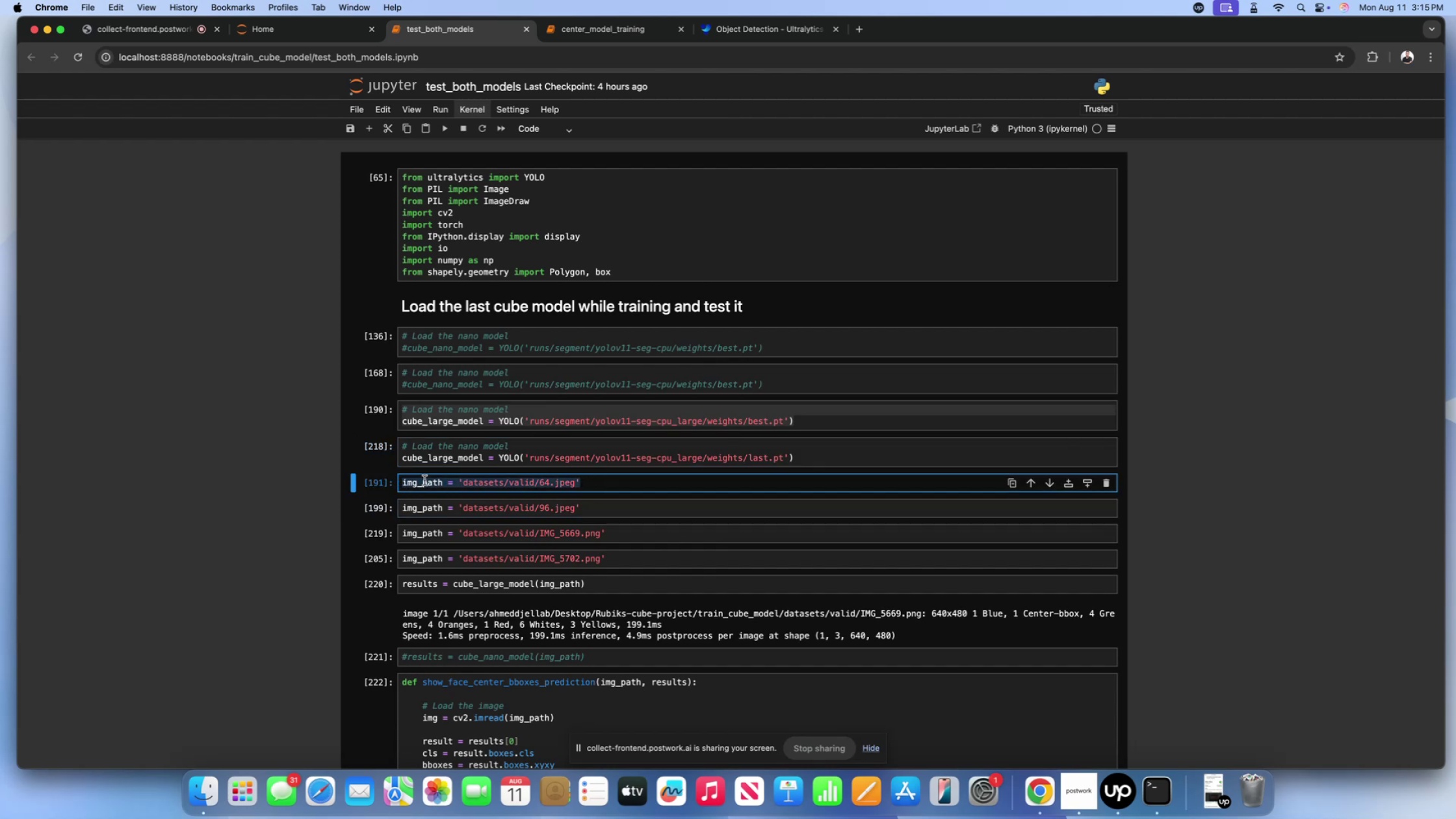 
key(Meta+C)
 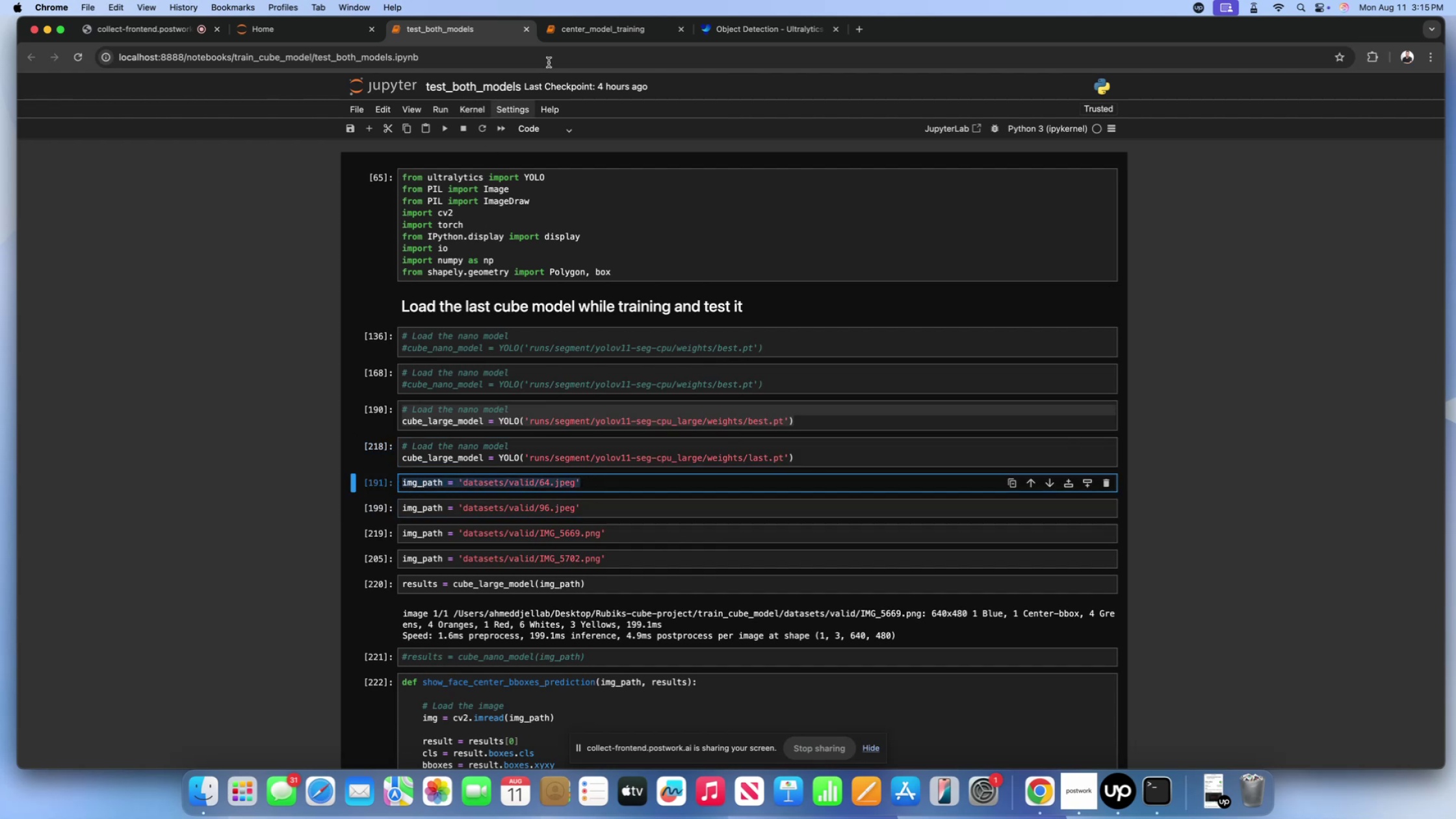 
left_click([569, 37])
 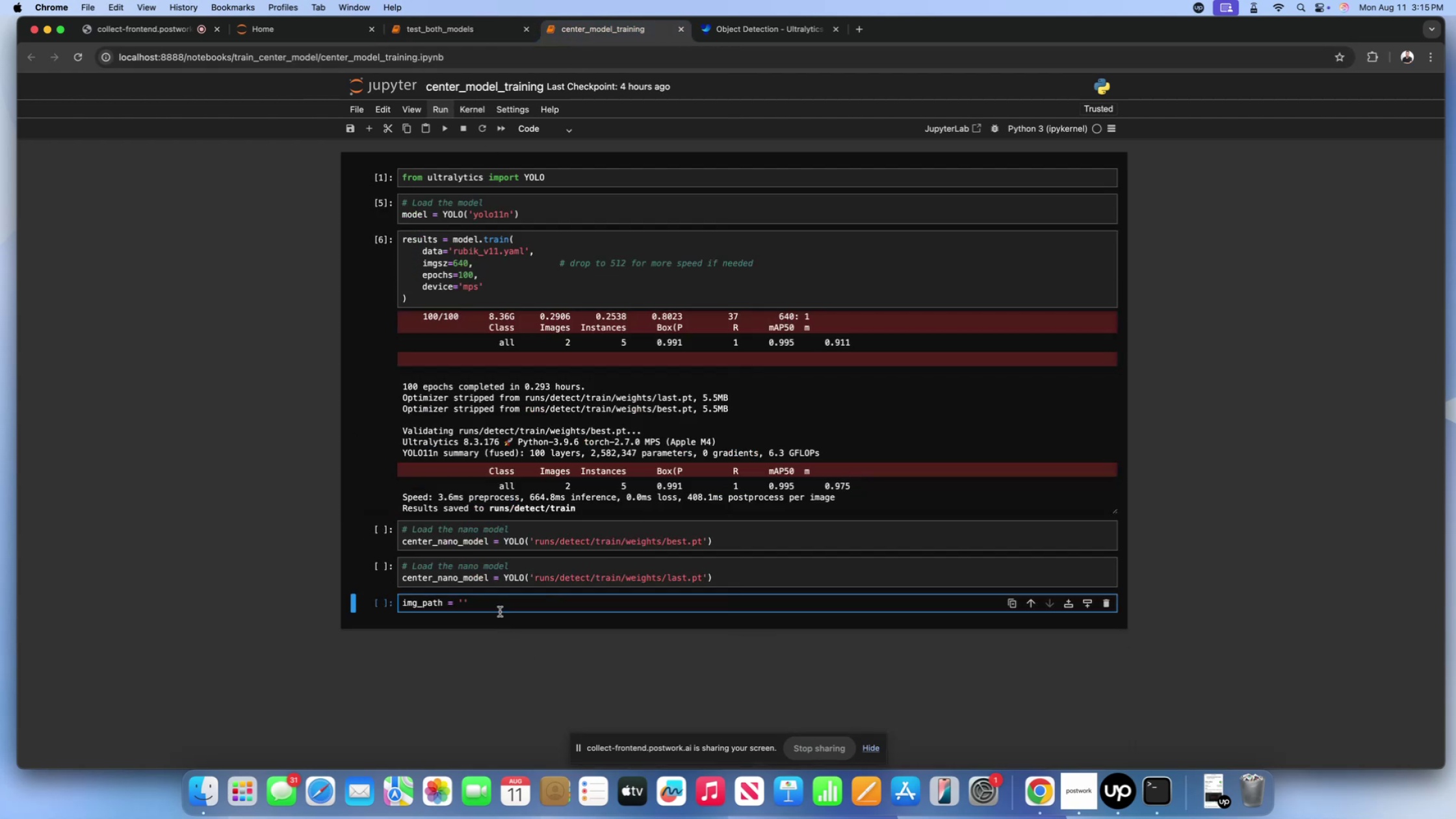 
key(Meta+A)
 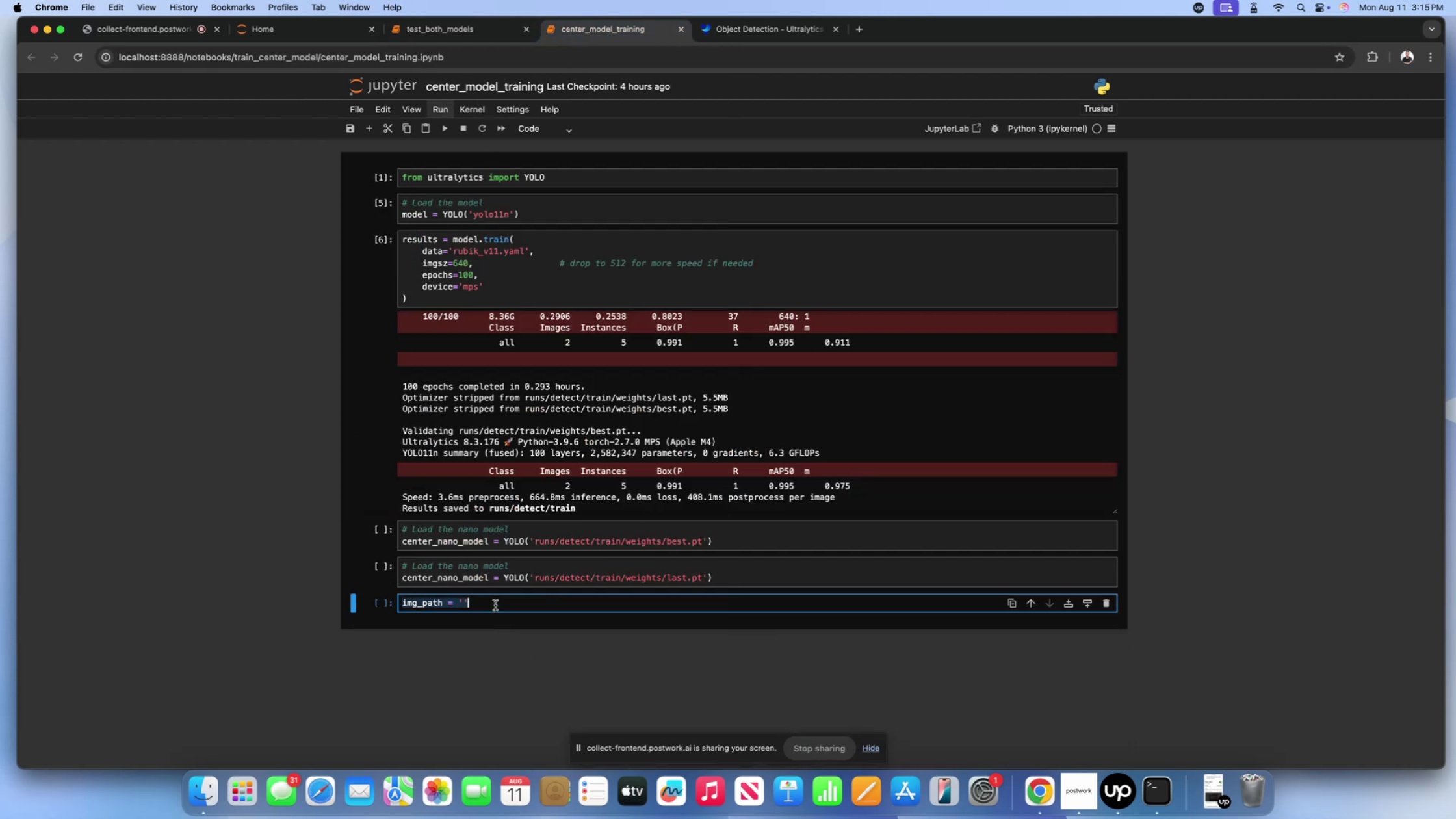 
key(Meta+CommandLeft)
 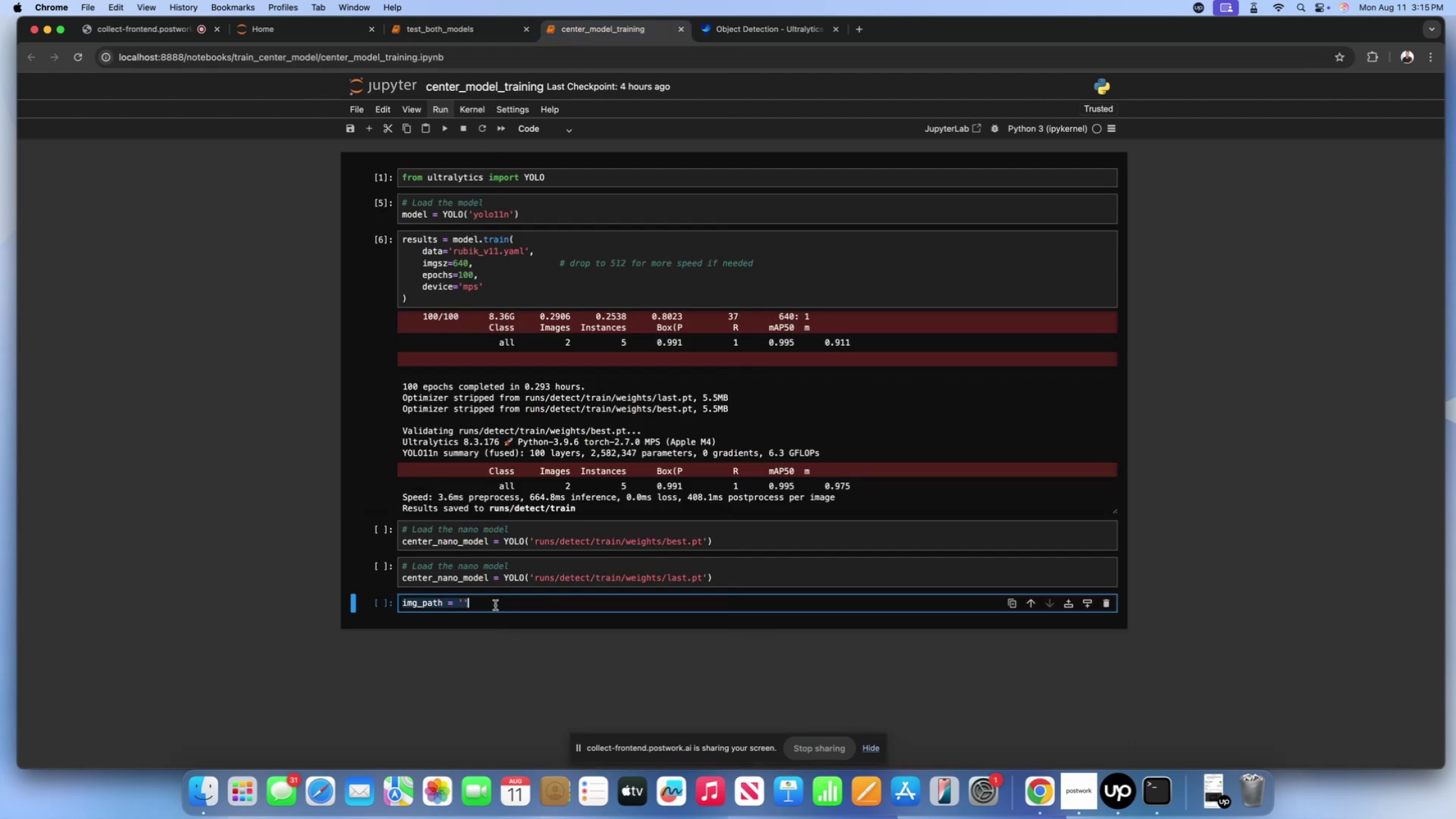 
key(Meta+V)
 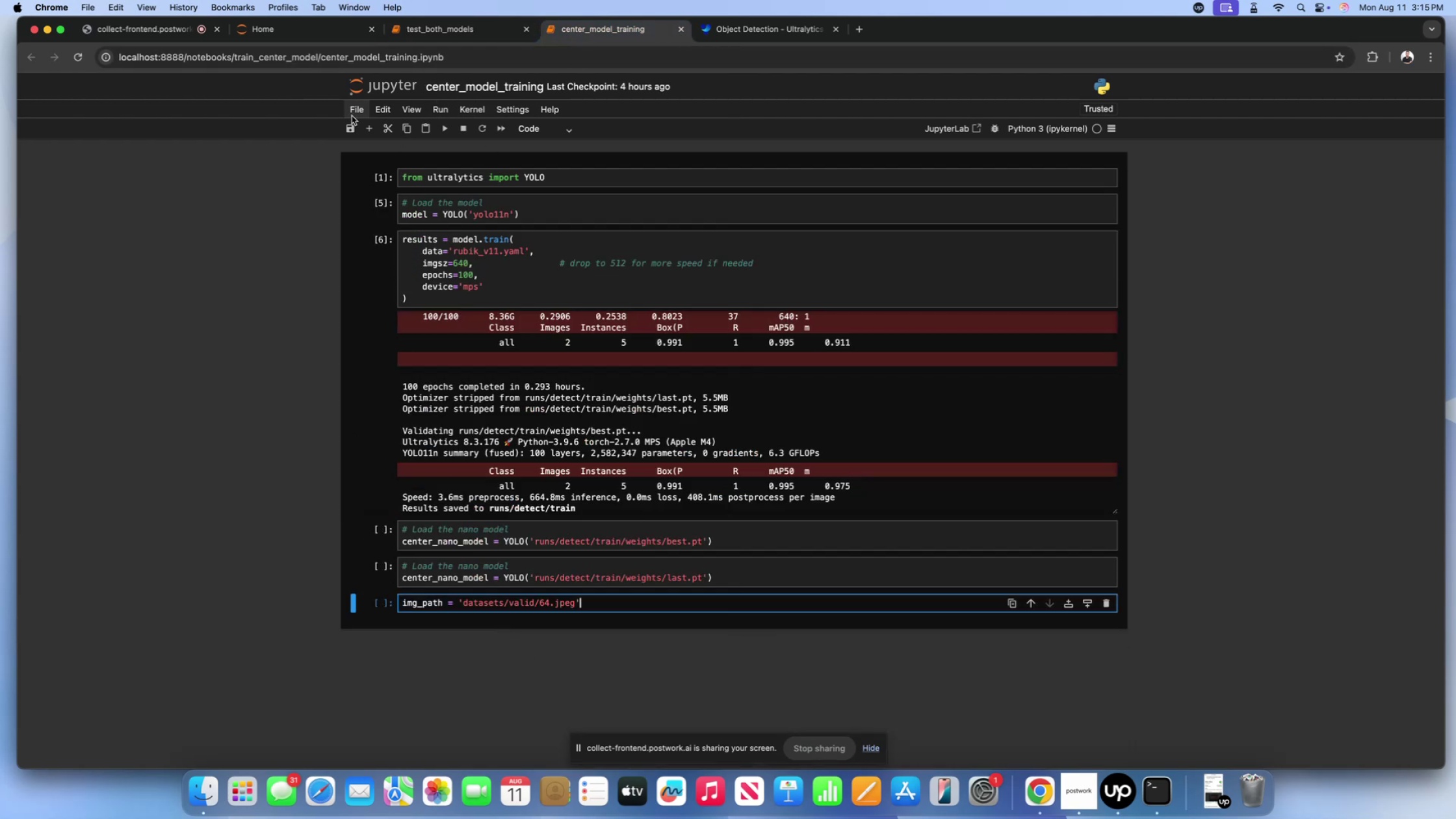 
left_click([362, 129])
 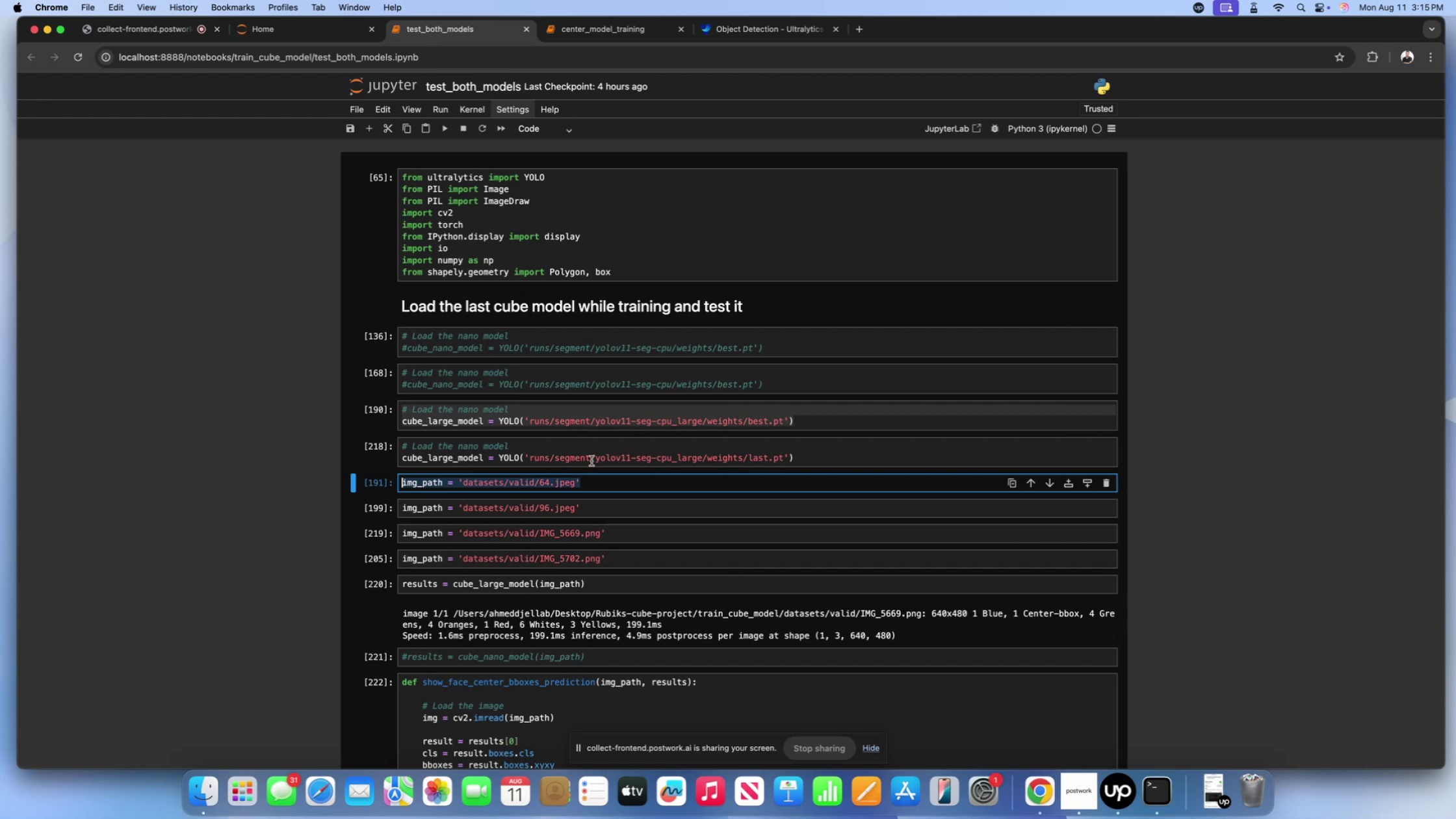 
left_click([583, 506])
 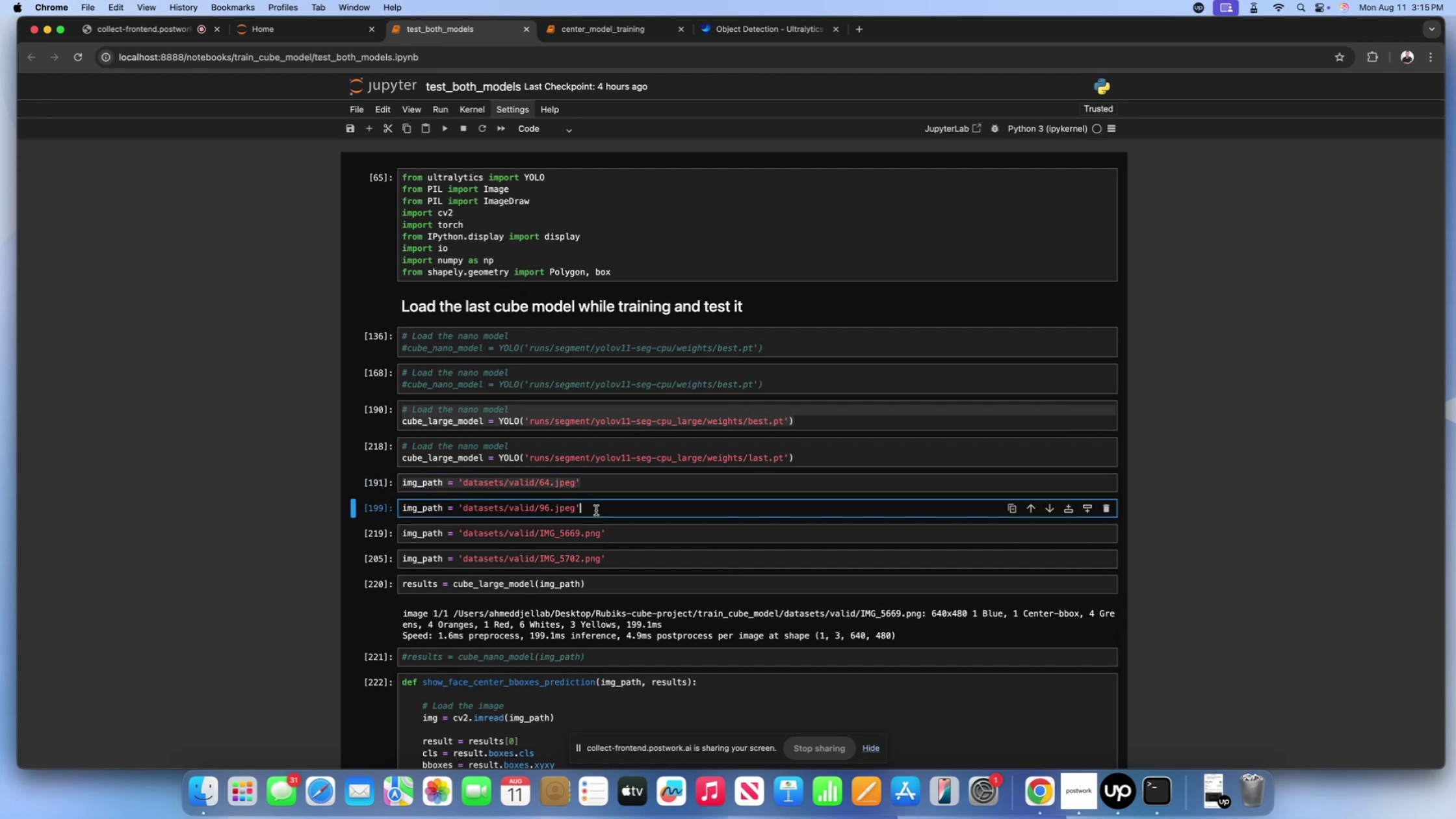 
left_click_drag(start_coordinate=[596, 510], to_coordinate=[390, 512])
 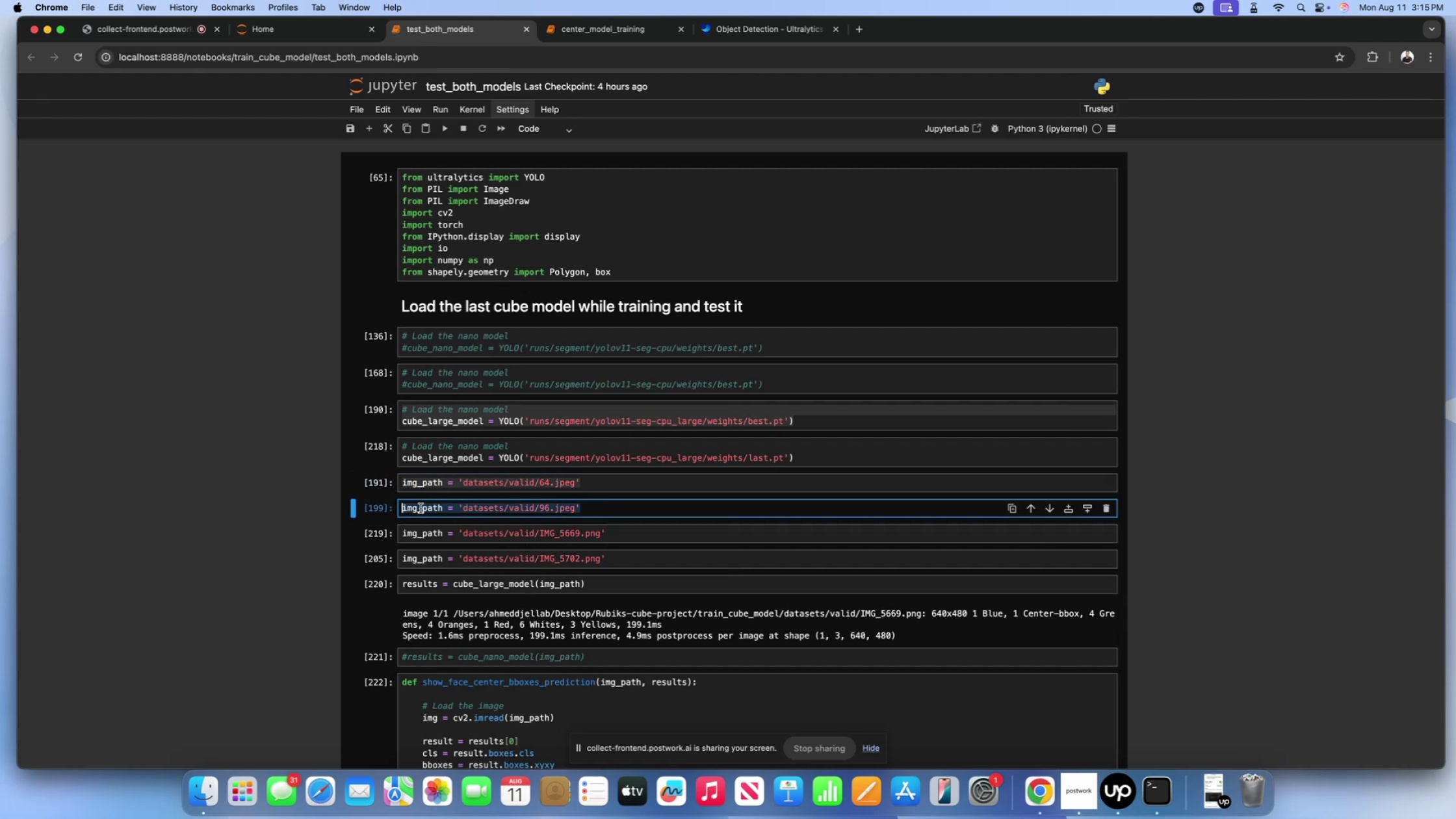 
key(Meta+C)
 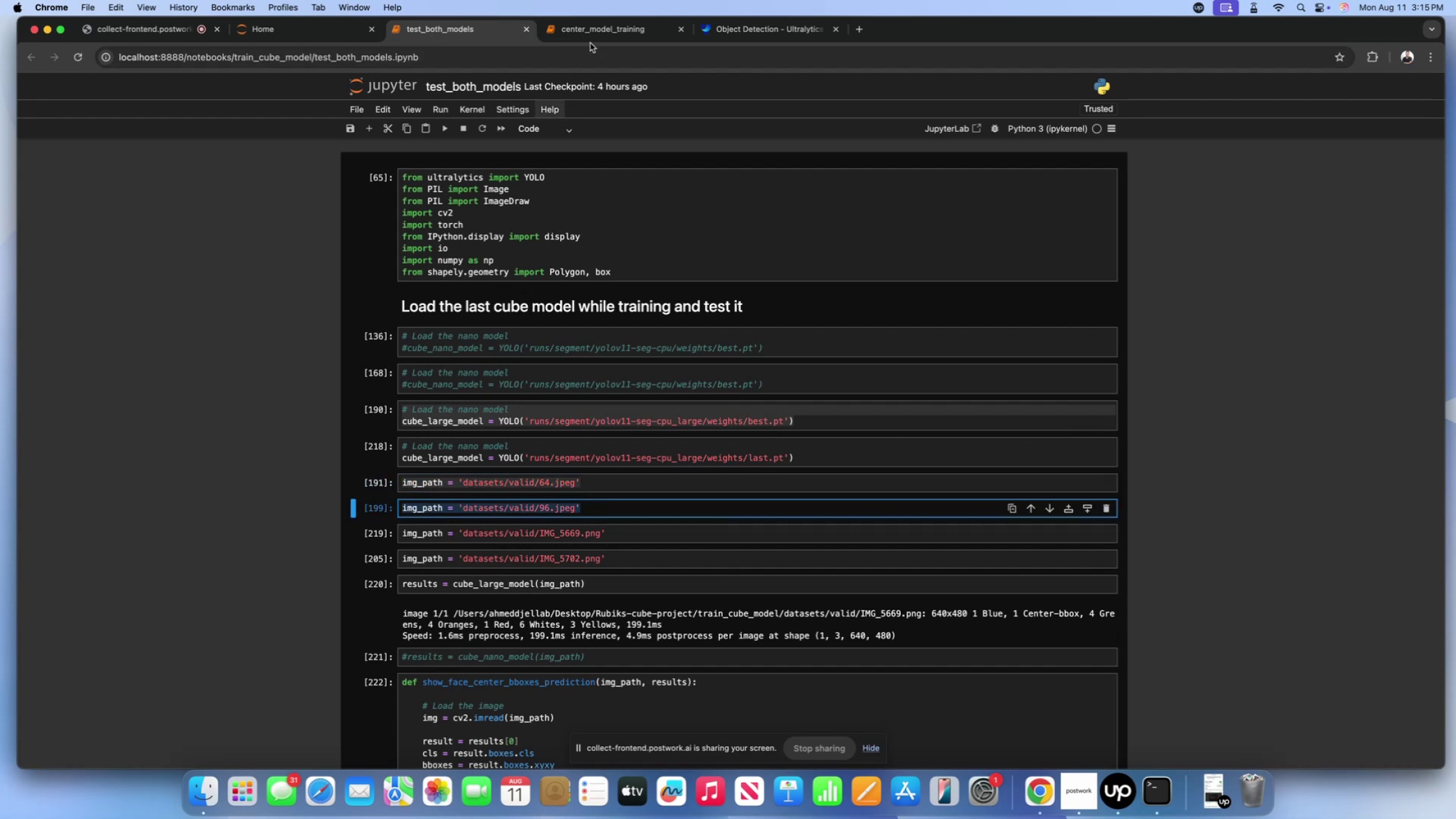 
left_click([599, 29])
 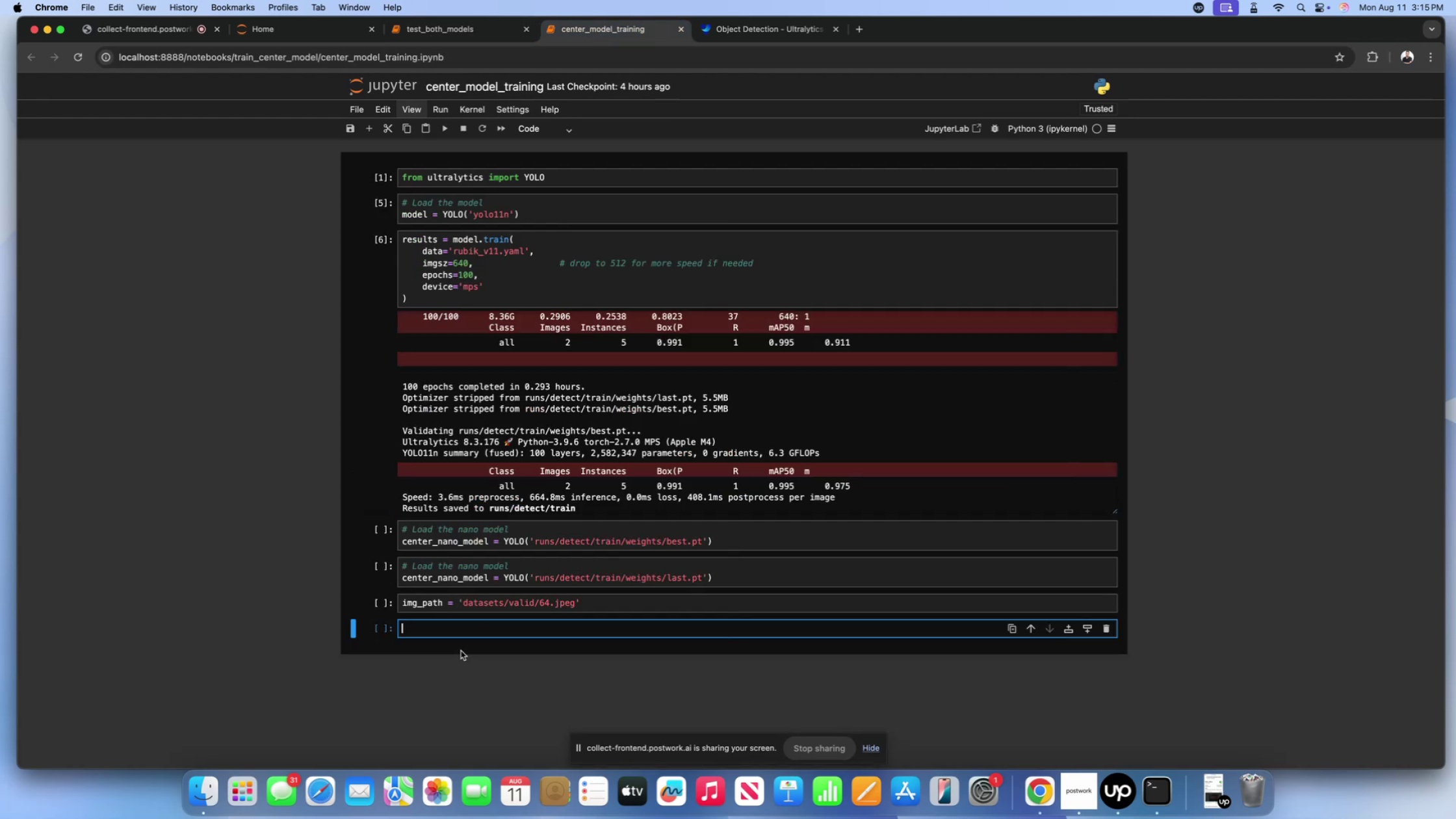 
key(Meta+V)
 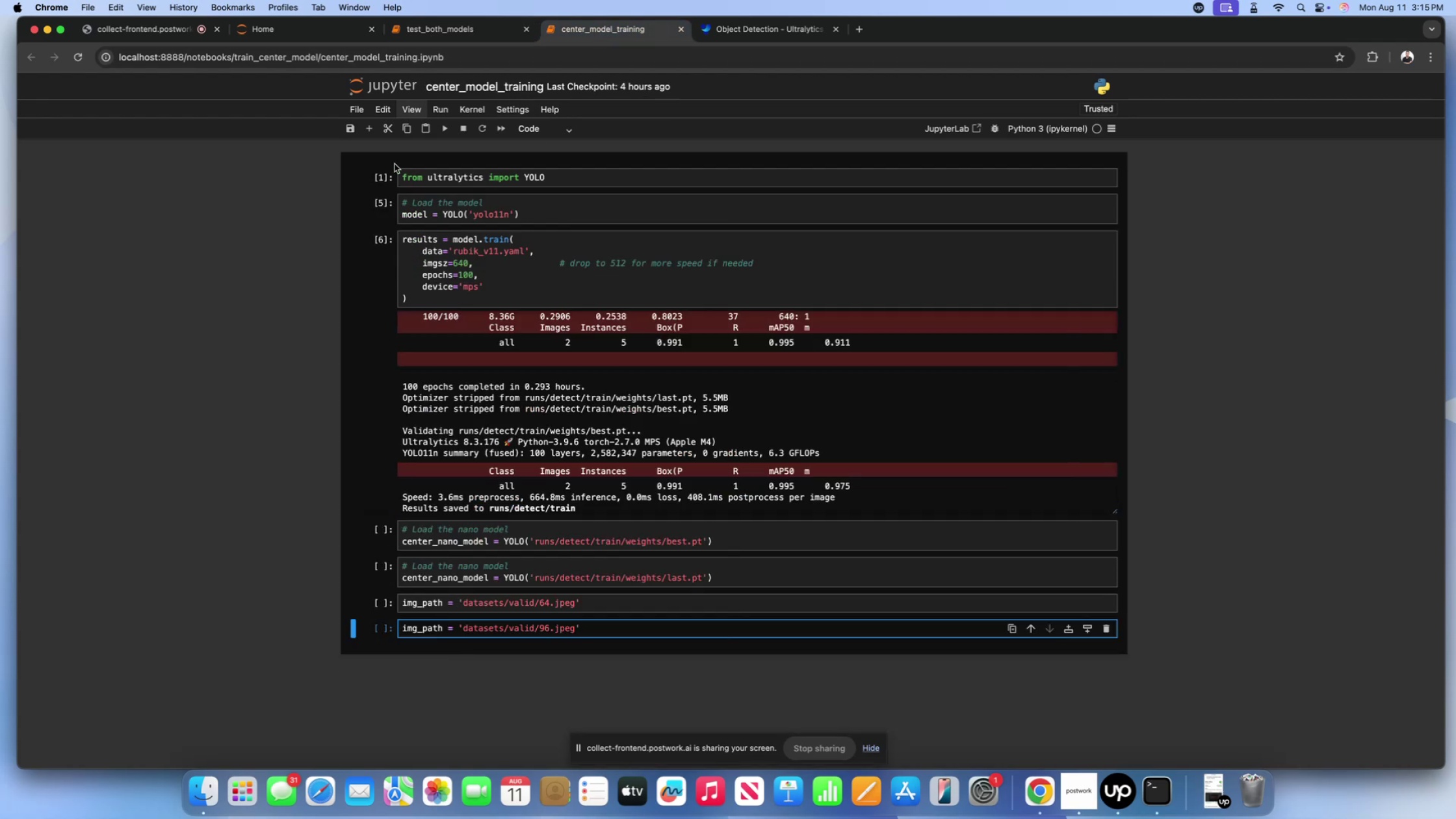 
left_click([364, 130])
 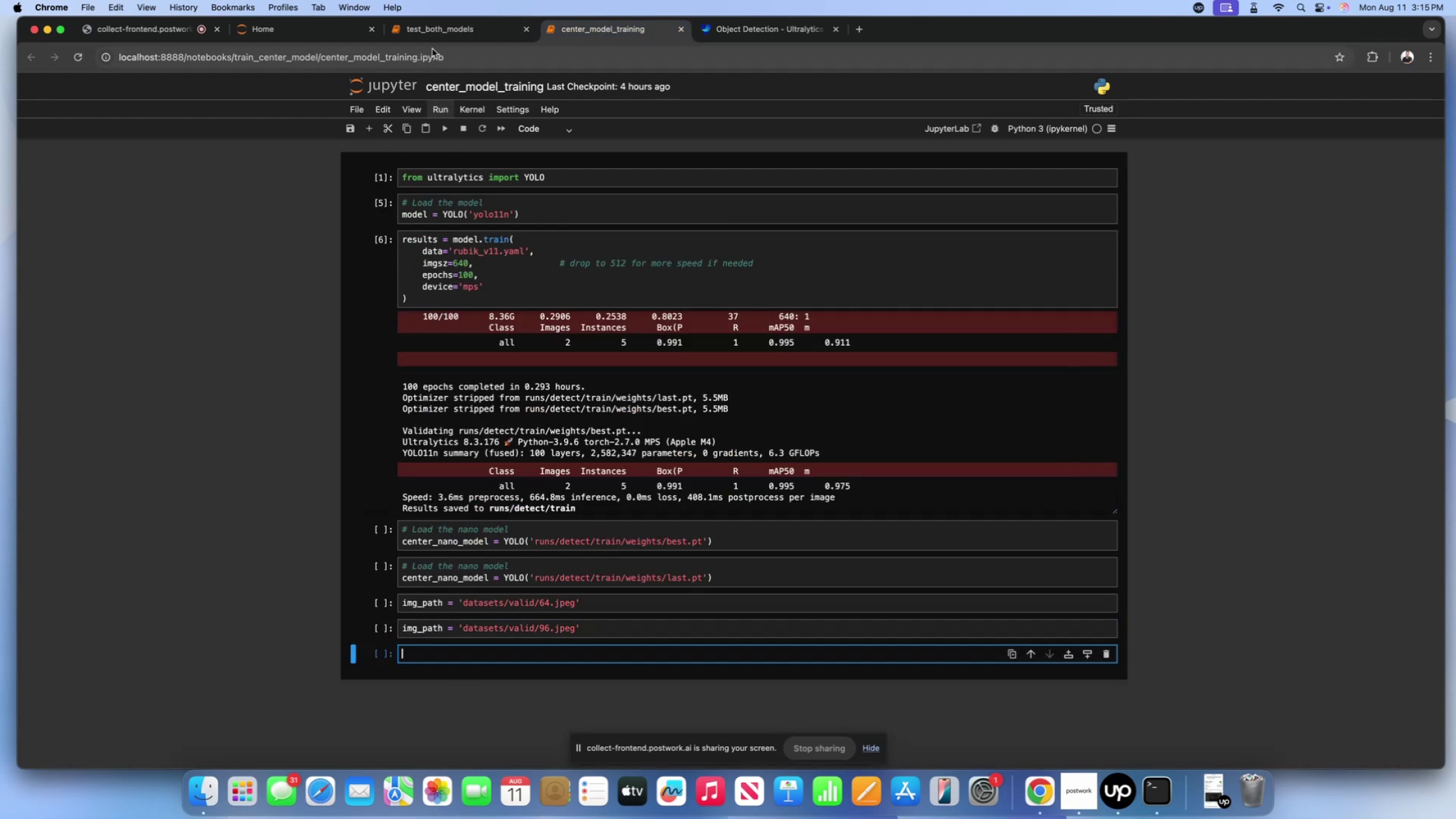 
double_click([431, 34])
 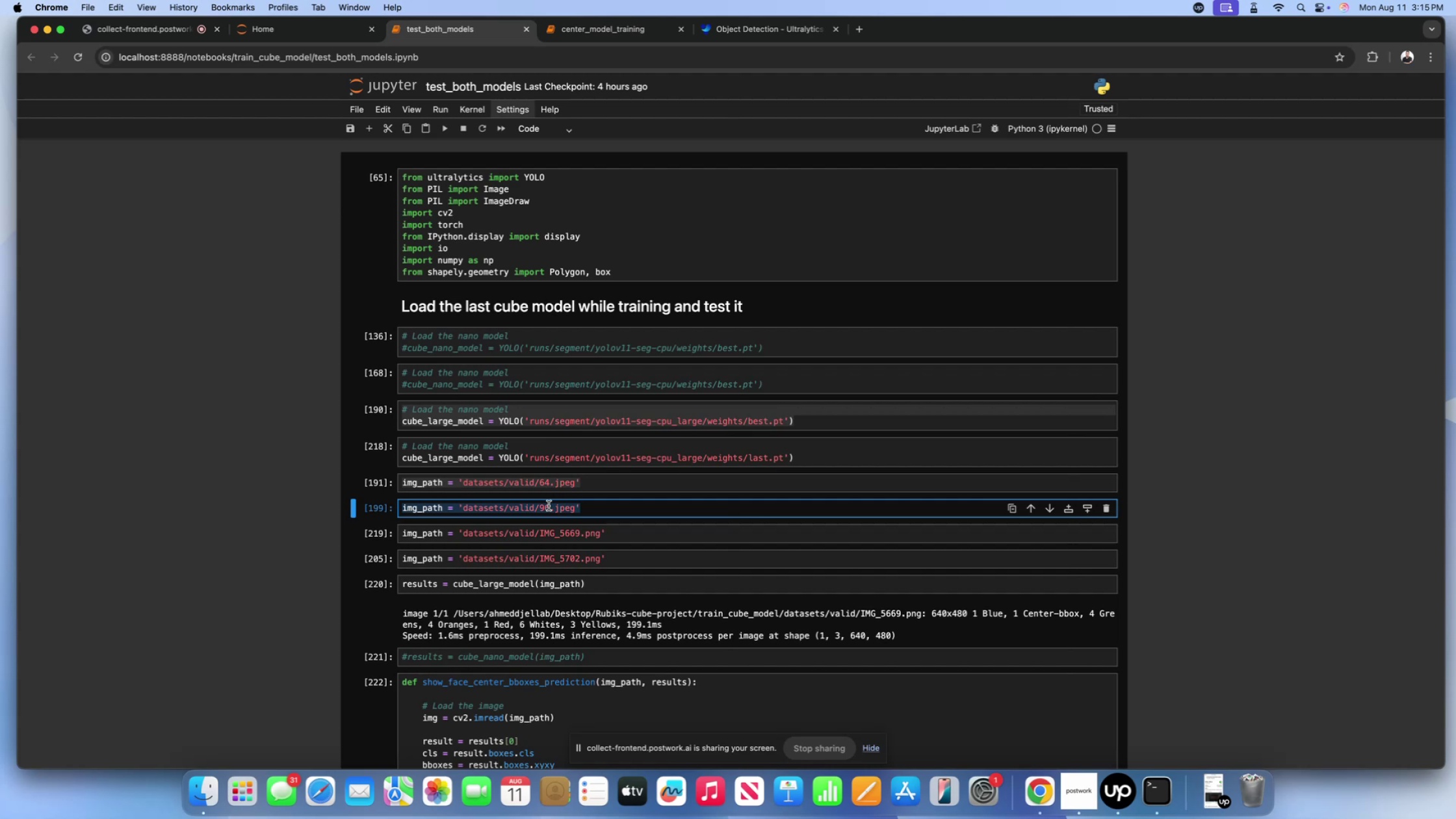 
left_click([579, 505])
 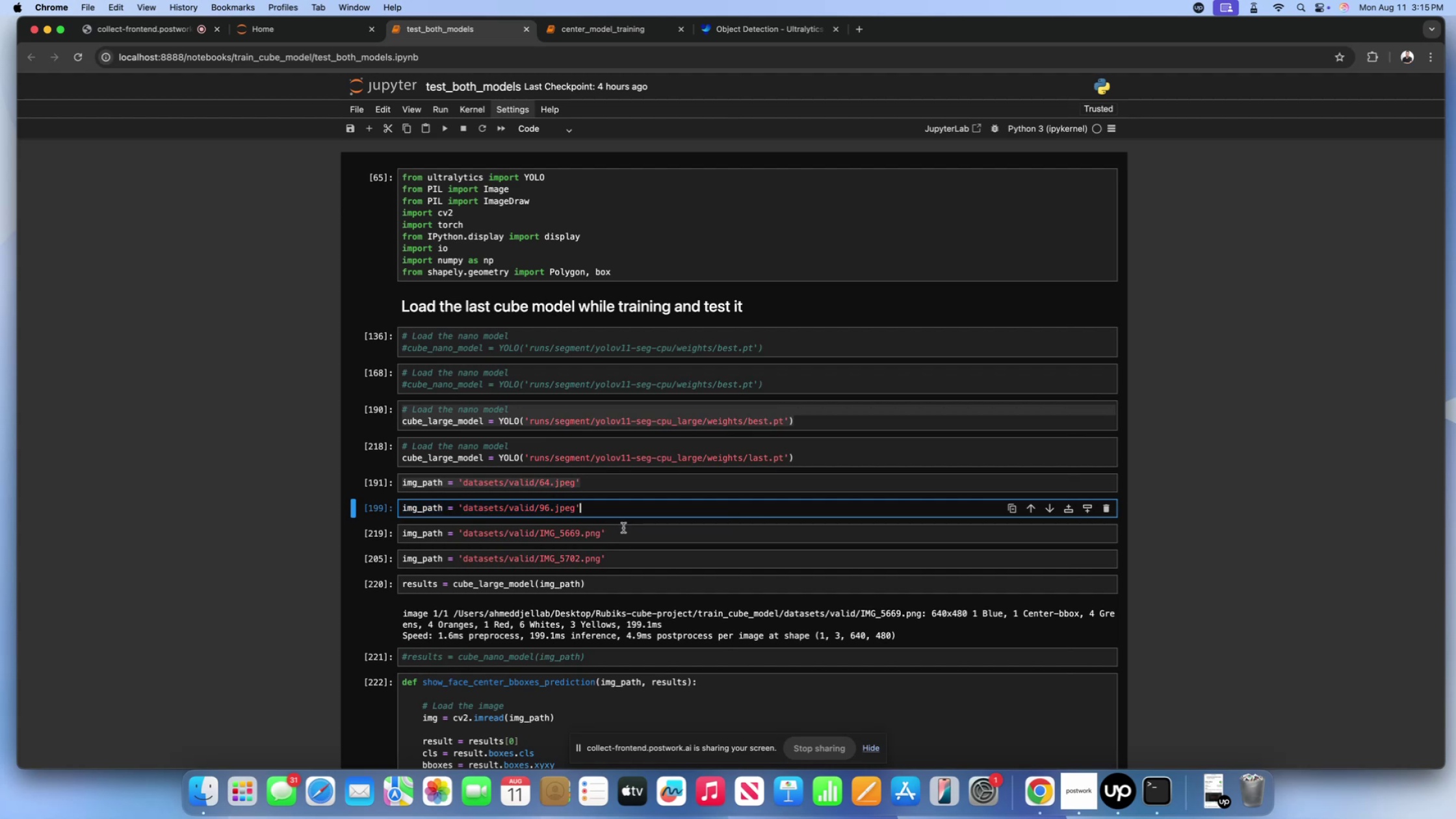 
left_click([624, 528])
 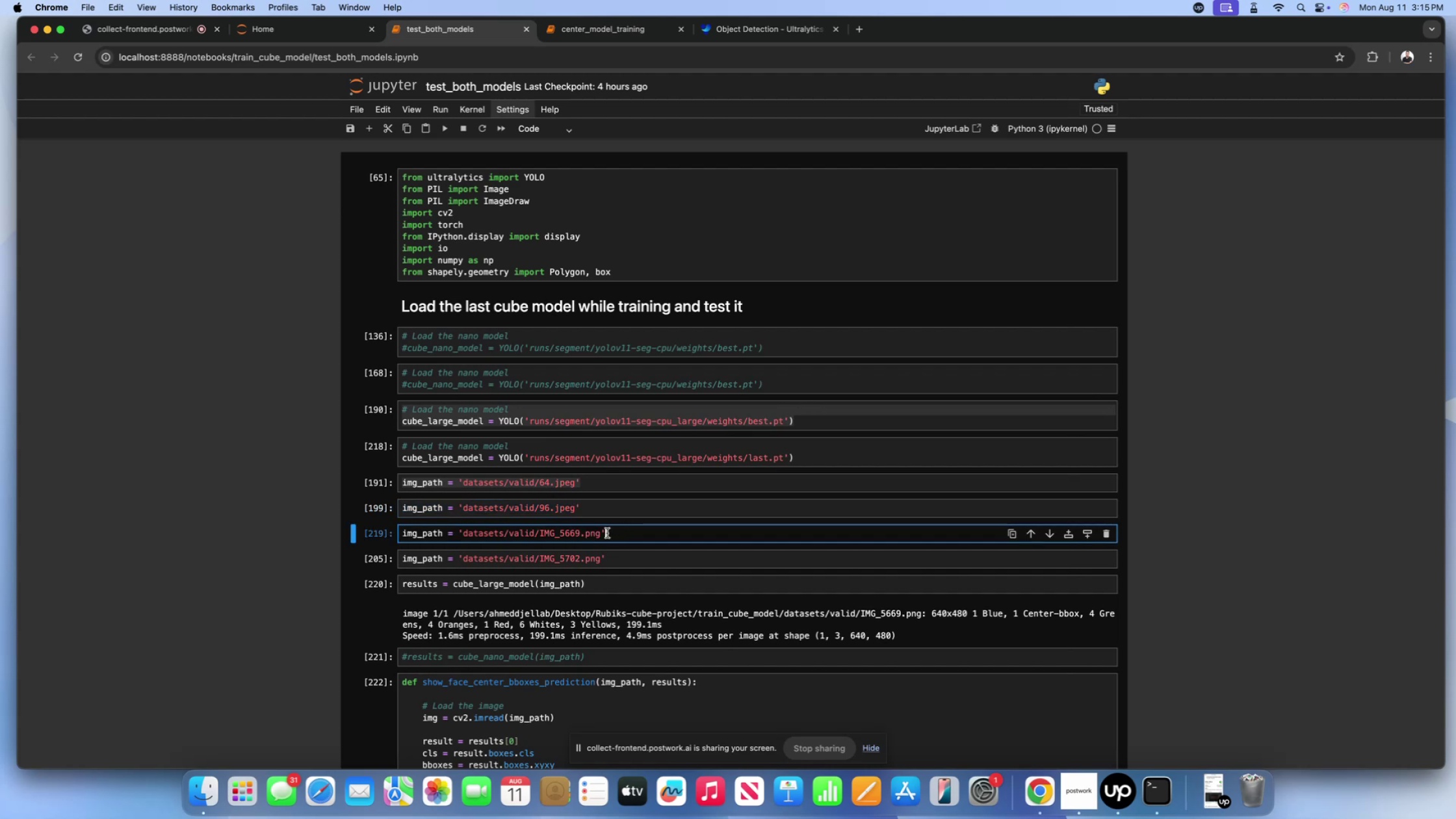 
left_click_drag(start_coordinate=[608, 533], to_coordinate=[370, 527])
 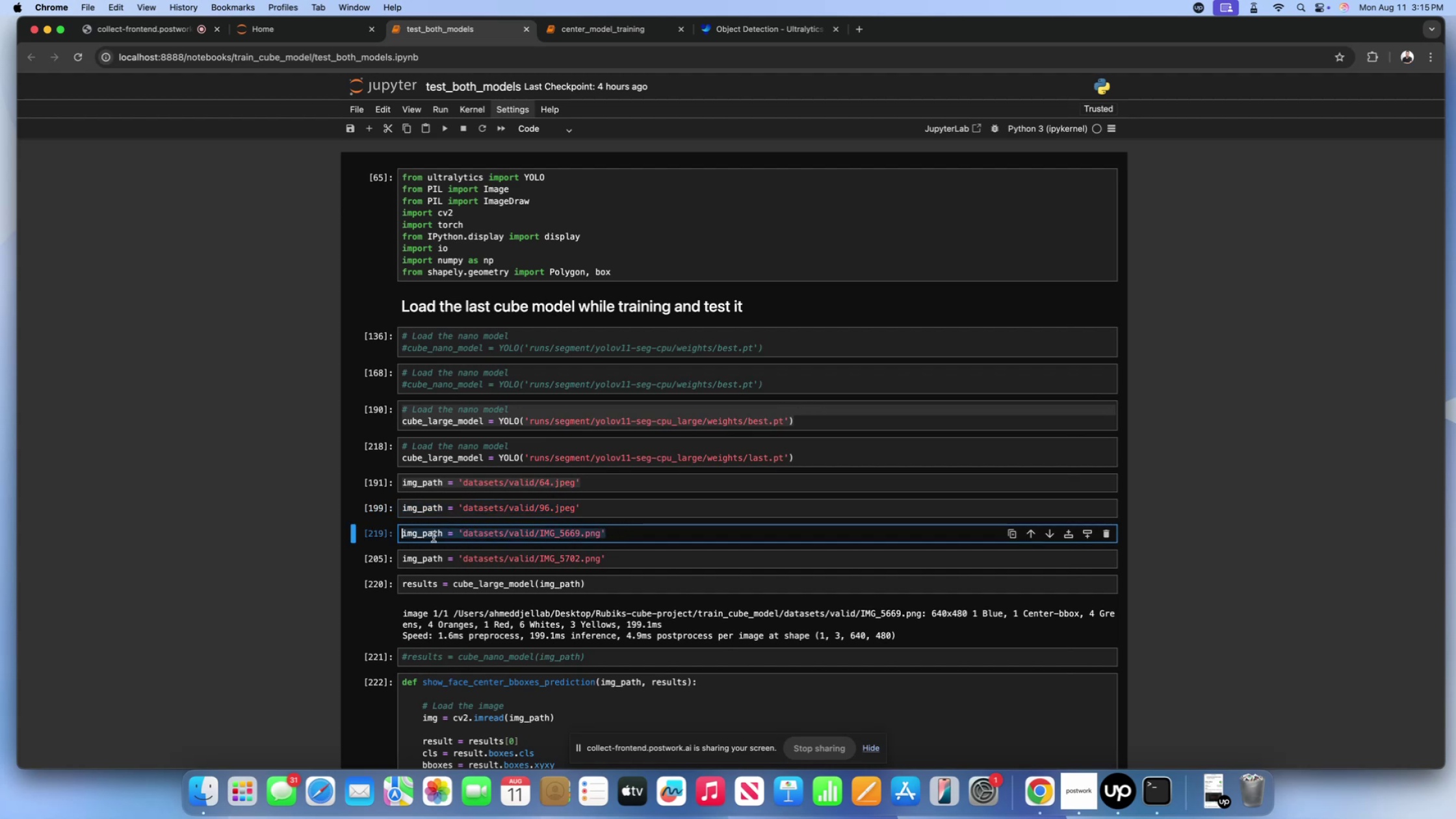 
key(Meta+C)
 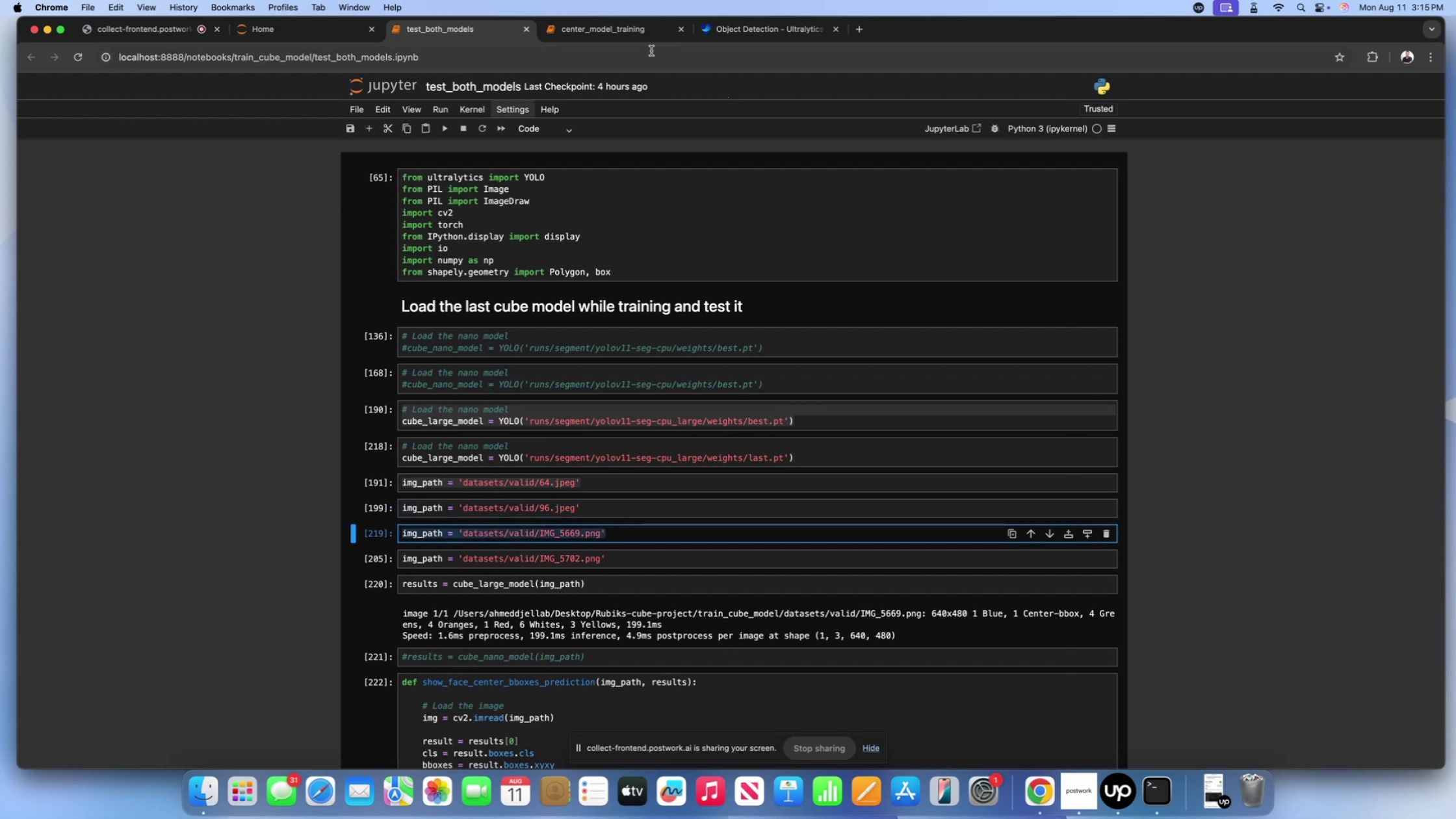 
left_click([629, 32])
 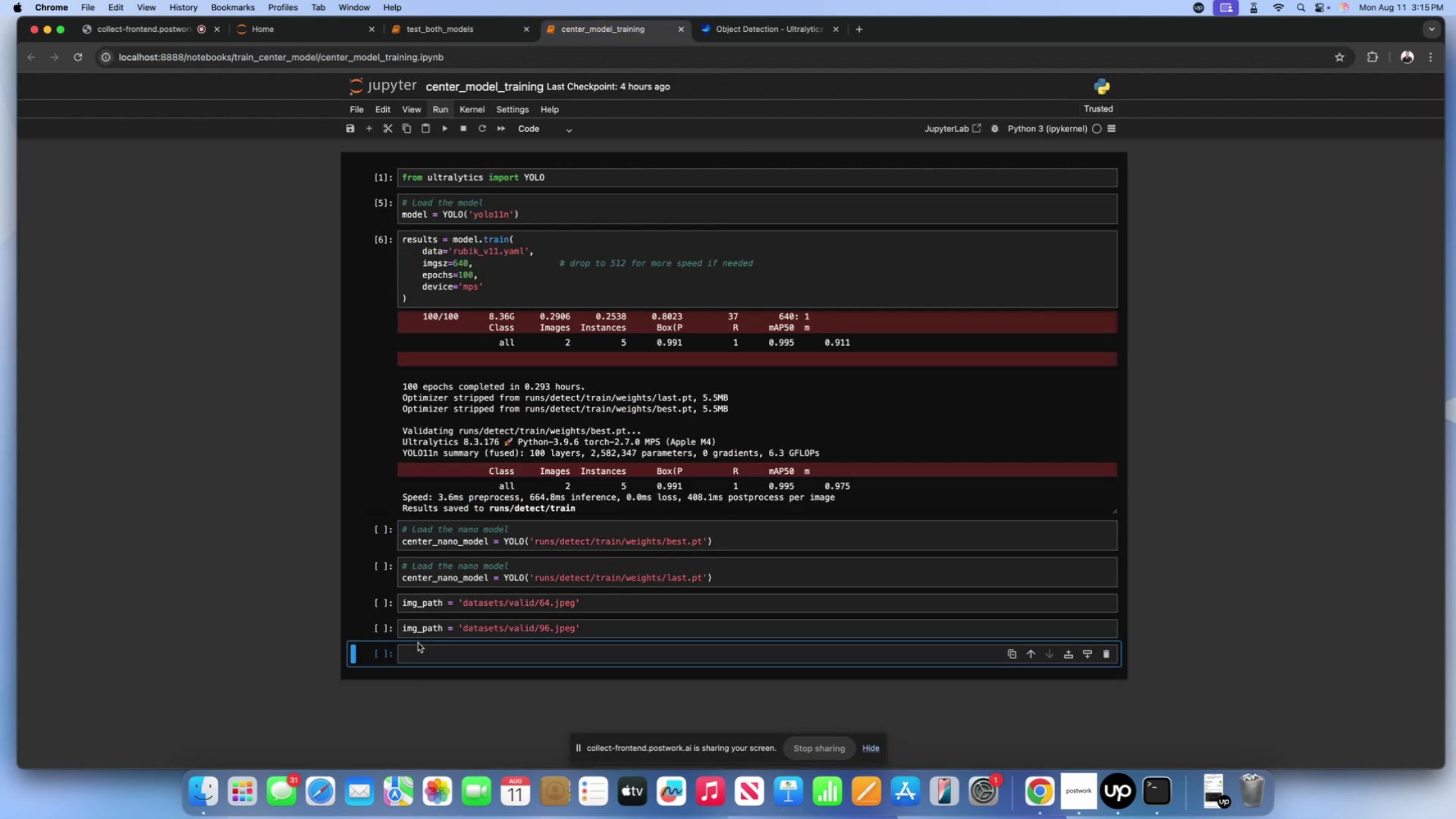 
double_click([422, 657])
 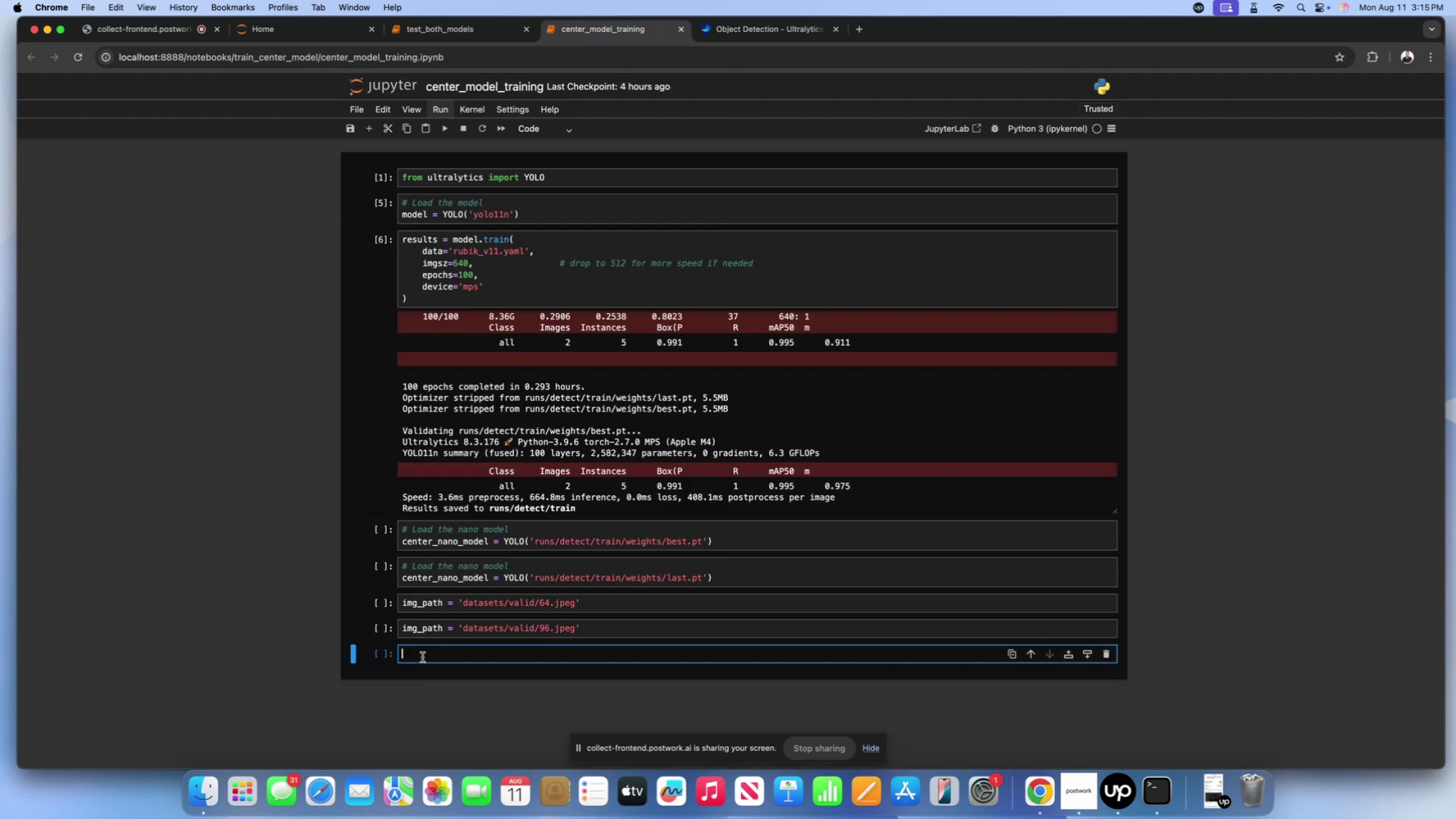 
key(Meta+V)
 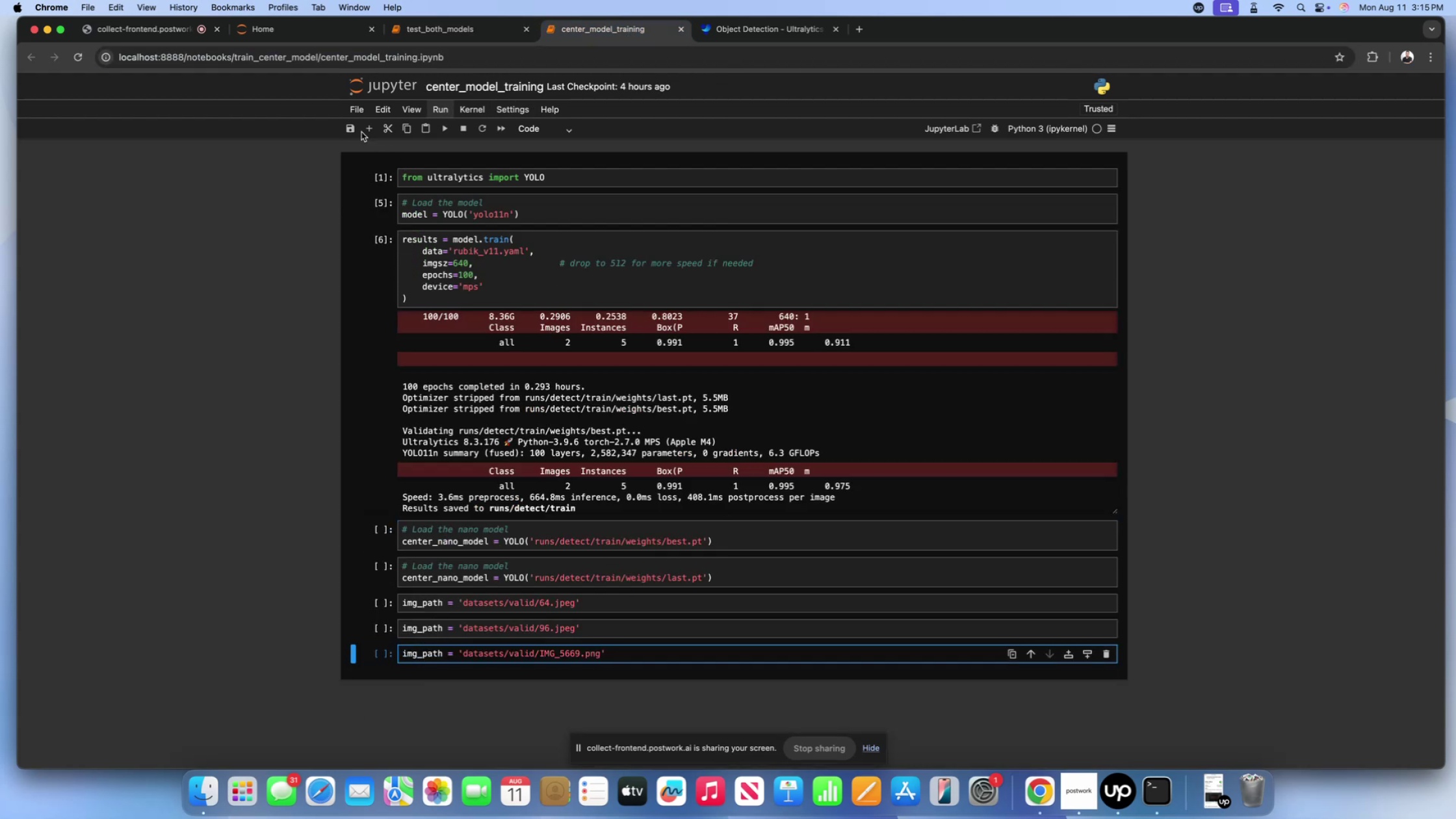 
left_click([367, 129])
 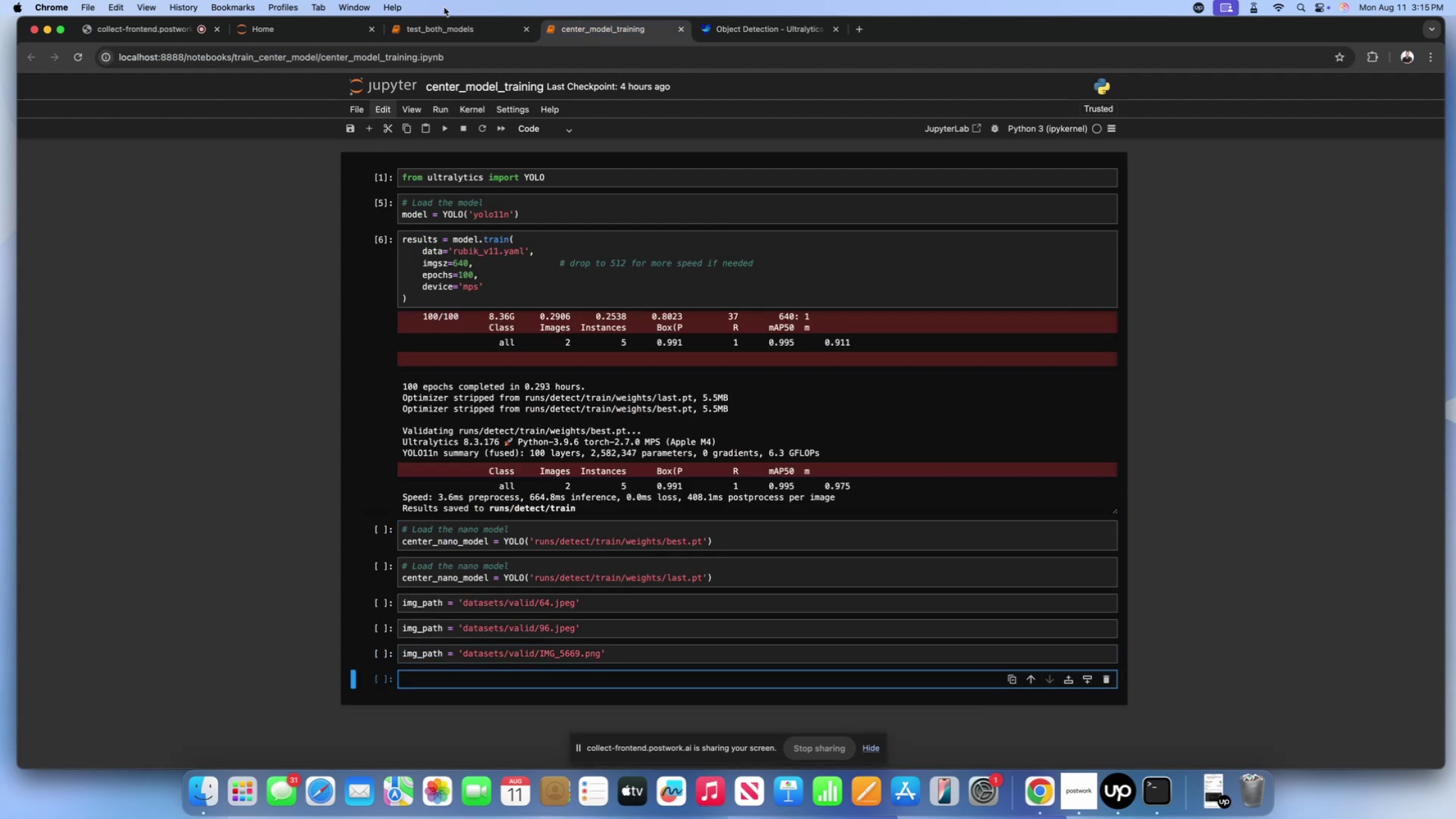 
left_click([439, 31])
 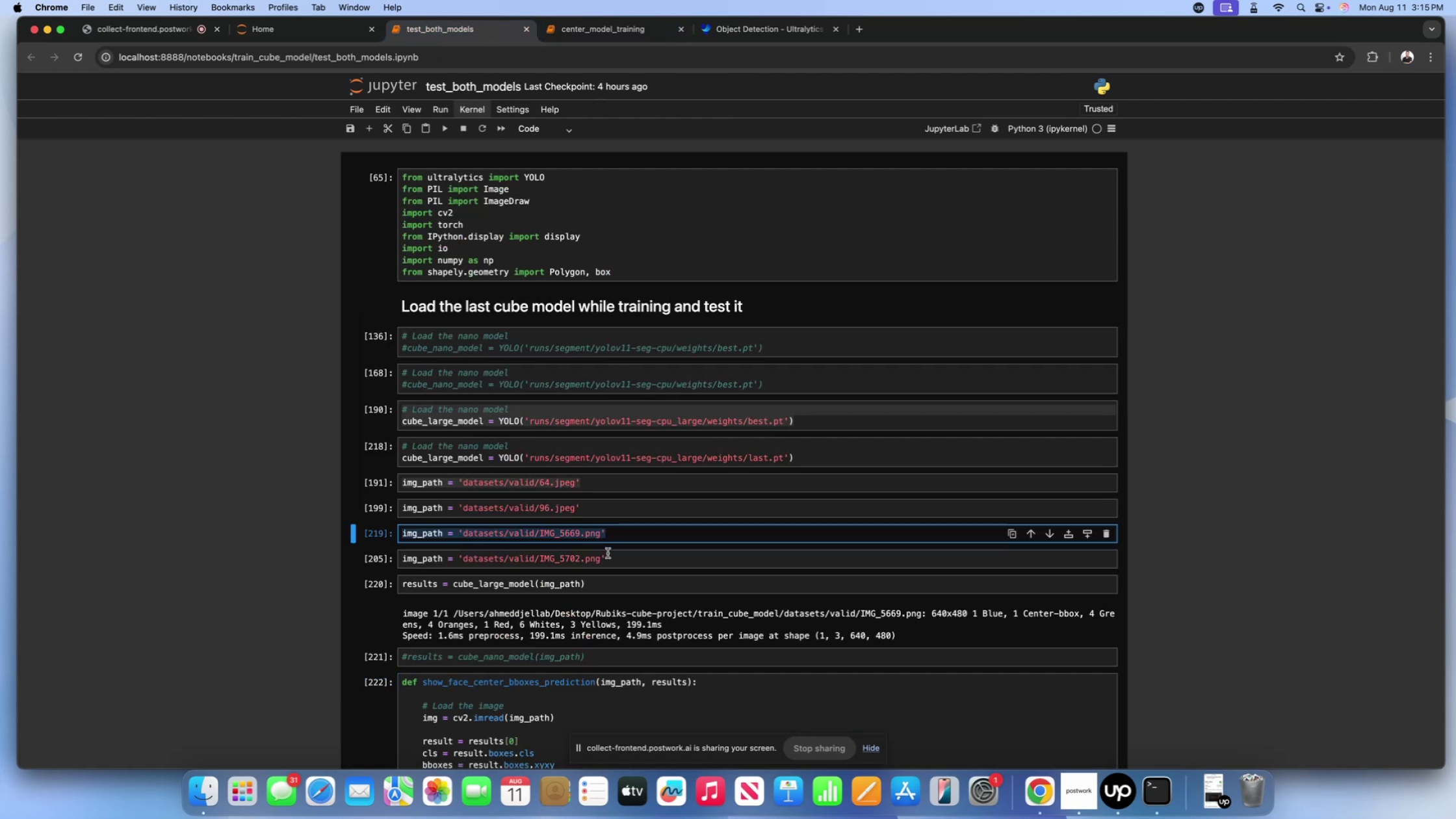 
left_click([609, 566])
 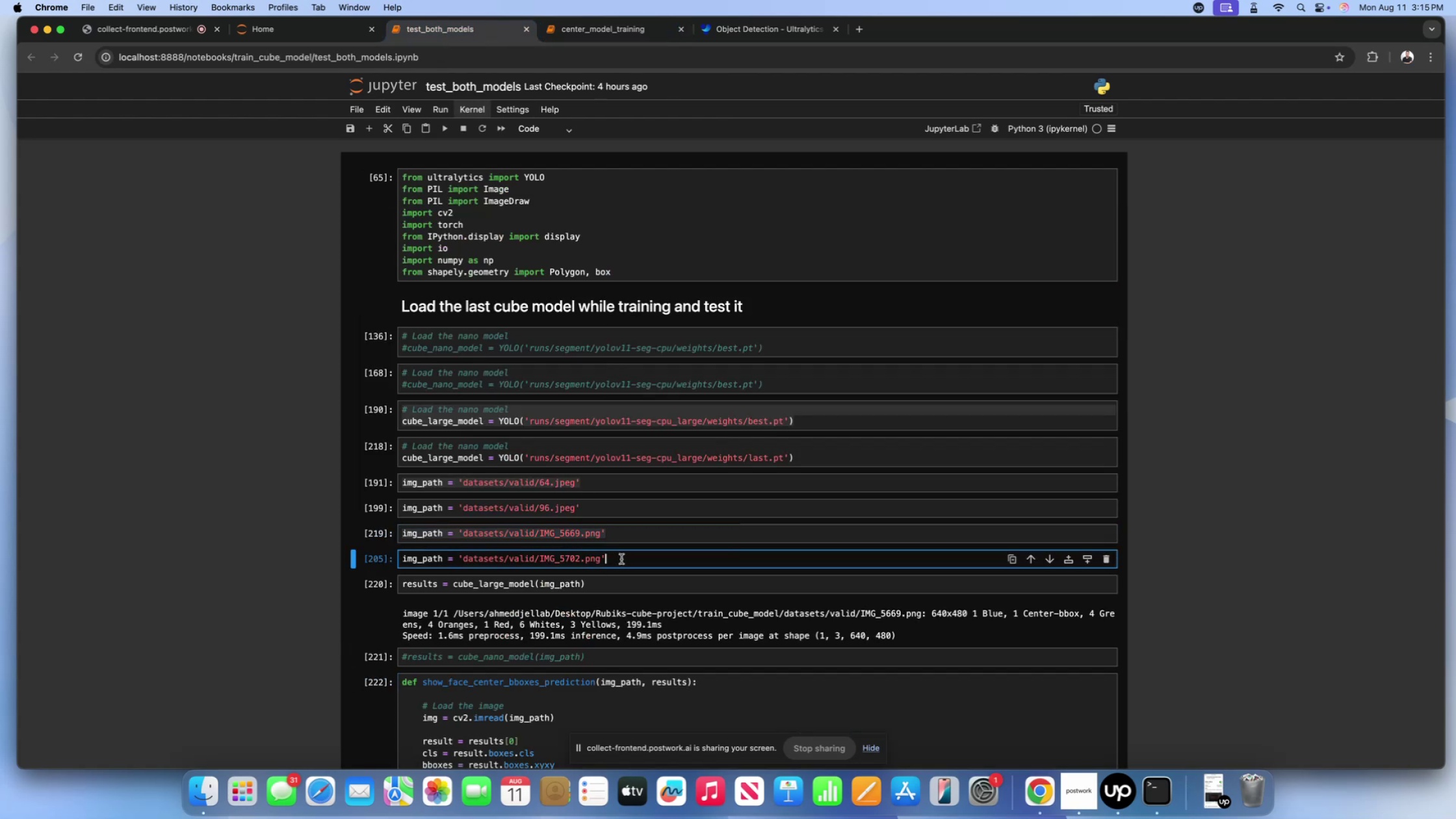 
left_click_drag(start_coordinate=[621, 559], to_coordinate=[361, 562])
 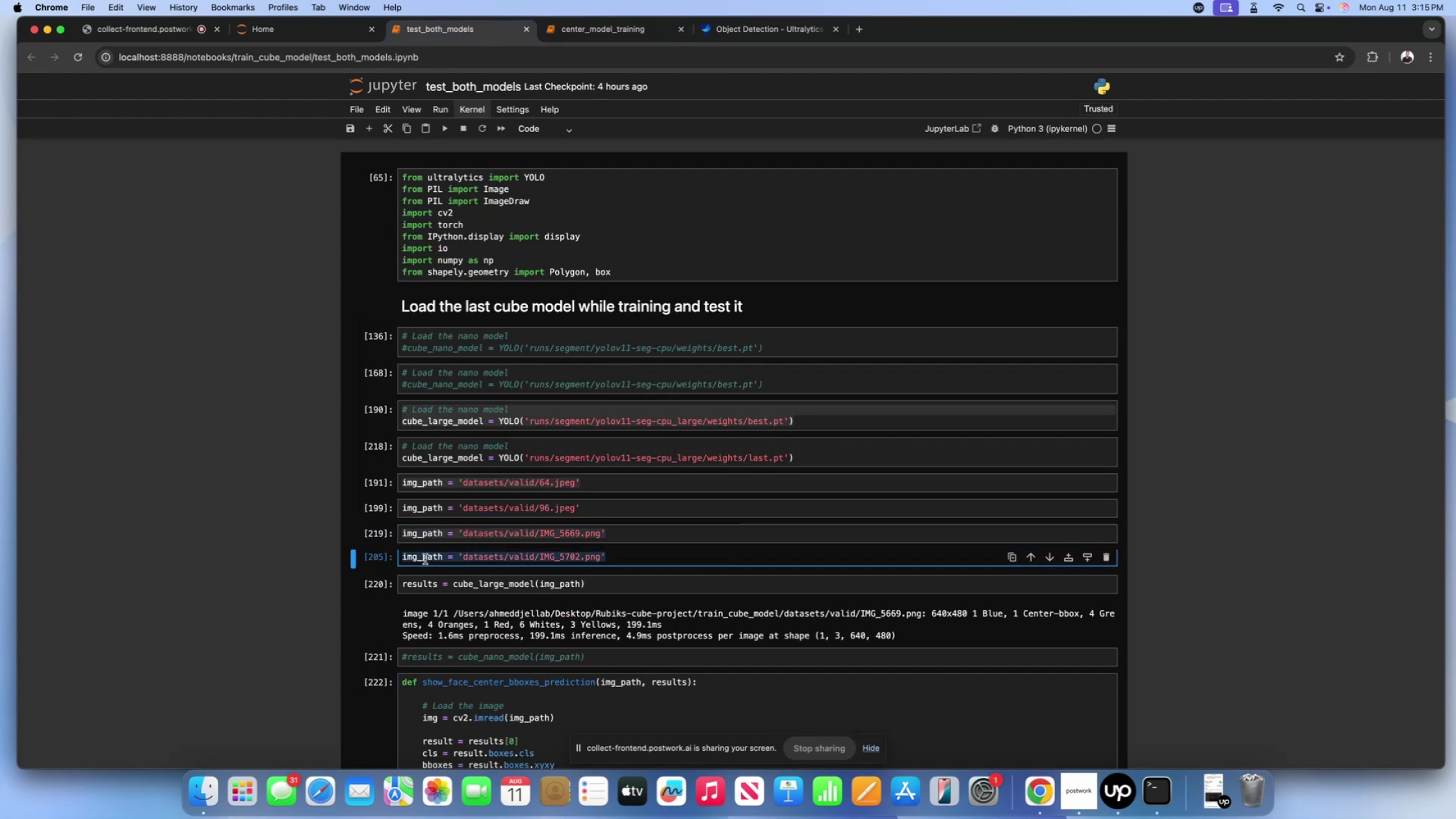 
key(Meta+C)
 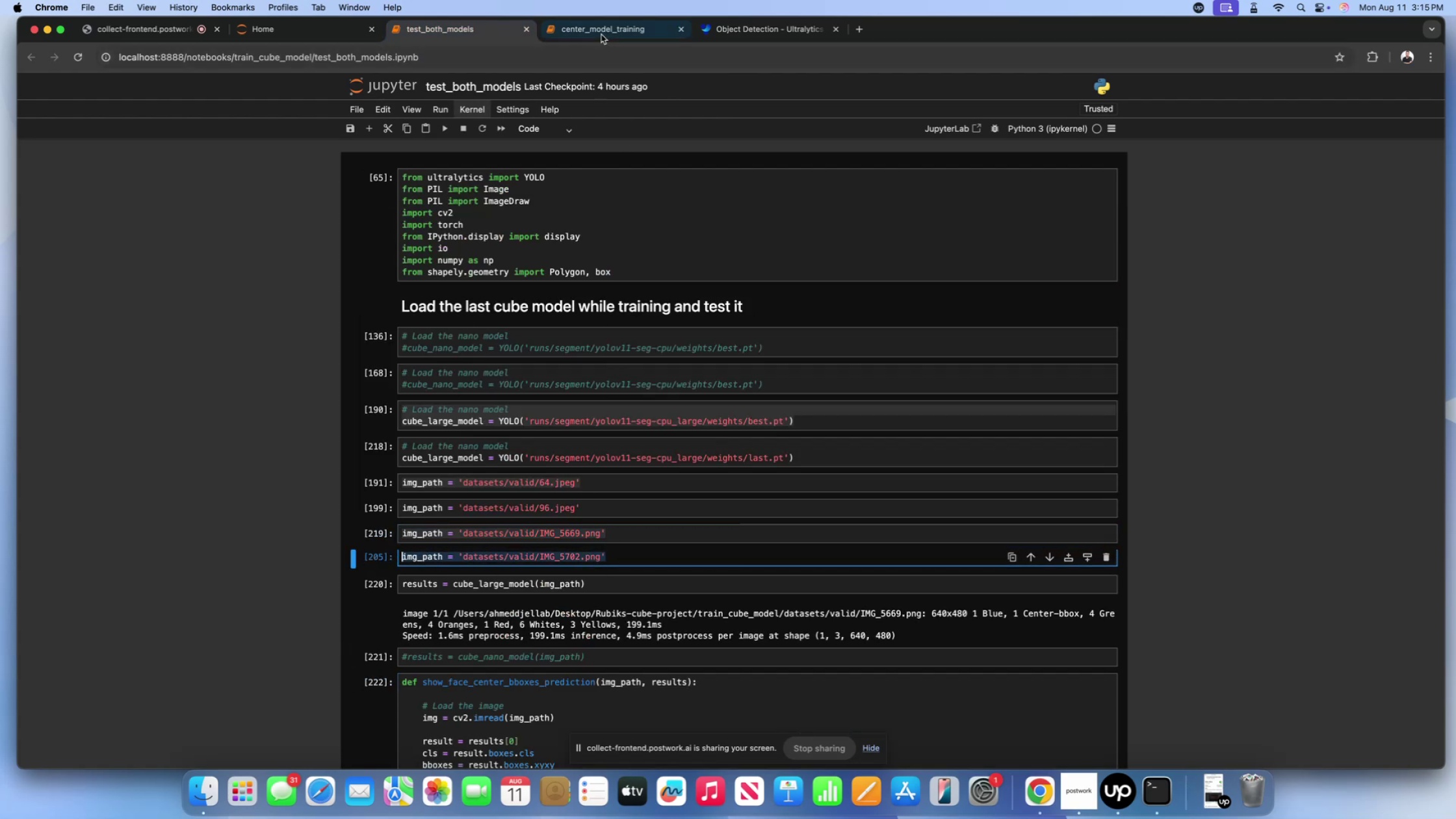 
scroll: coordinate [469, 351], scroll_direction: down, amount: 21.0
 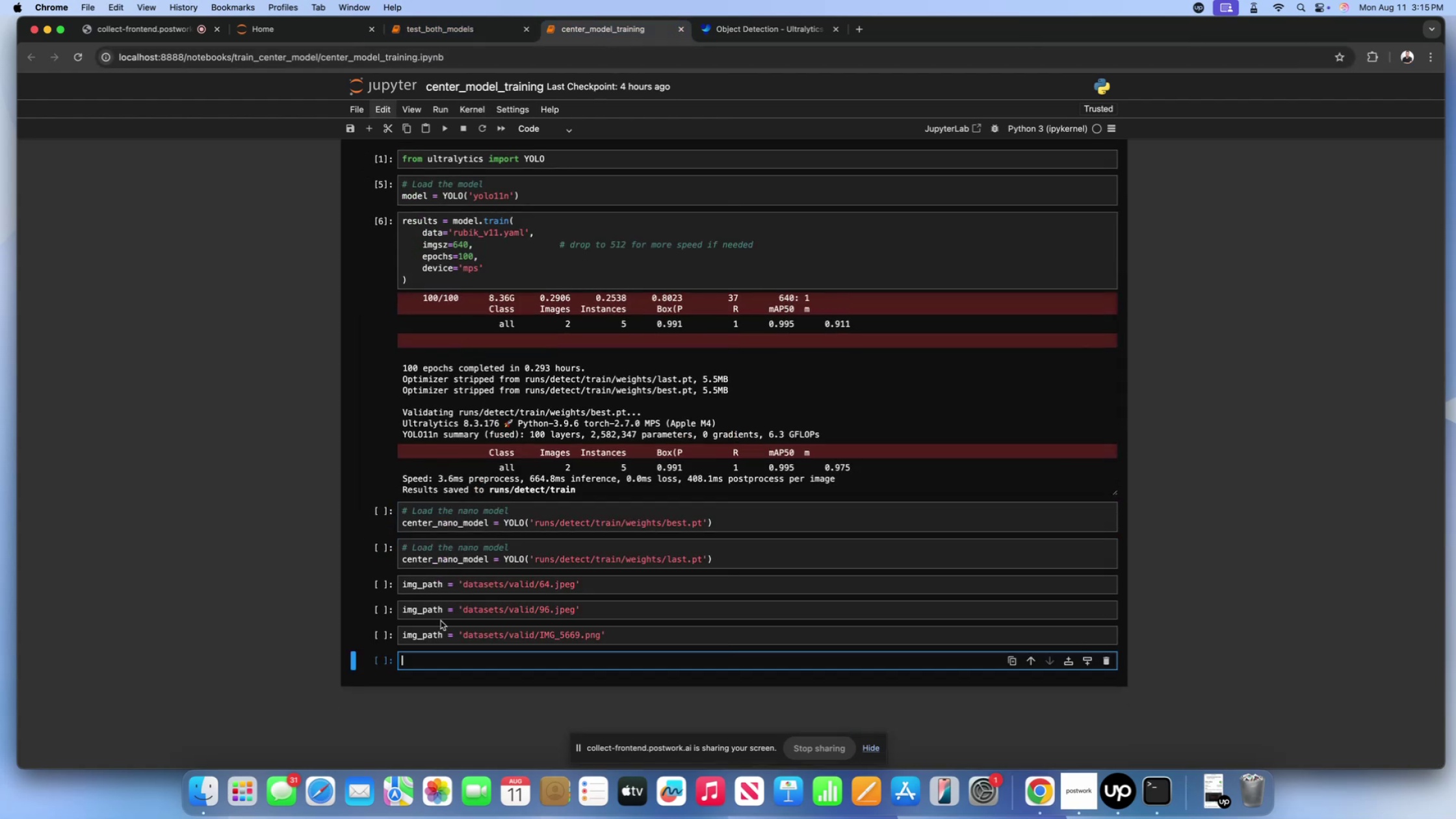 
key(Meta+V)
 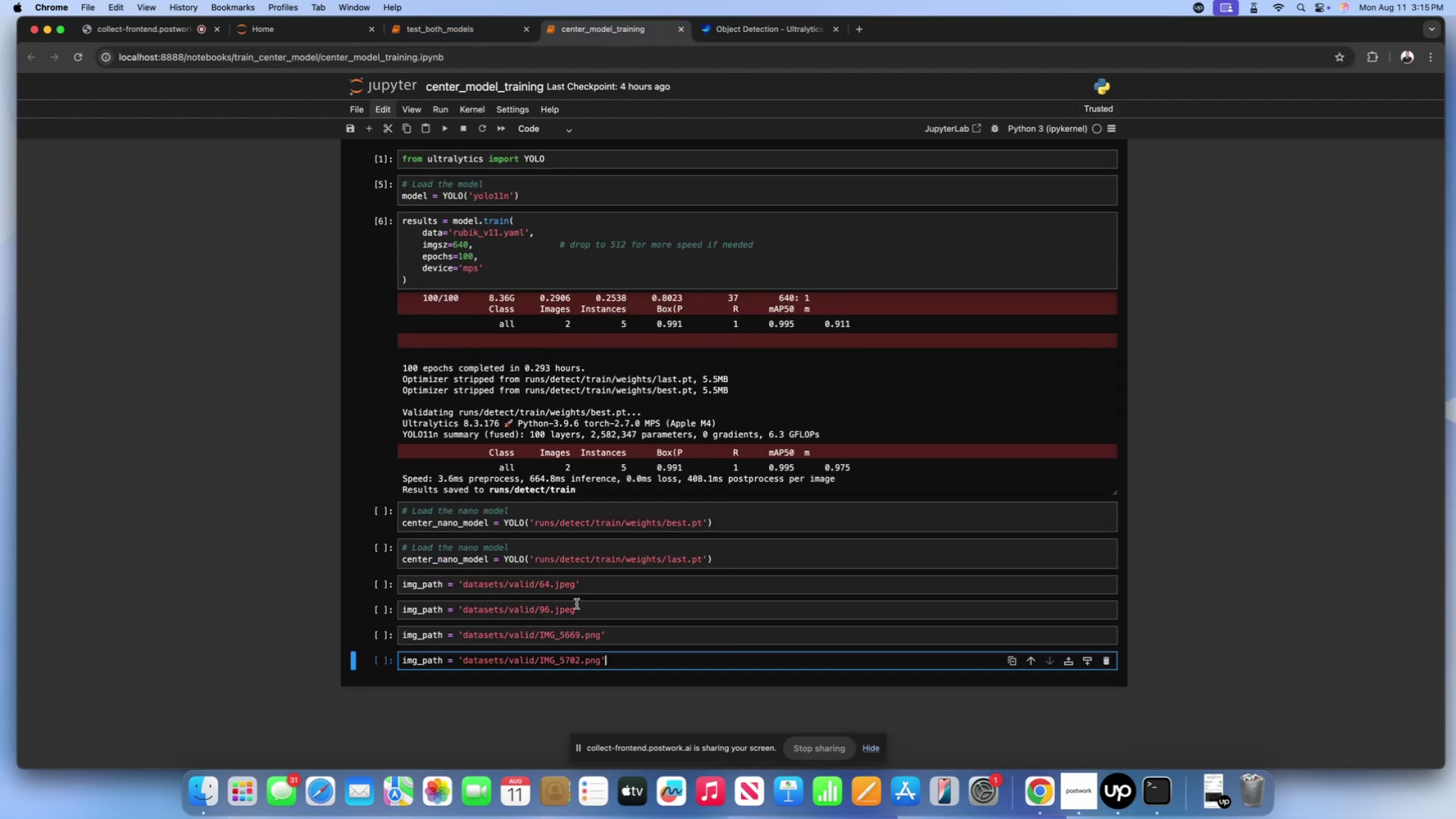 
left_click([590, 591])
 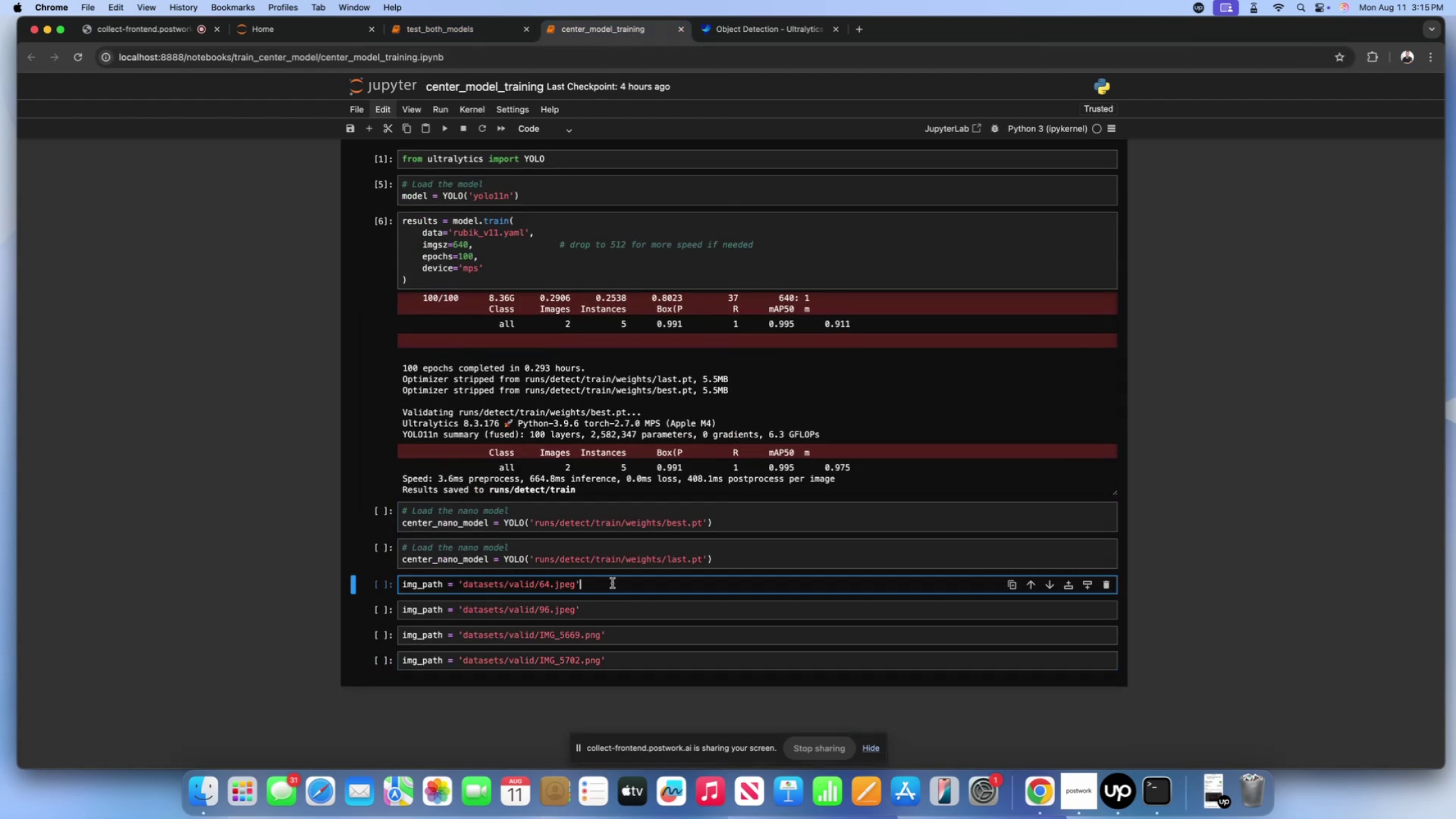 
hold_key(key=ShiftLeft, duration=2.99)
 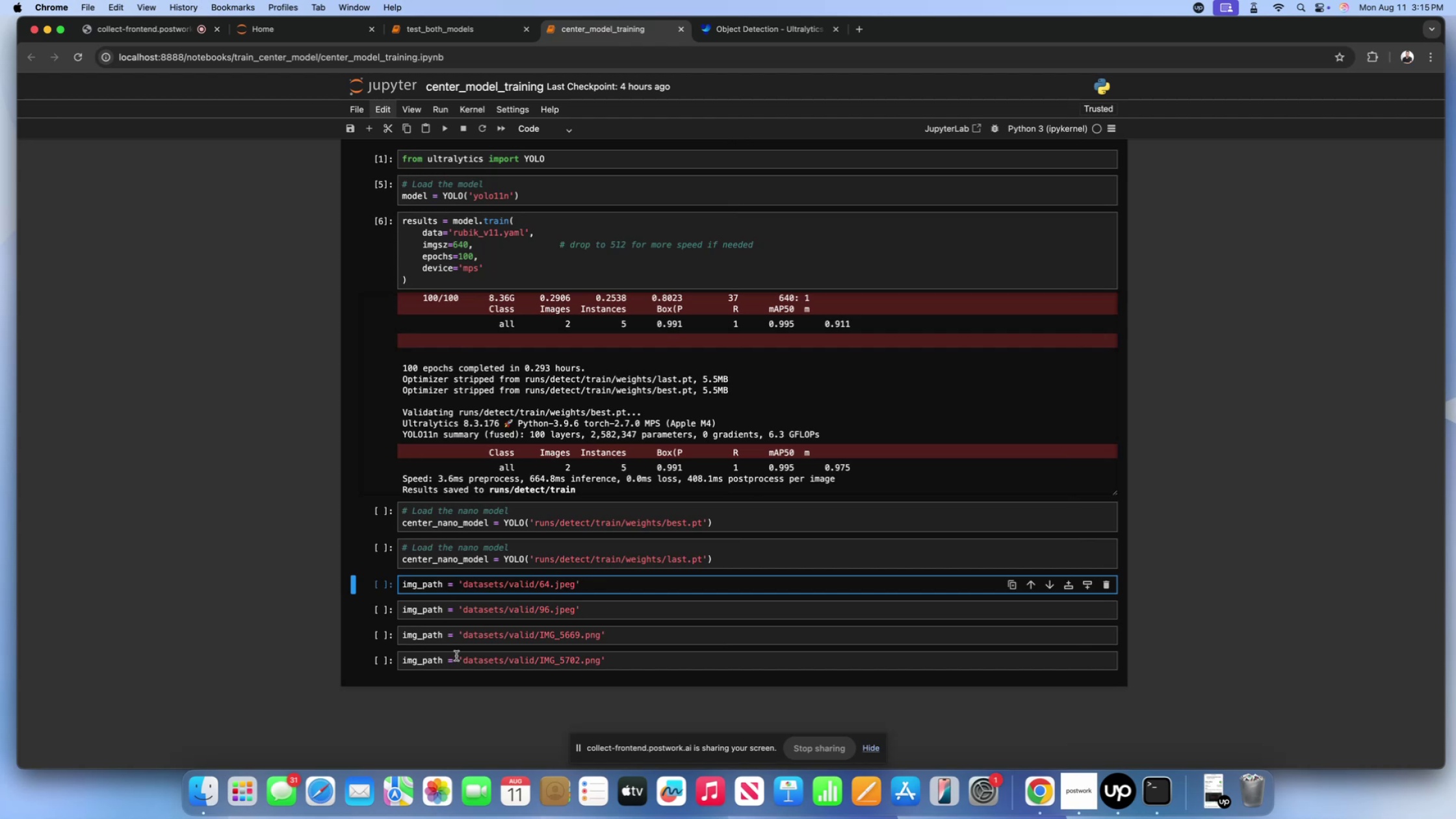 
left_click([452, 662])
 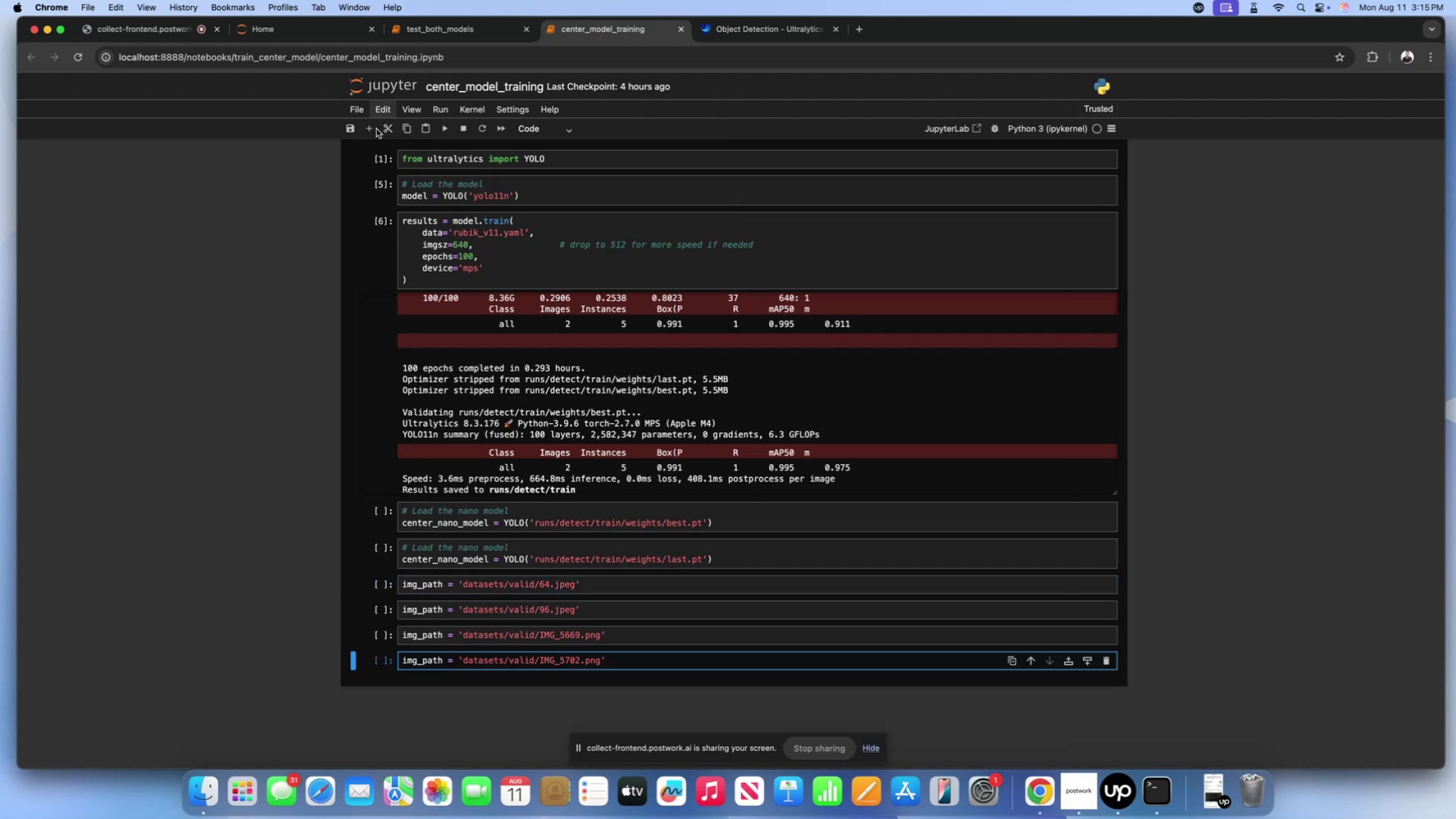 
left_click([374, 130])
 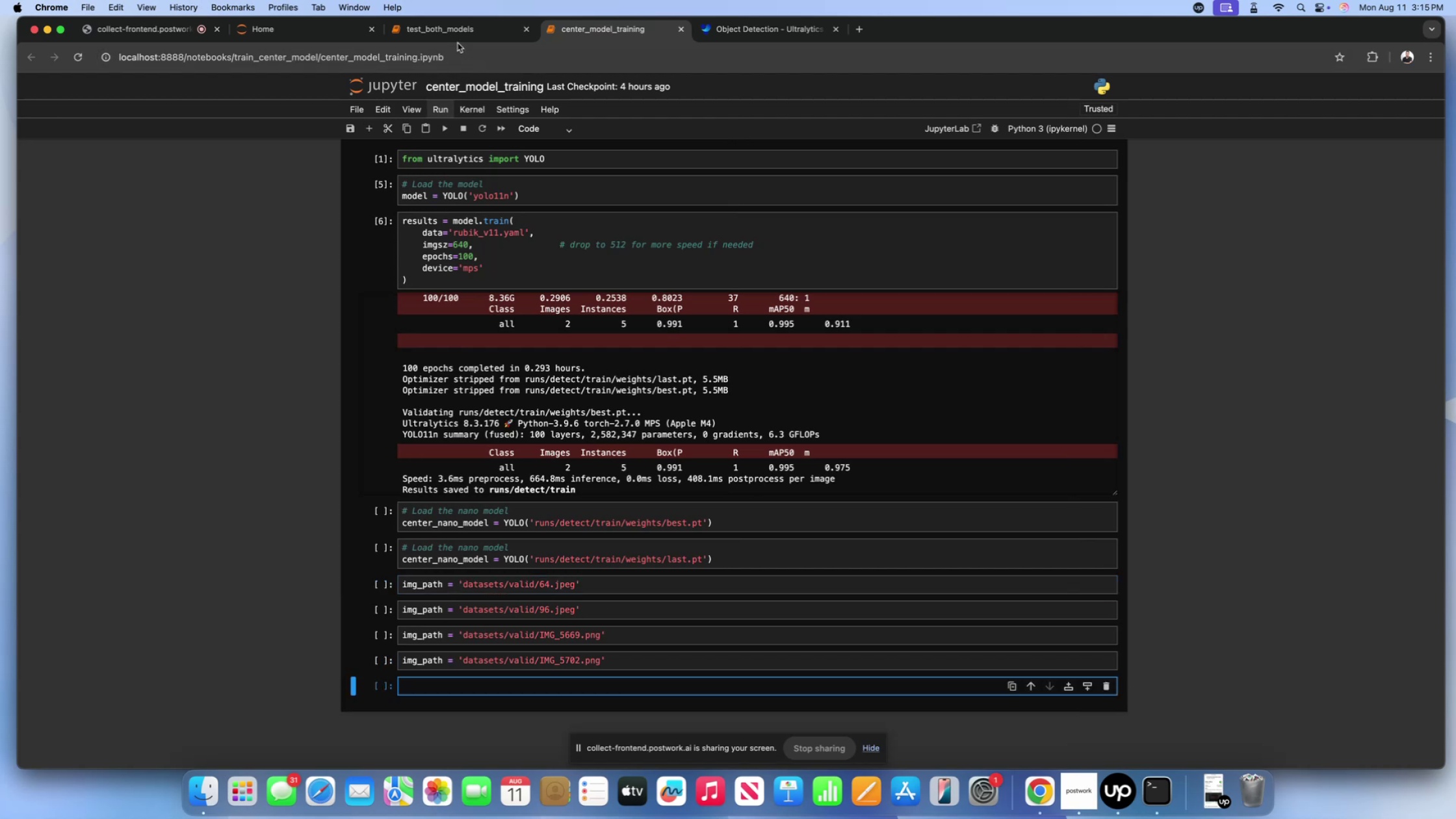 
left_click([458, 34])
 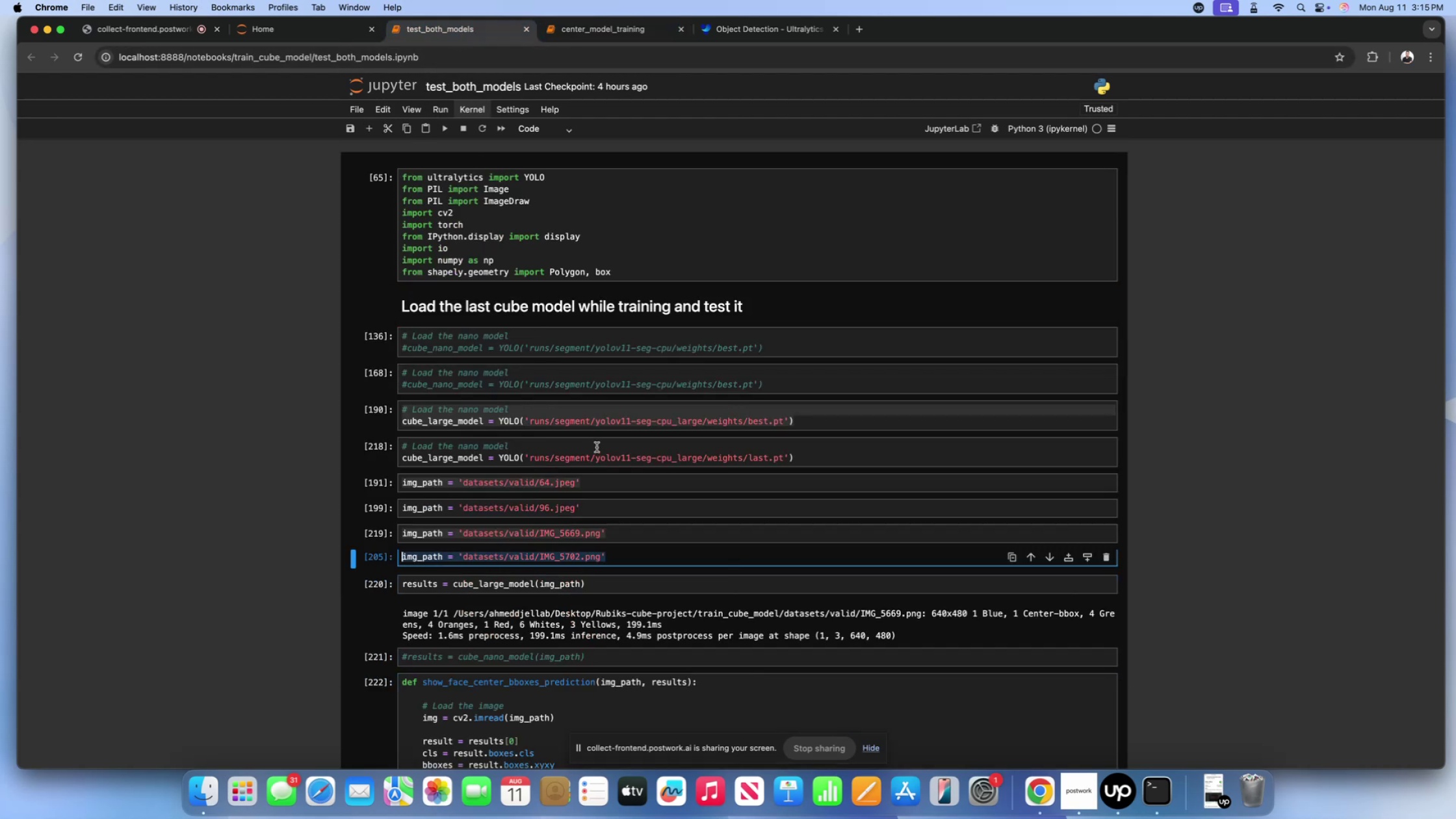 
scroll: coordinate [604, 430], scroll_direction: down, amount: 14.0
 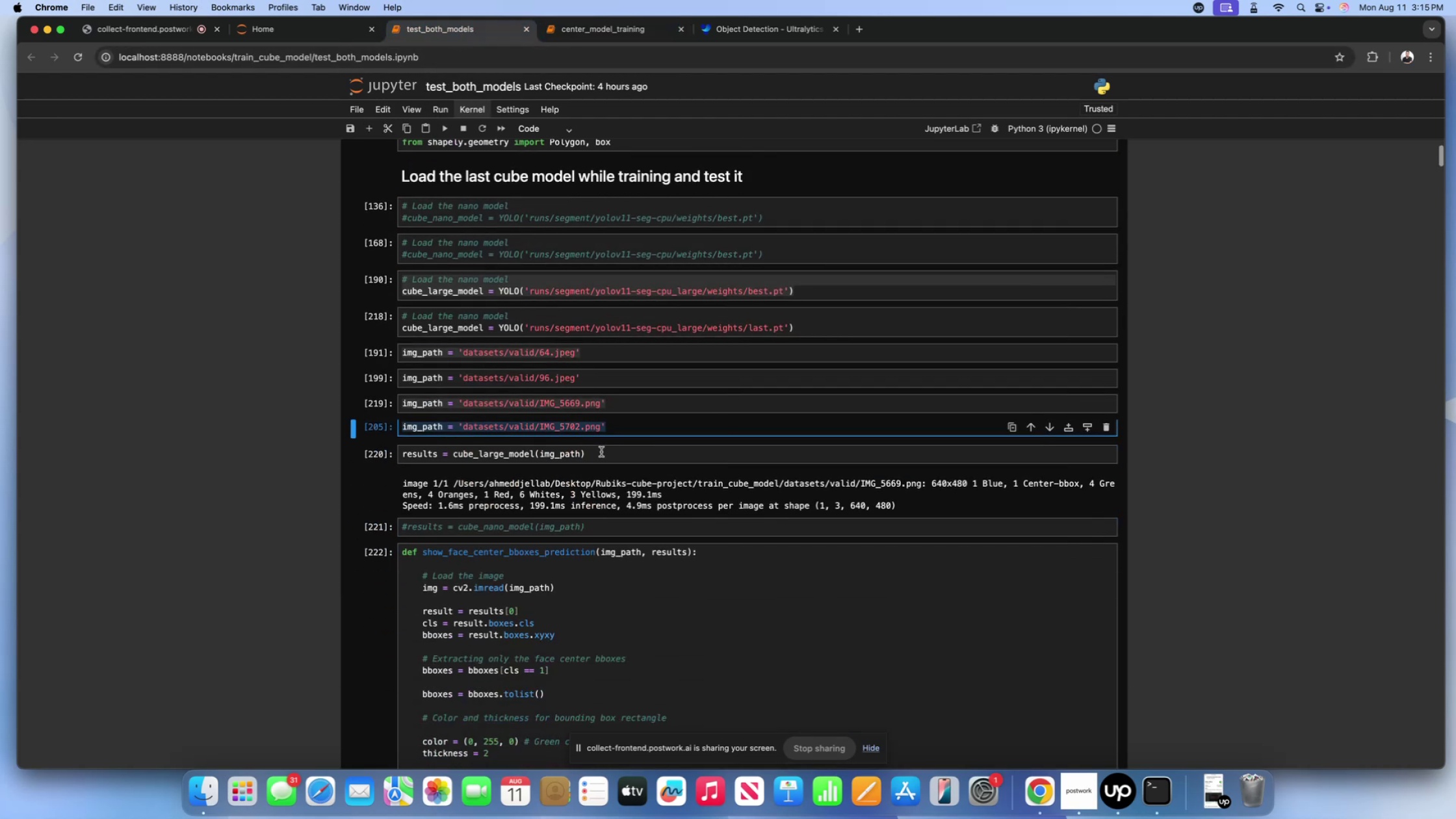 
left_click([601, 452])
 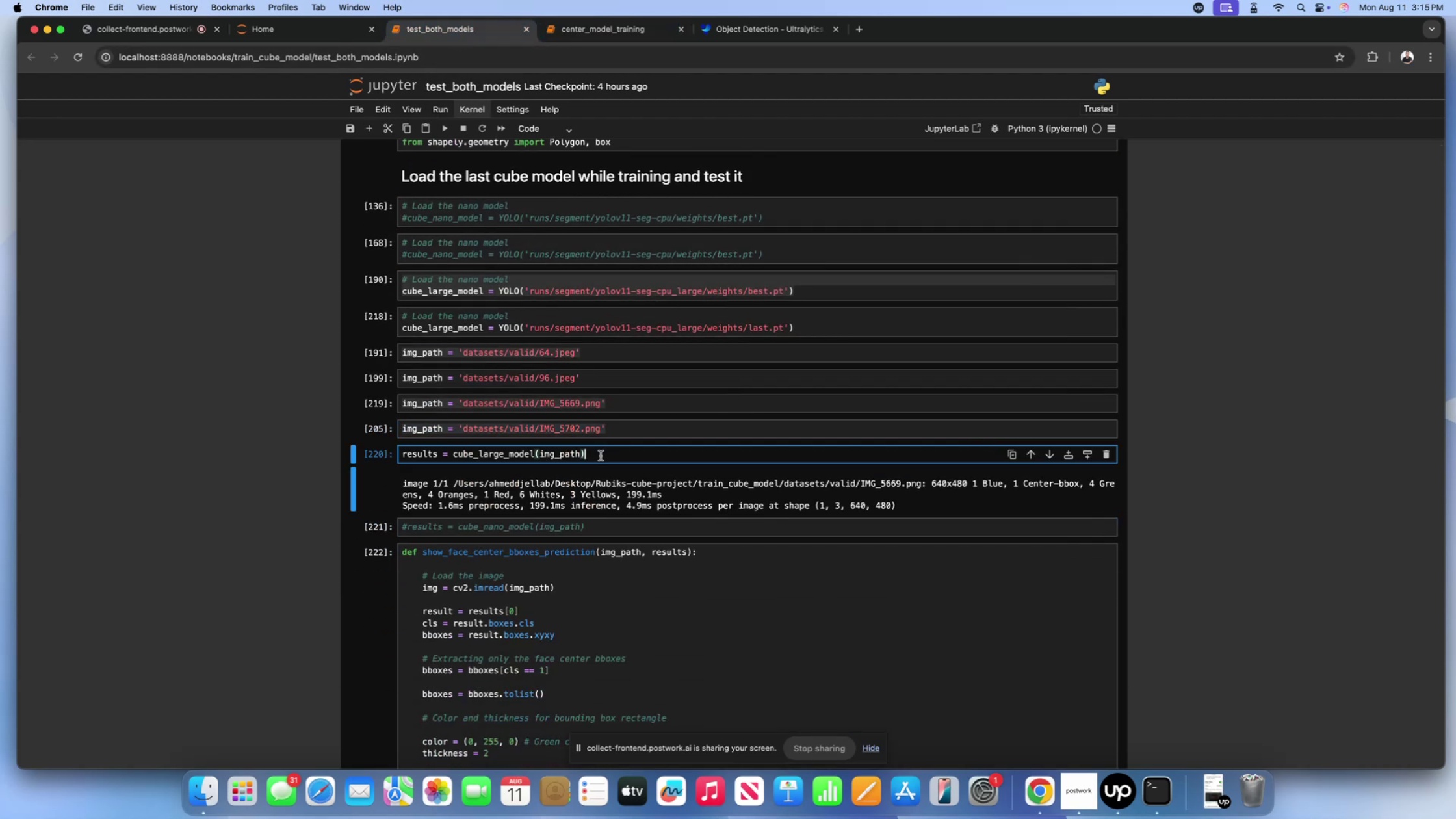 
left_click_drag(start_coordinate=[601, 456], to_coordinate=[373, 446])
 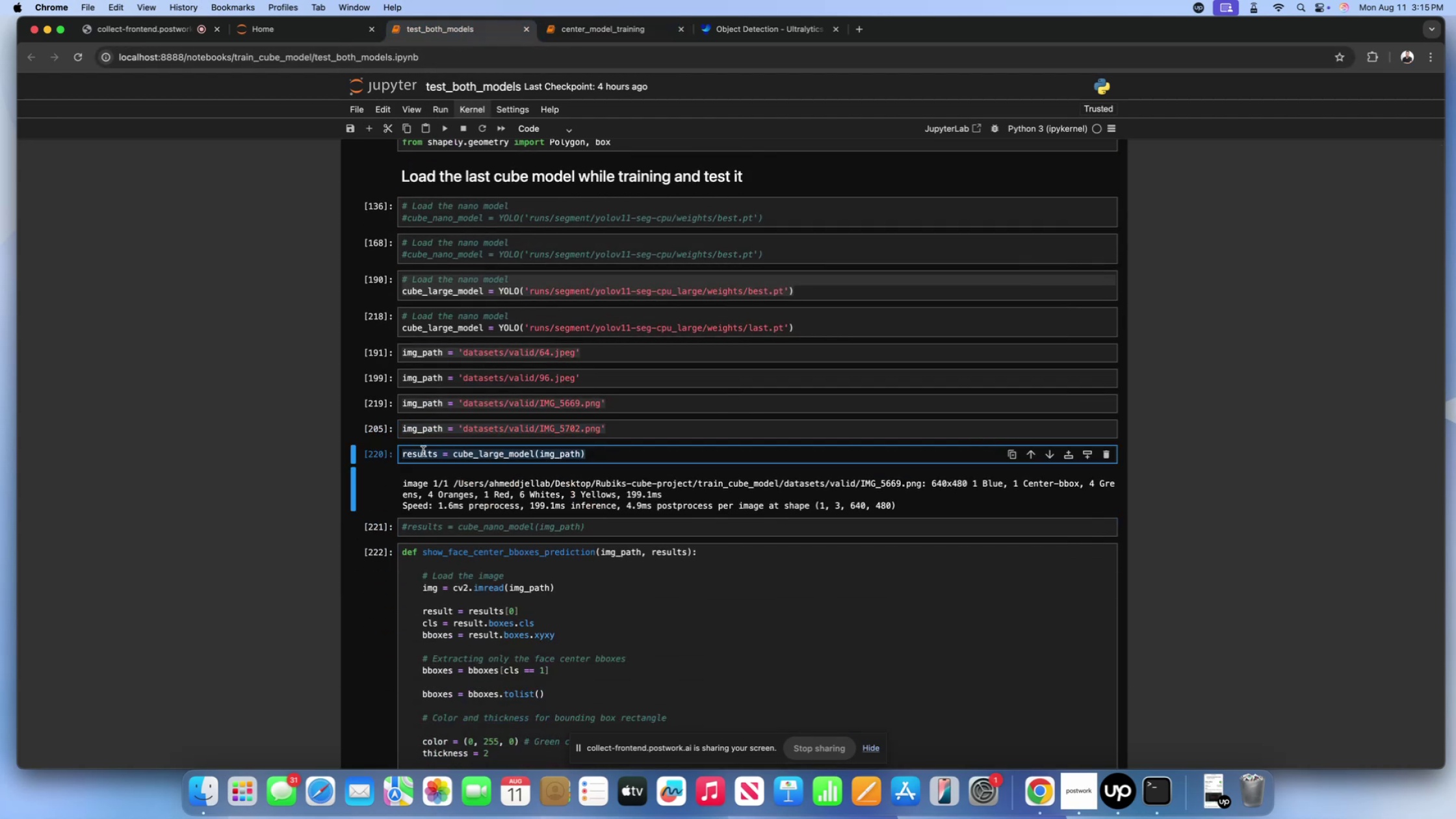 
key(Meta+CommandLeft)
 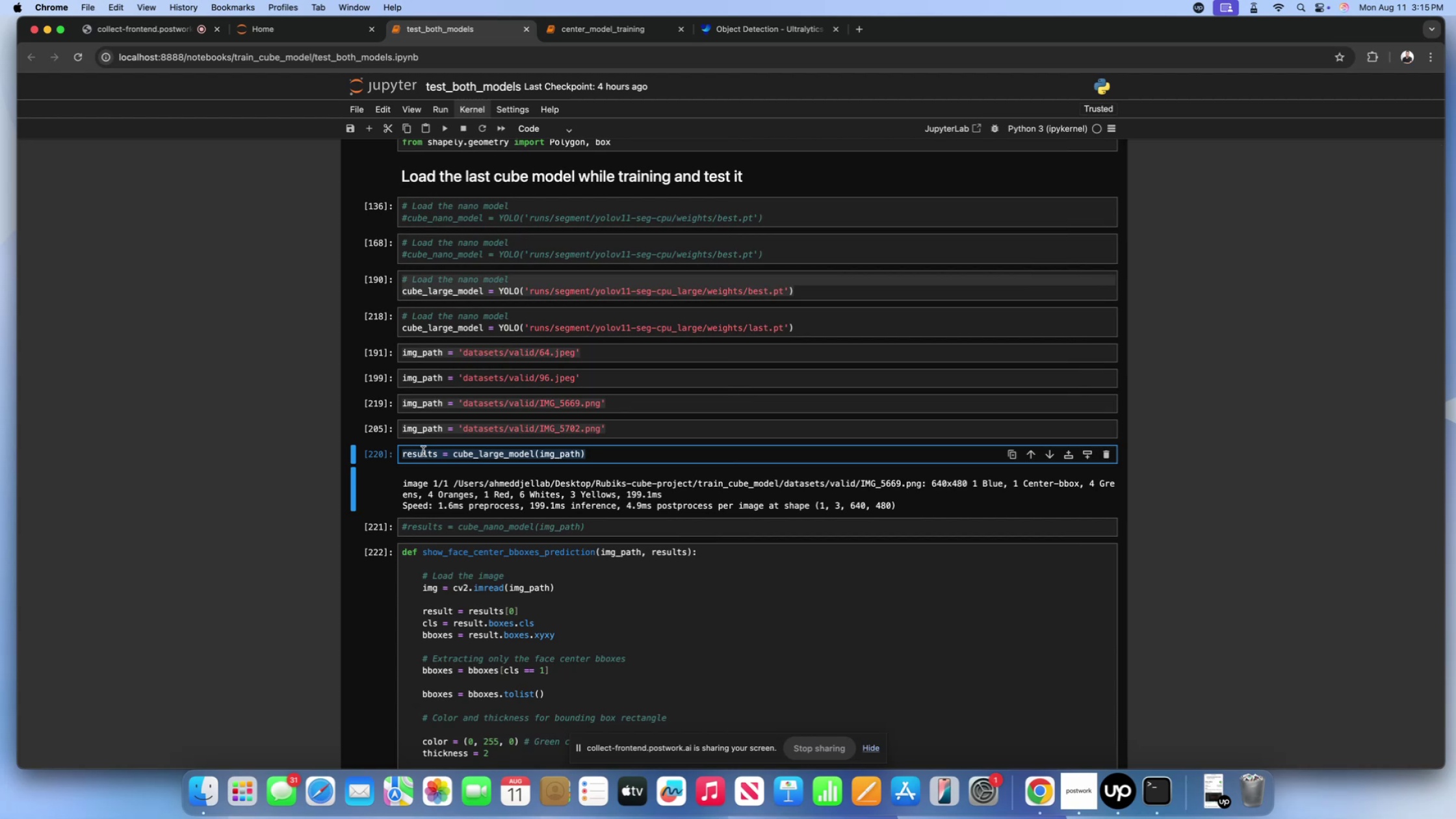 
key(Meta+C)
 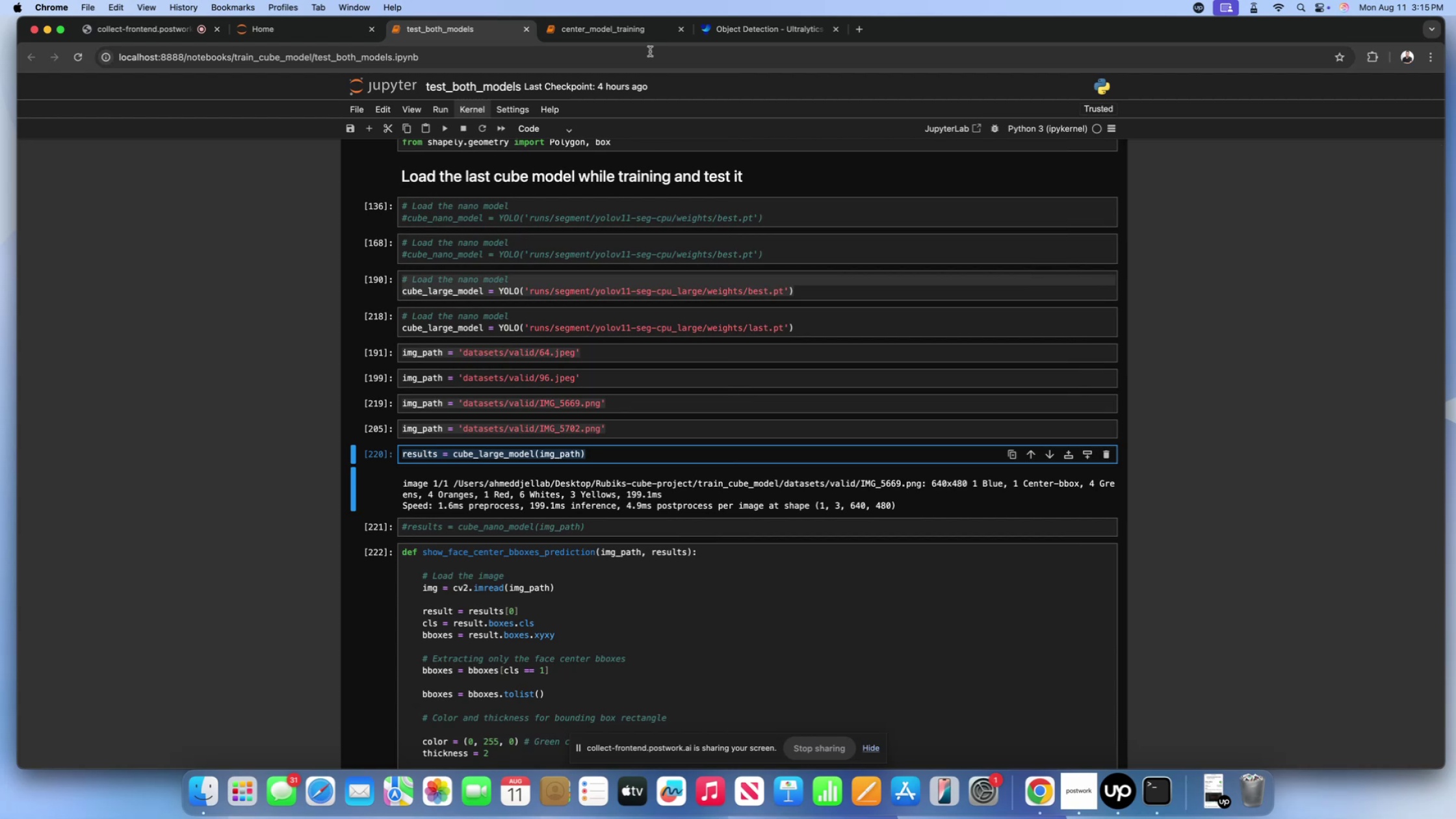 
left_click([628, 31])
 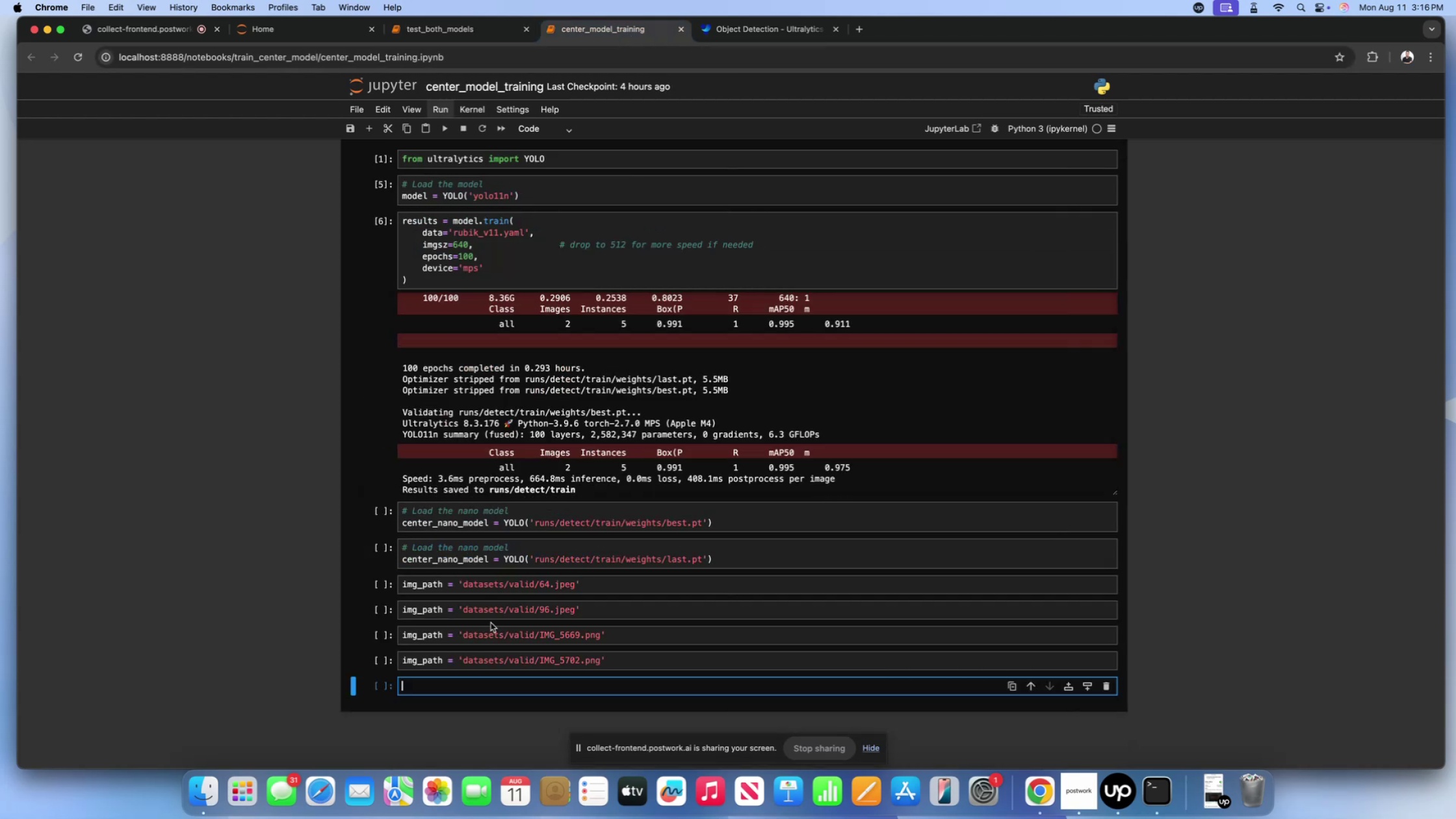 
key(Meta+V)
 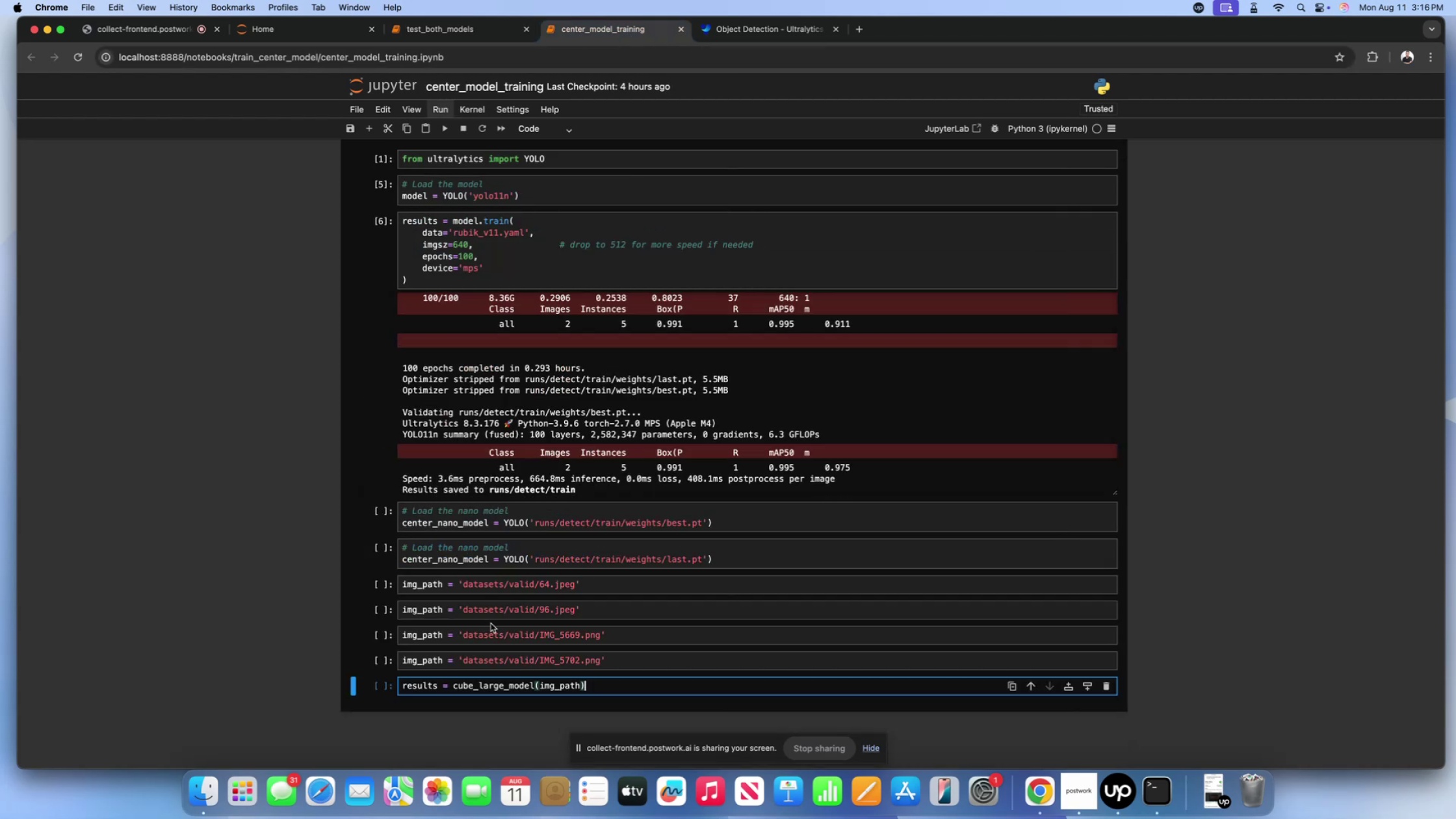 
scroll: coordinate [508, 610], scroll_direction: down, amount: 11.0
 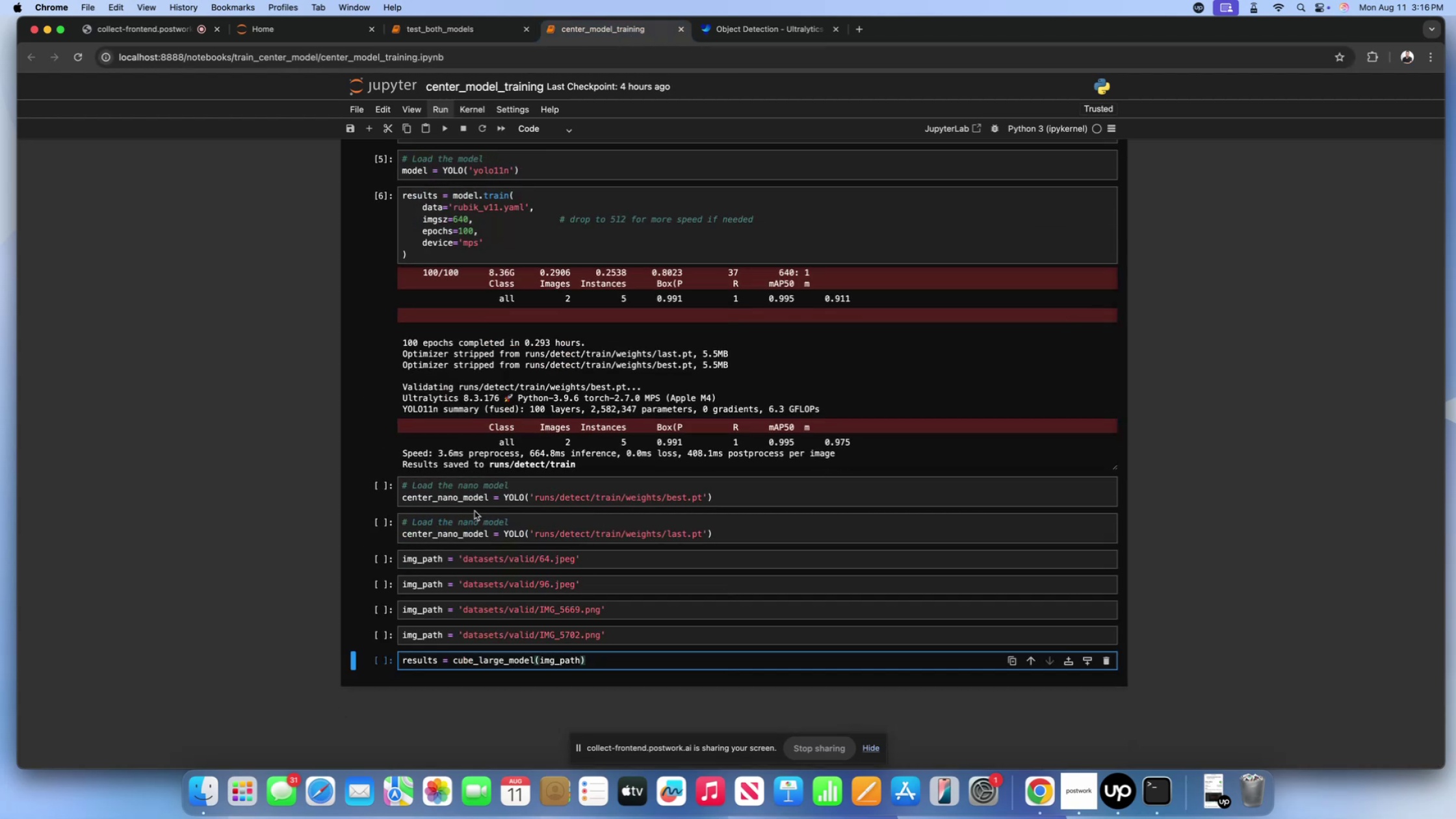 
left_click_drag(start_coordinate=[488, 499], to_coordinate=[398, 496])
 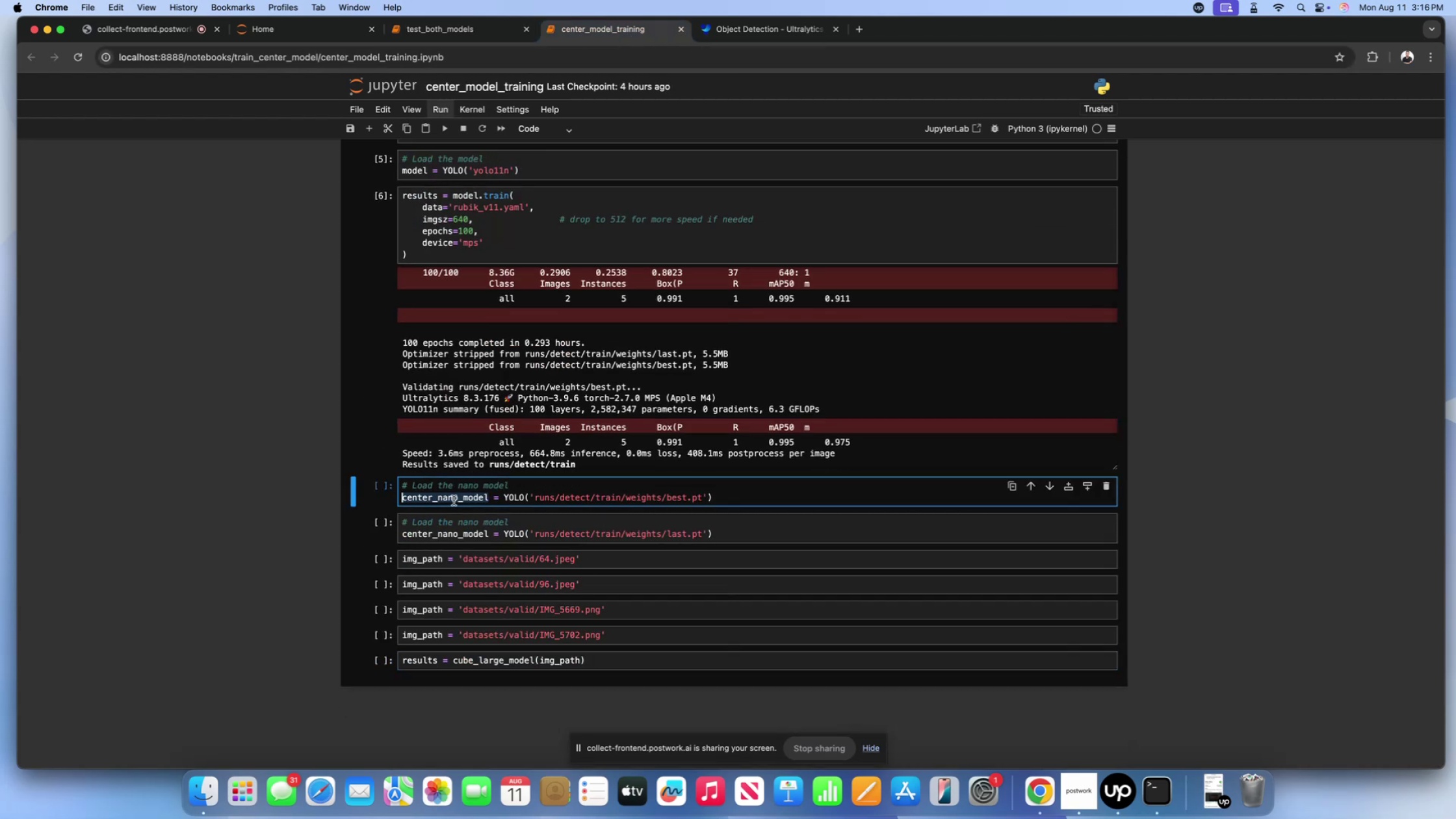 
key(Meta+C)
 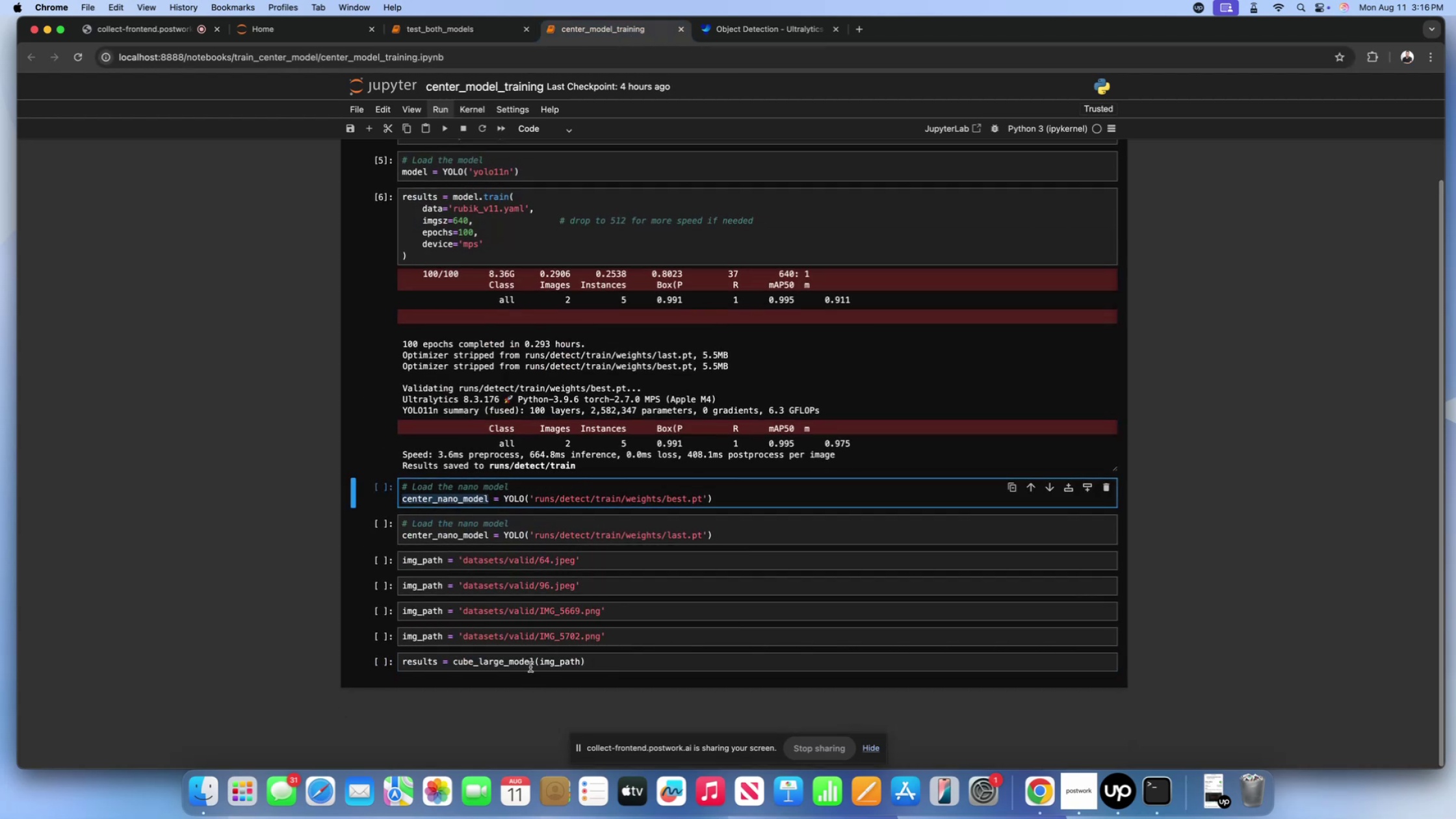 
left_click([536, 663])
 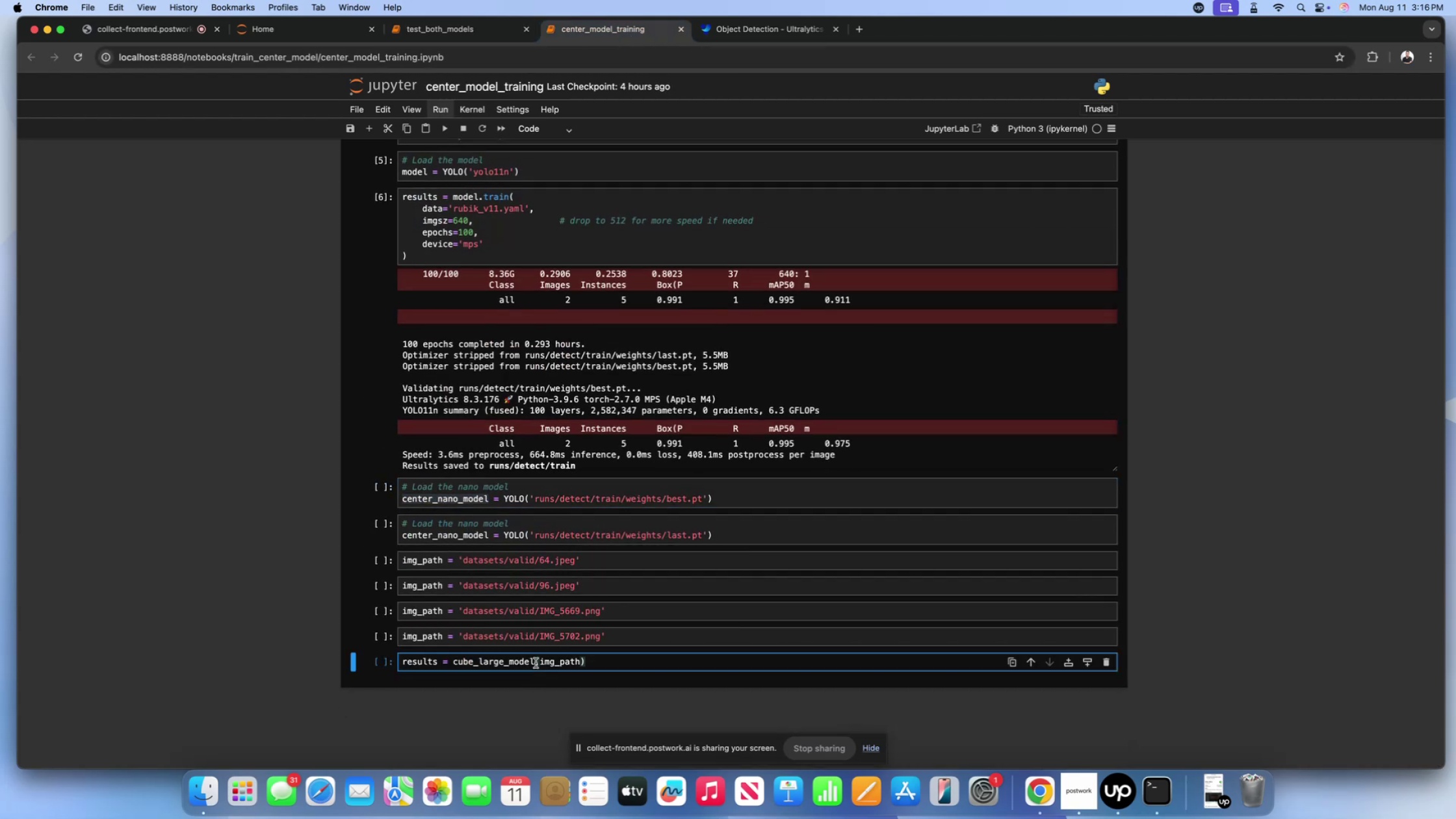 
key(Backspace)
 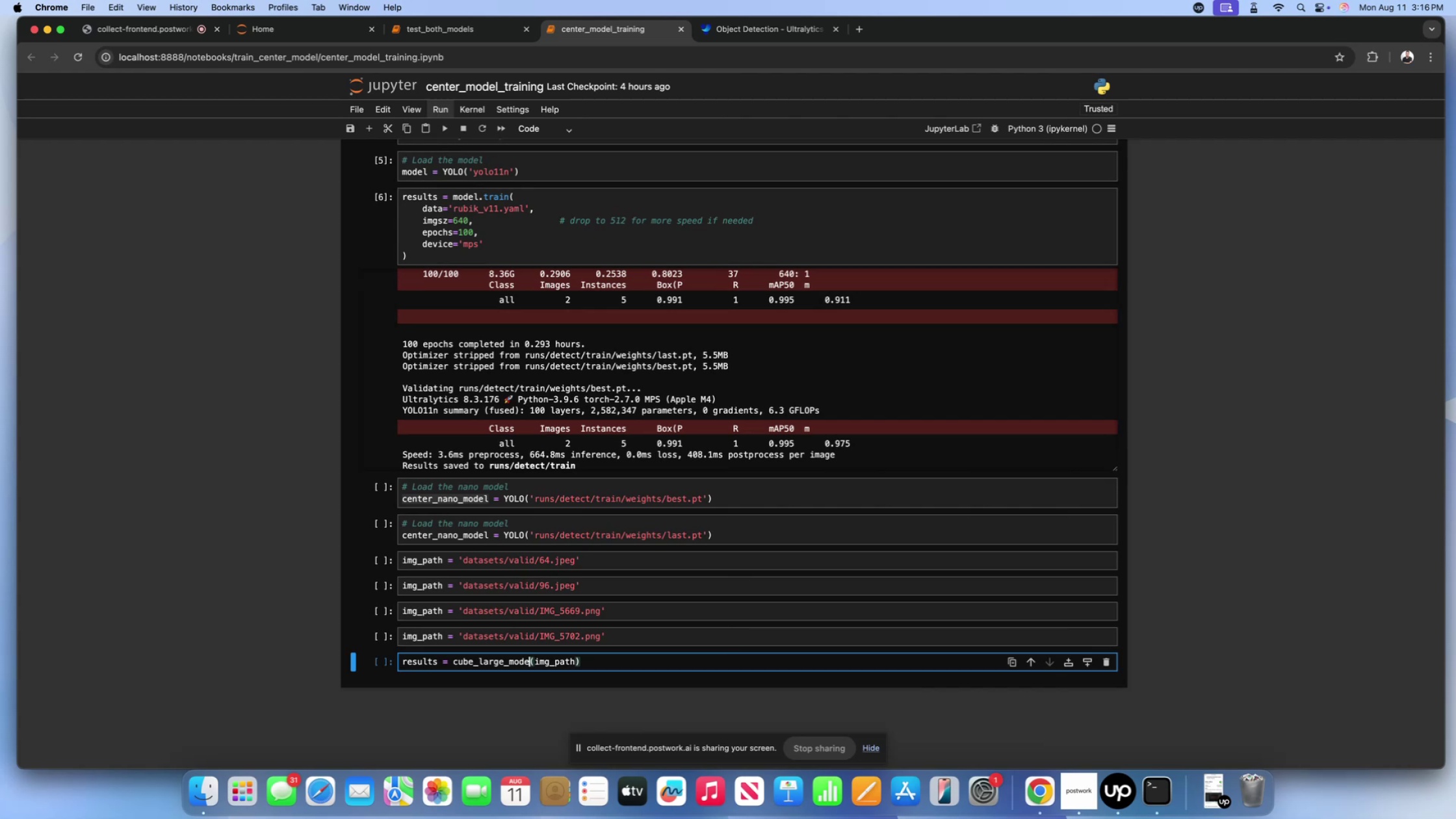 
key(Backspace)
 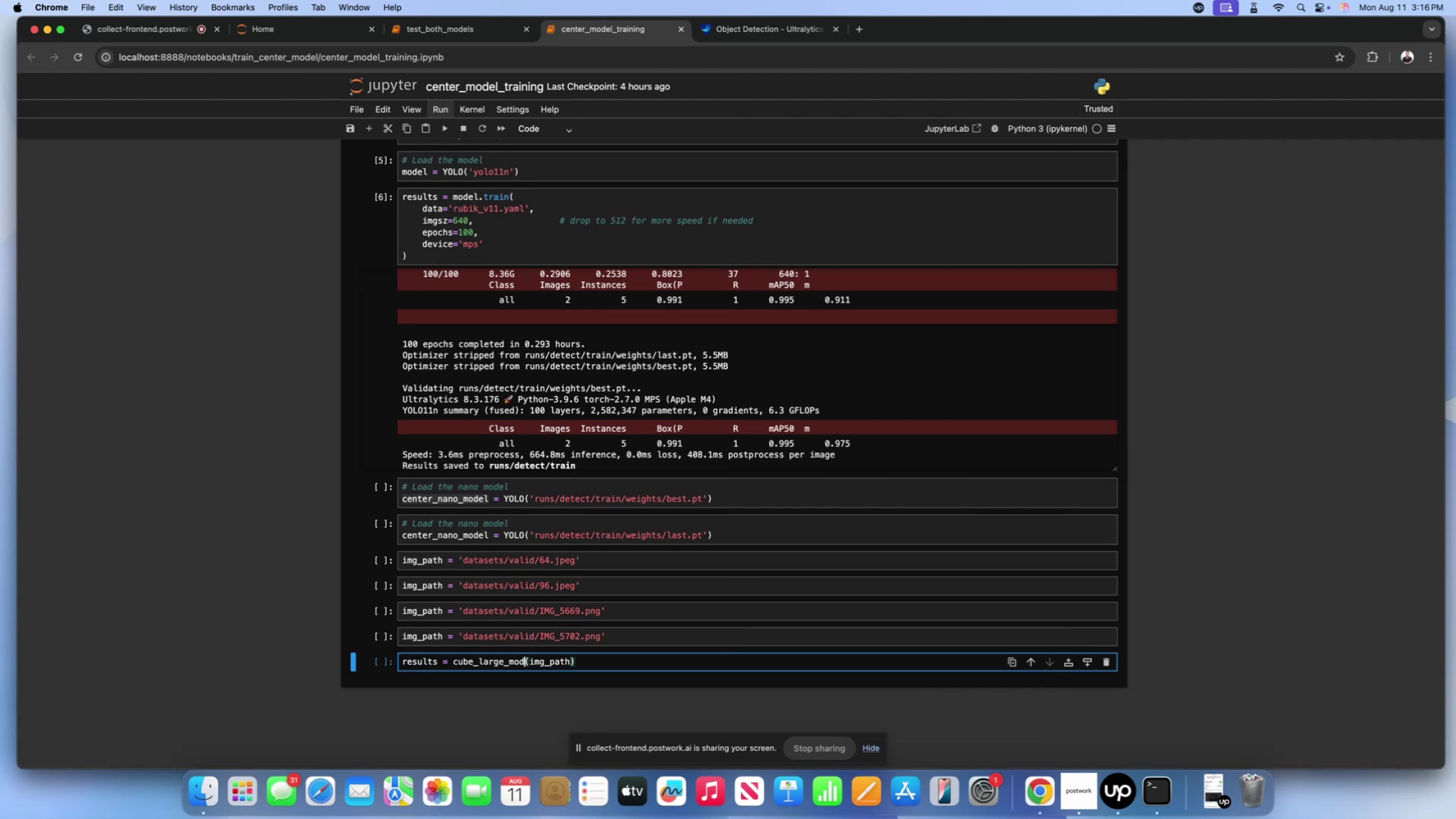 
key(Backspace)
 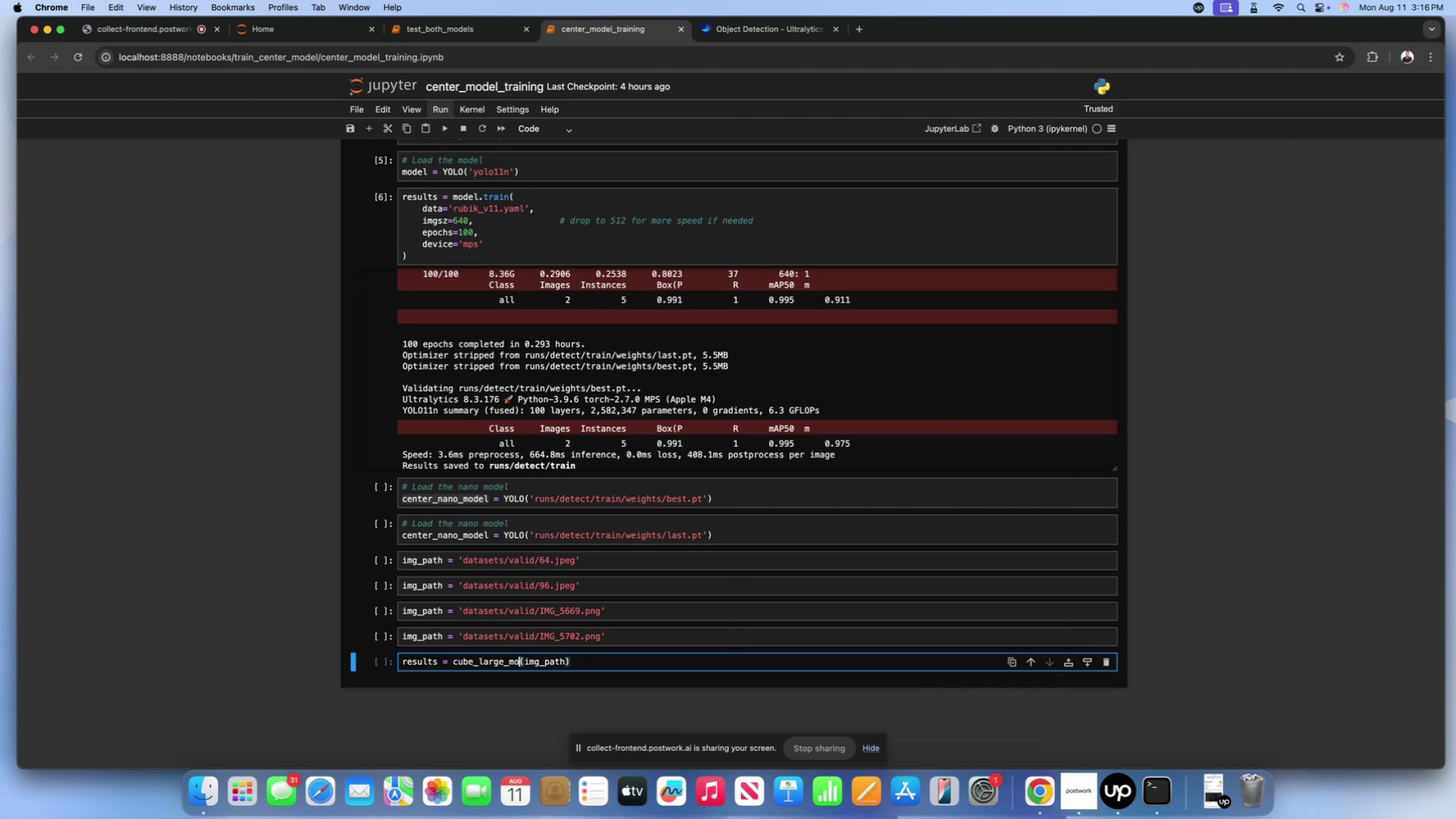 
key(Backspace)
 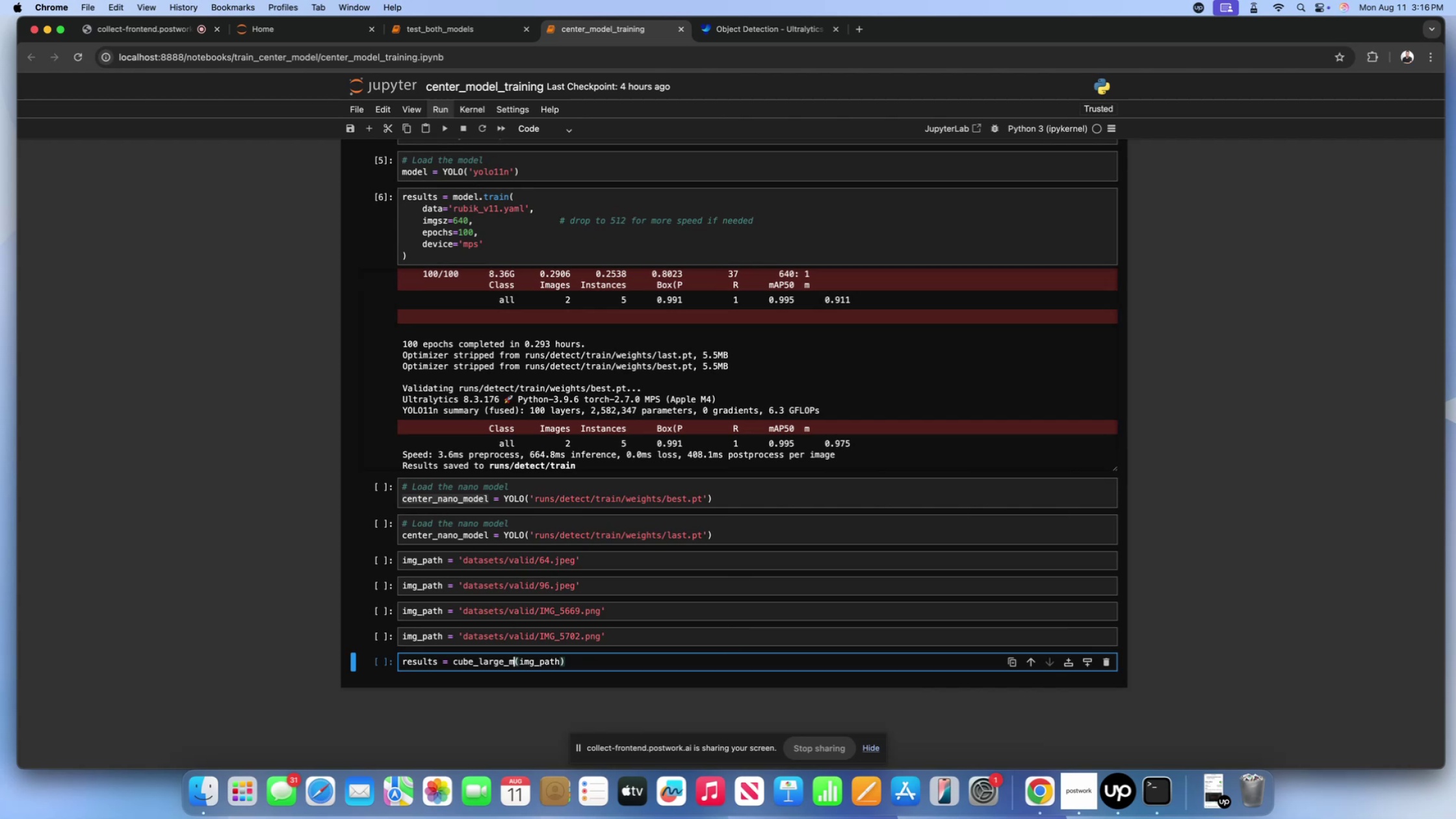 
key(Backspace)
 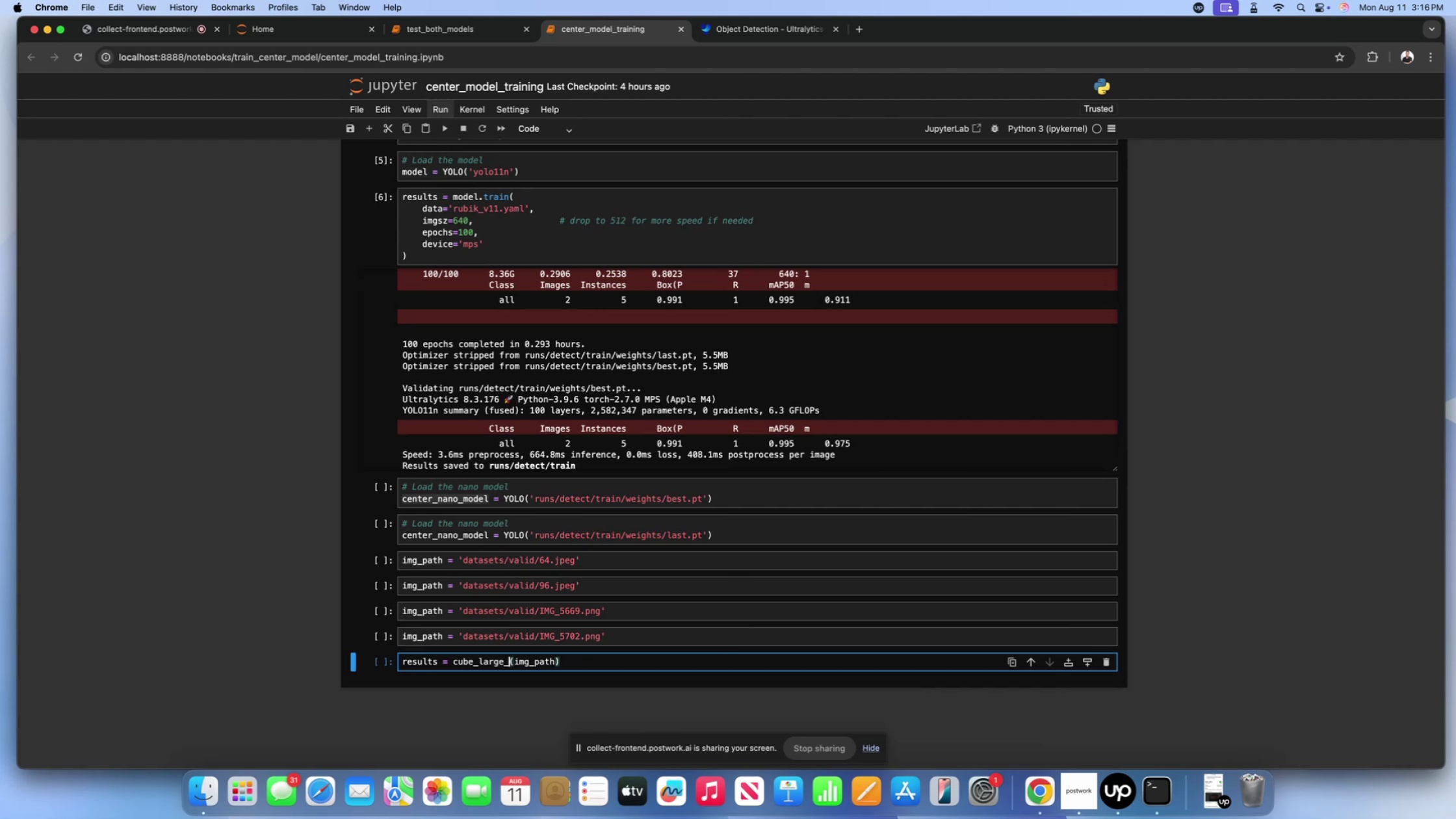 
key(Backspace)
 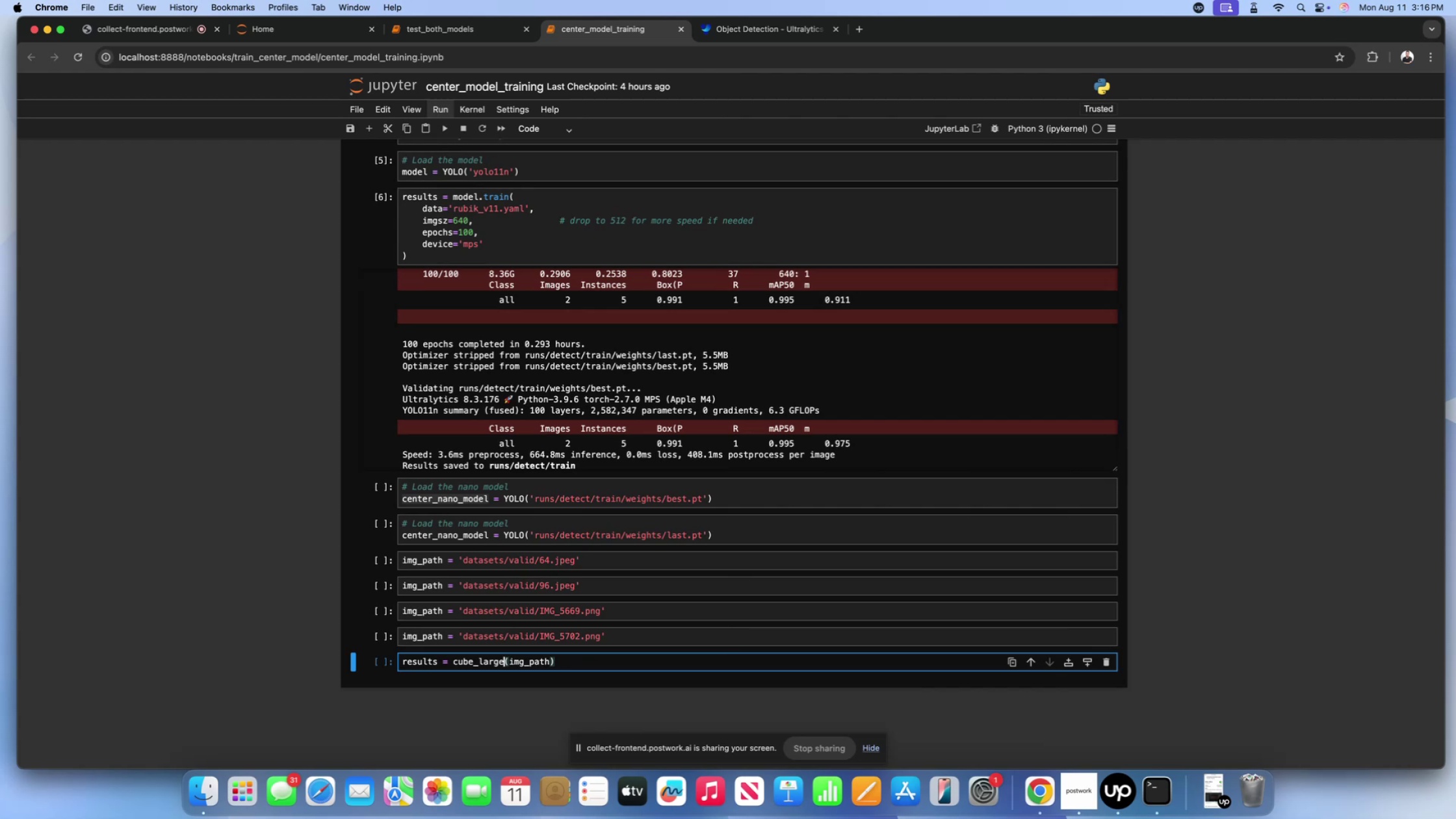 
key(Backspace)
 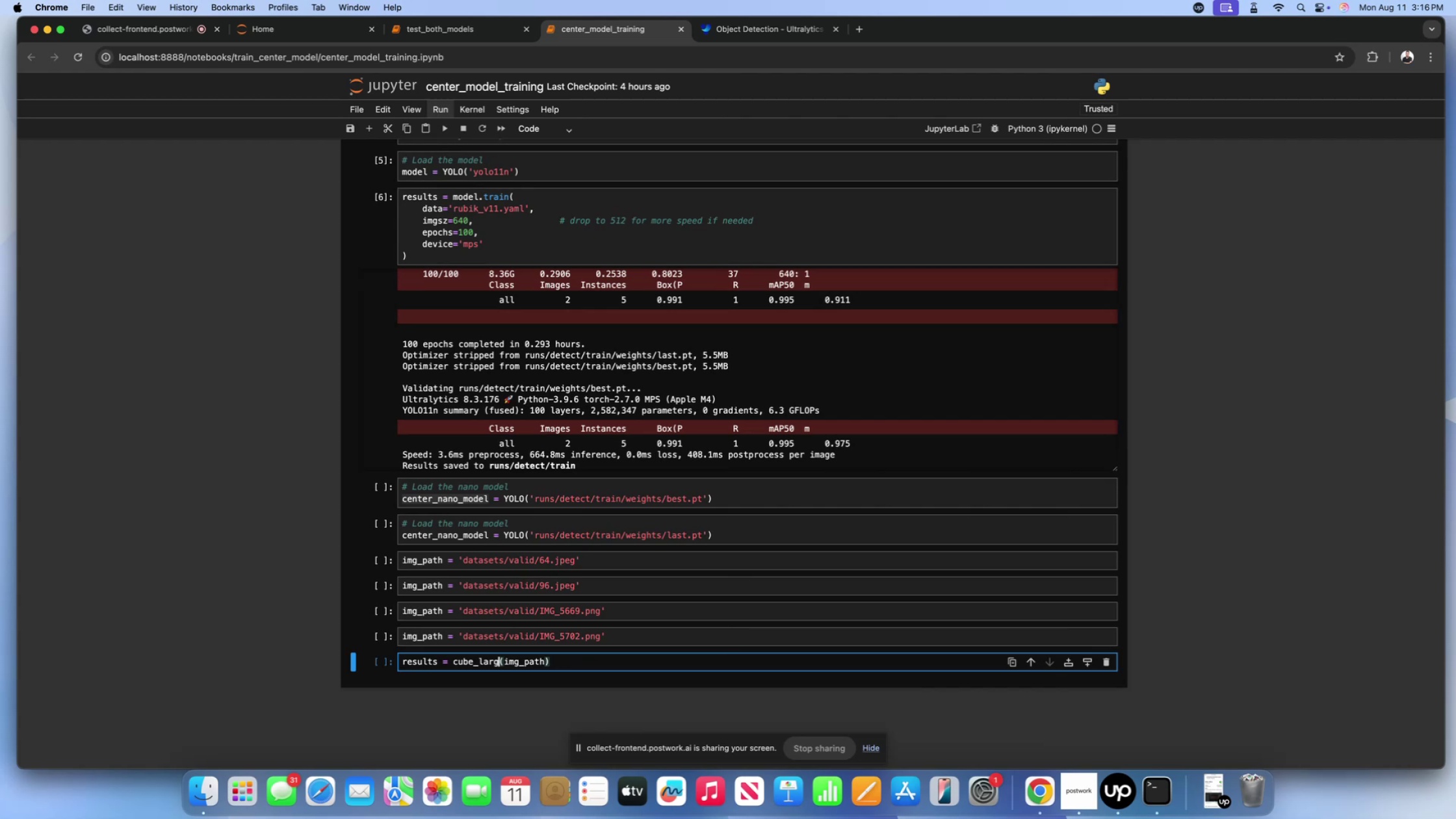 
key(Backspace)
 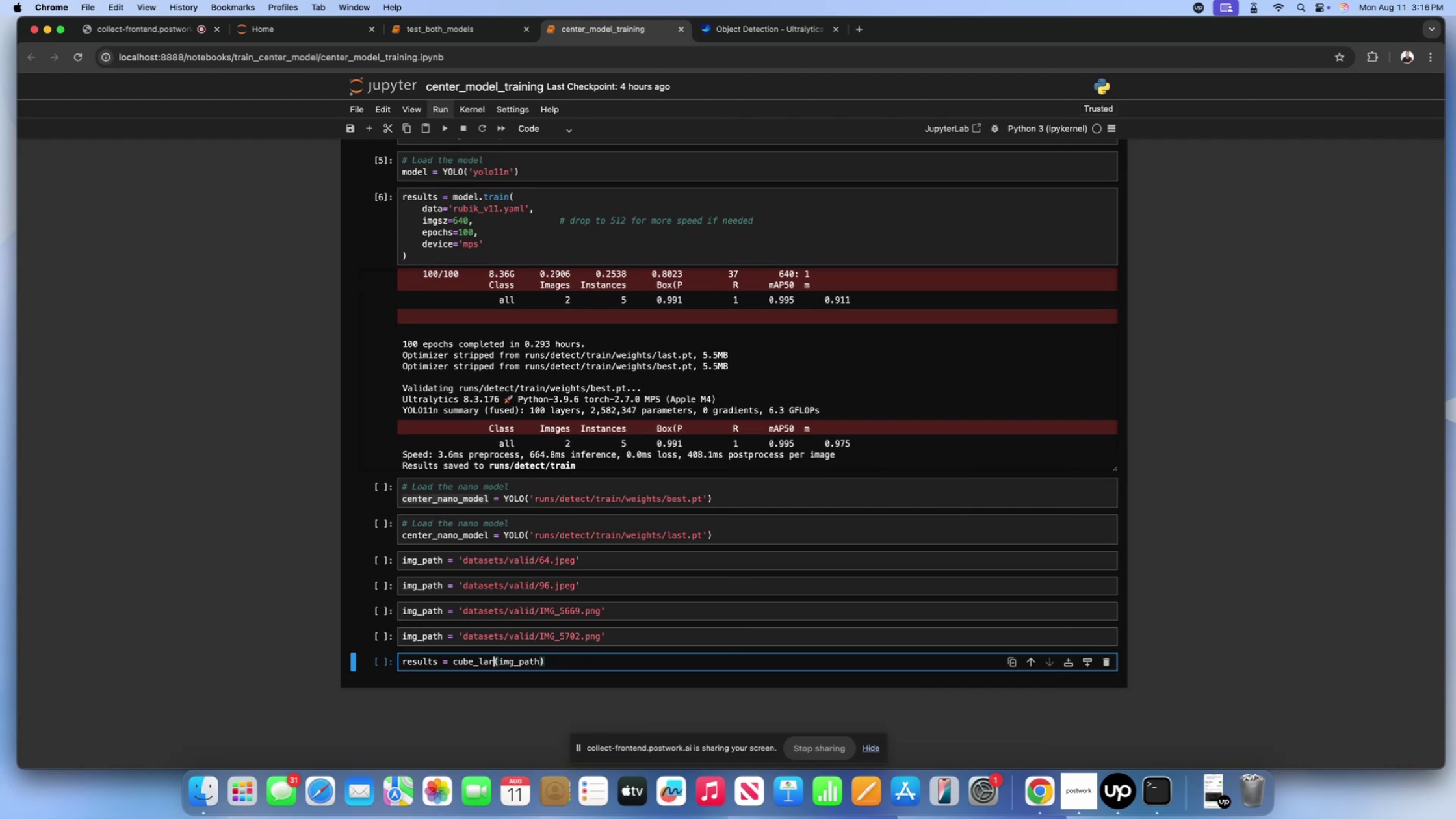 
key(Backspace)
 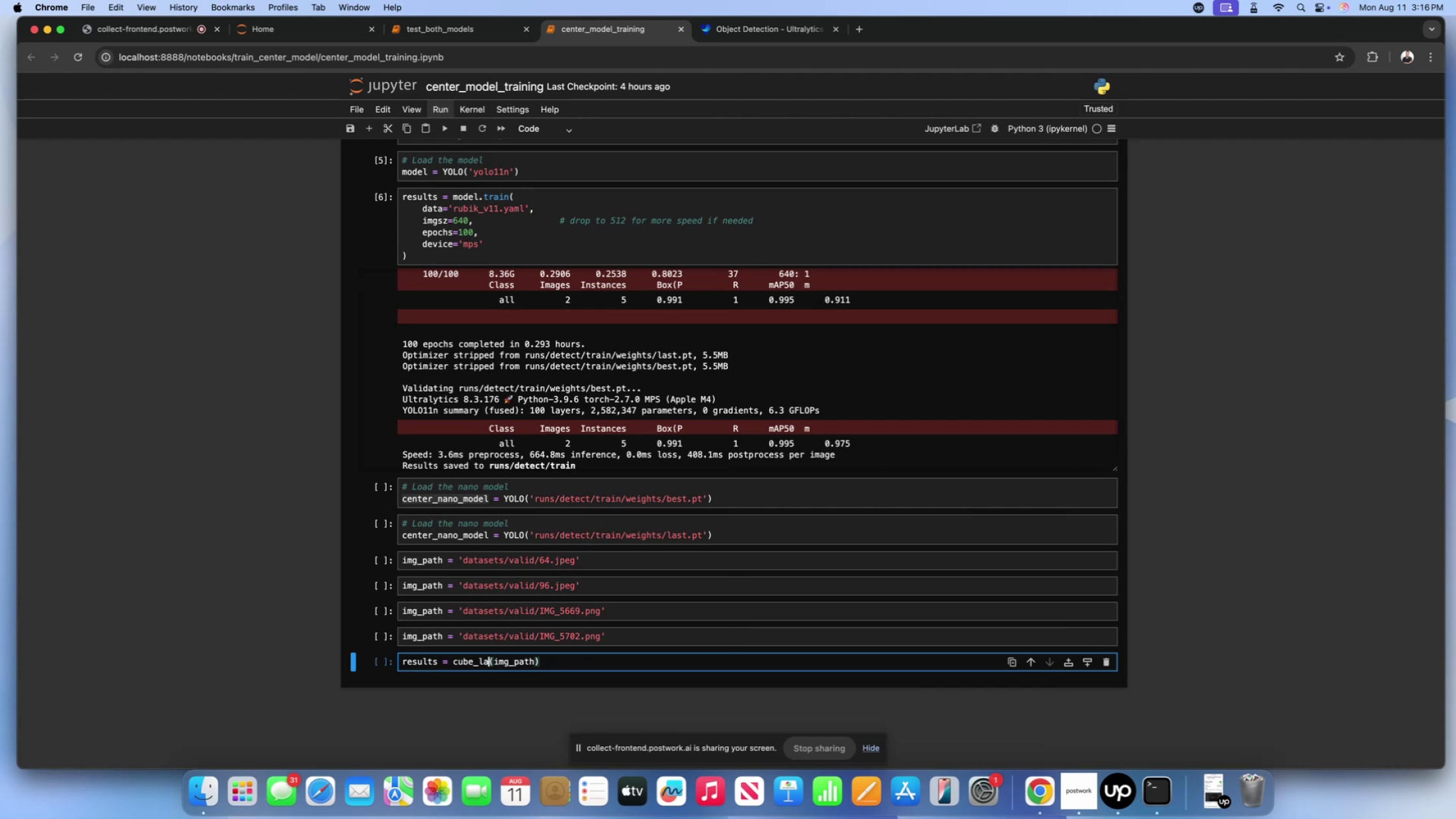 
key(Backspace)
 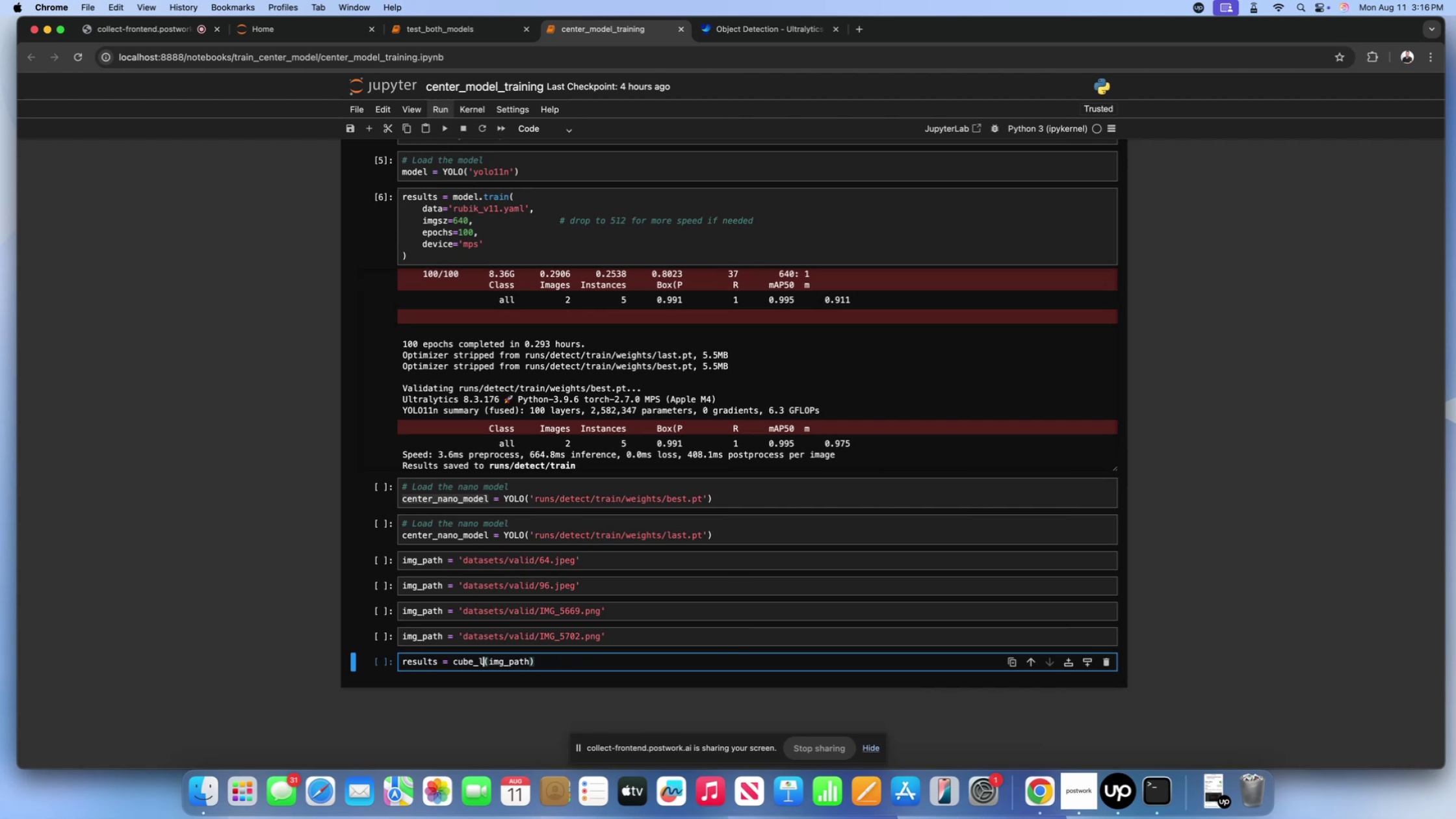 
key(Backspace)
 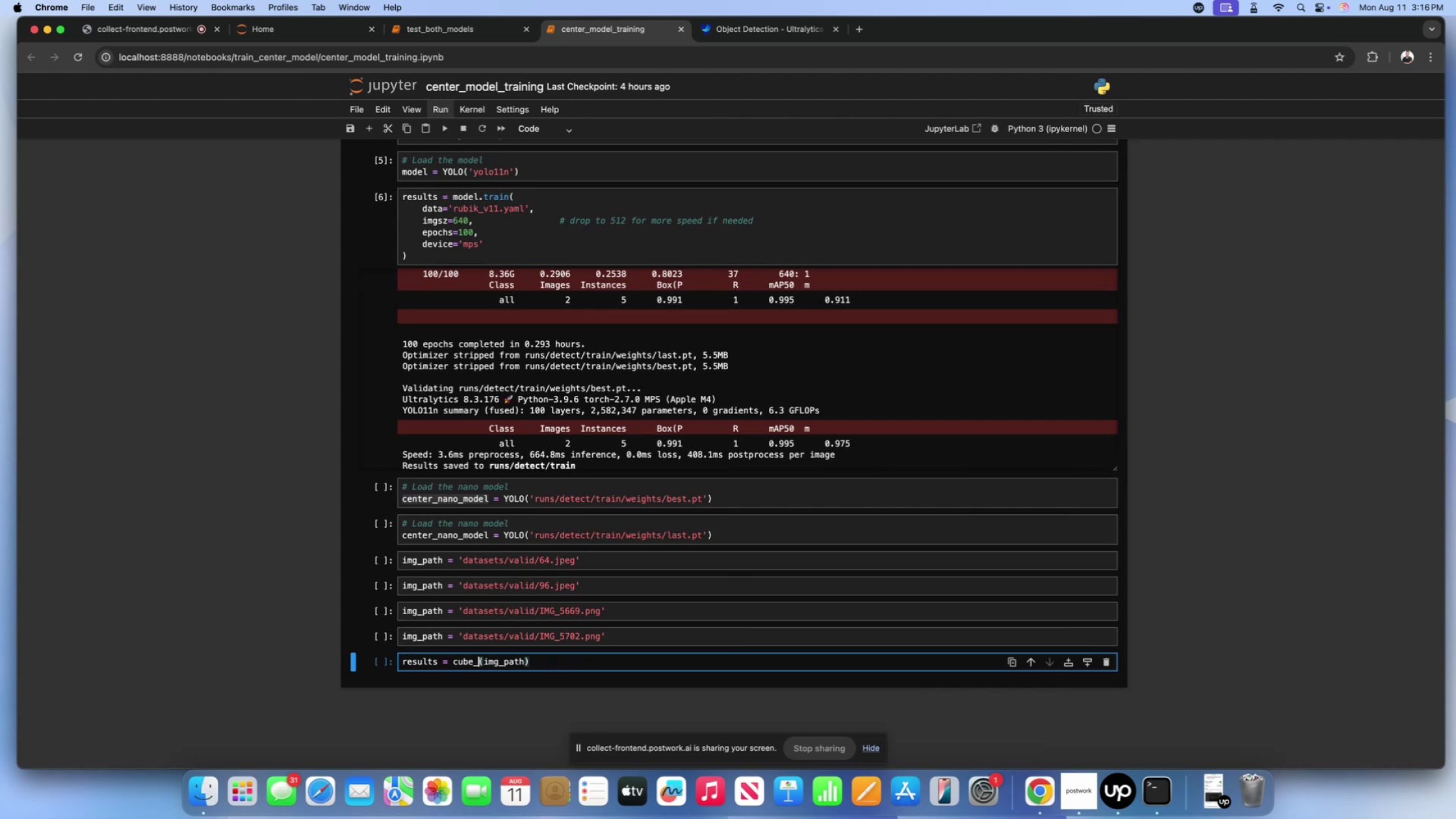 
key(Backspace)
 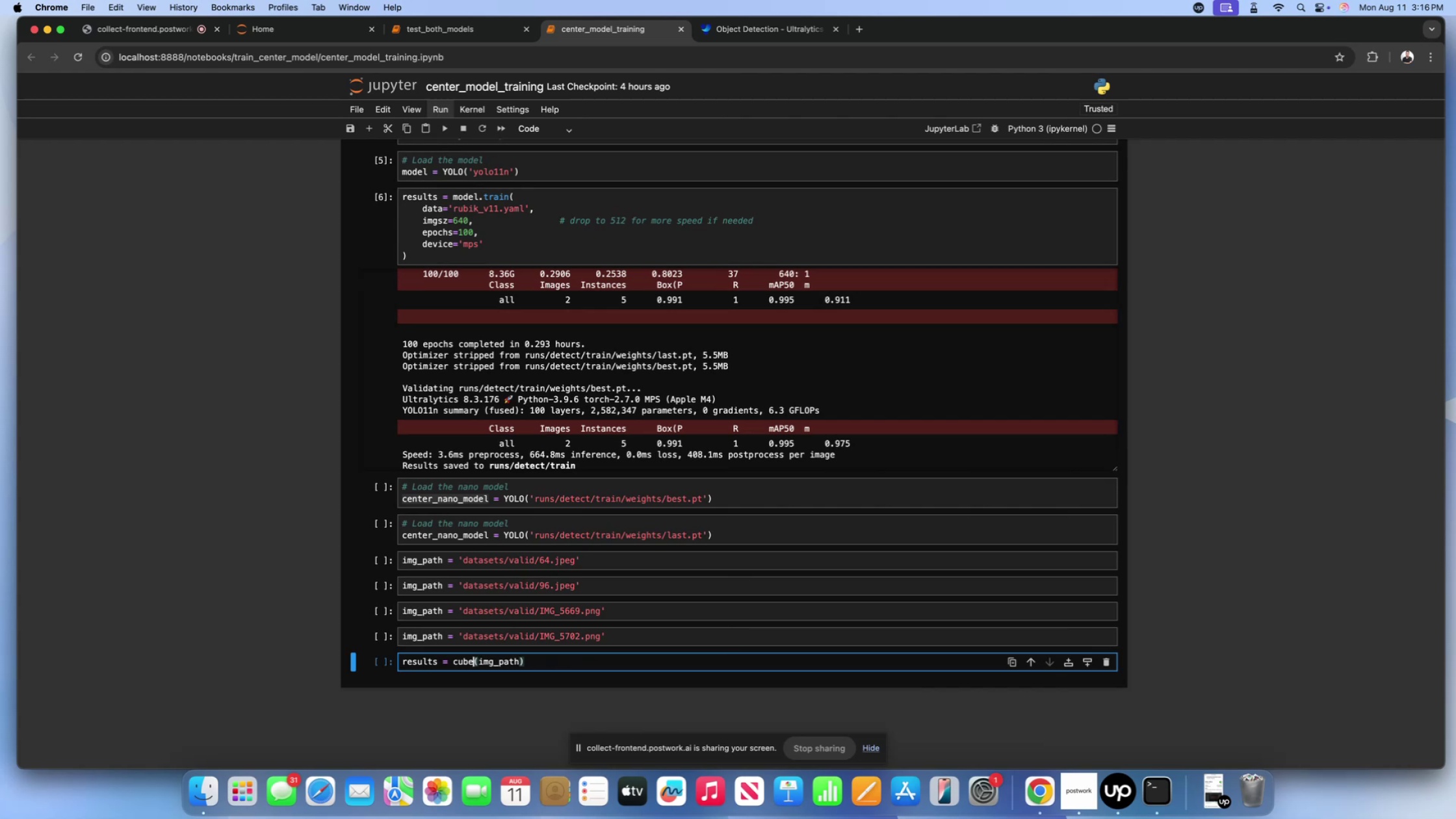 
key(Backspace)
 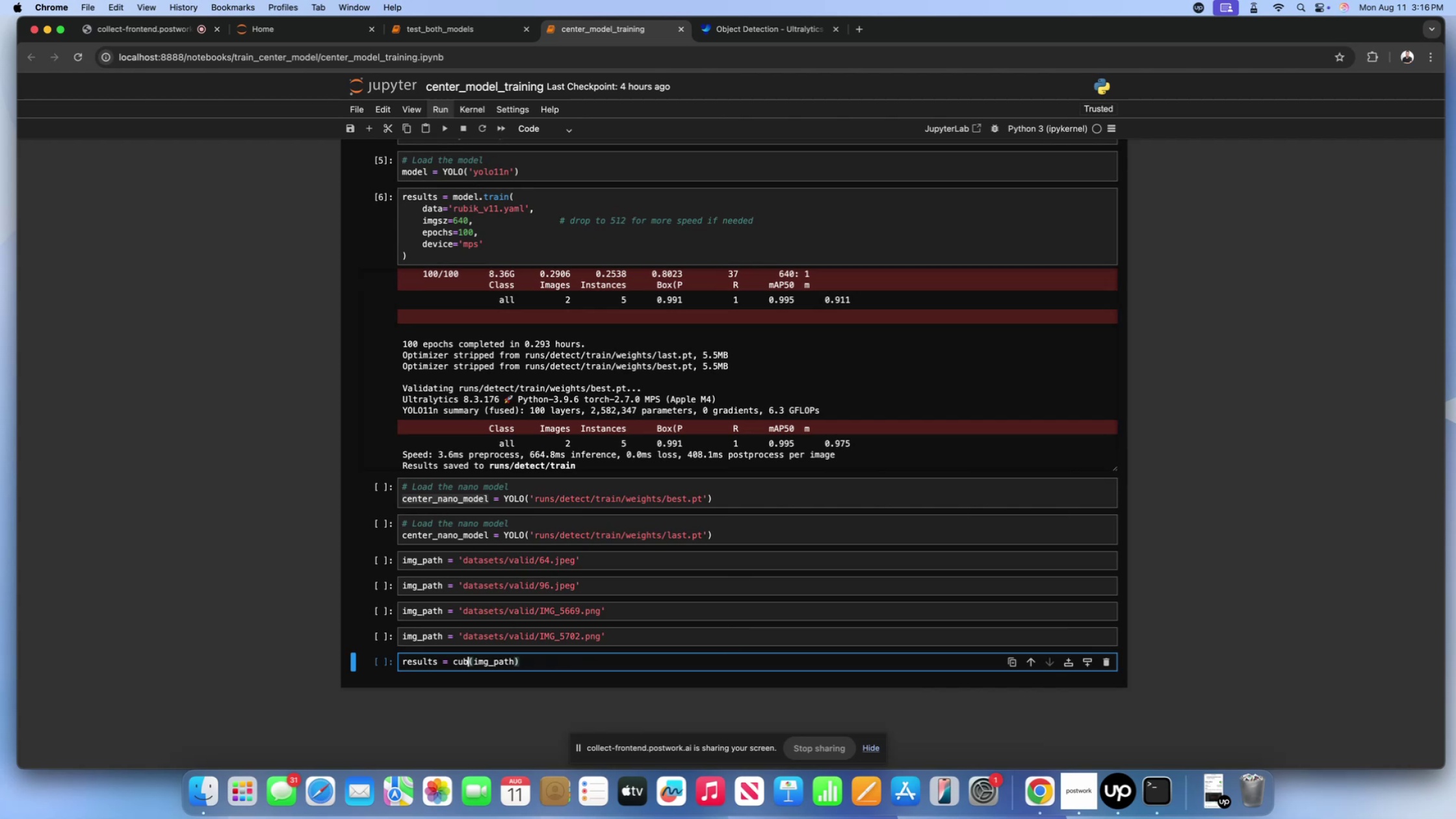 
key(Backspace)
 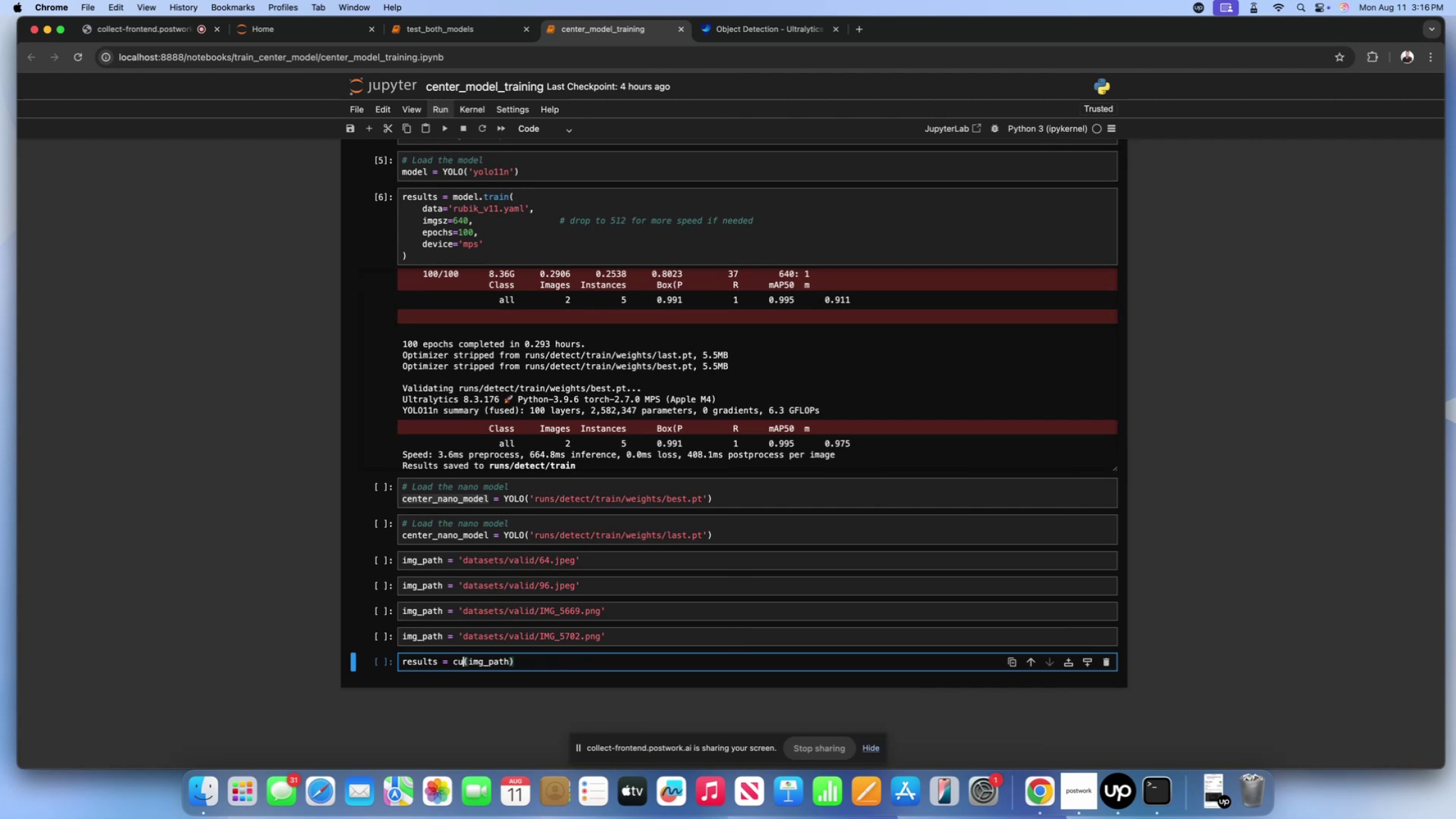 
key(Backspace)
 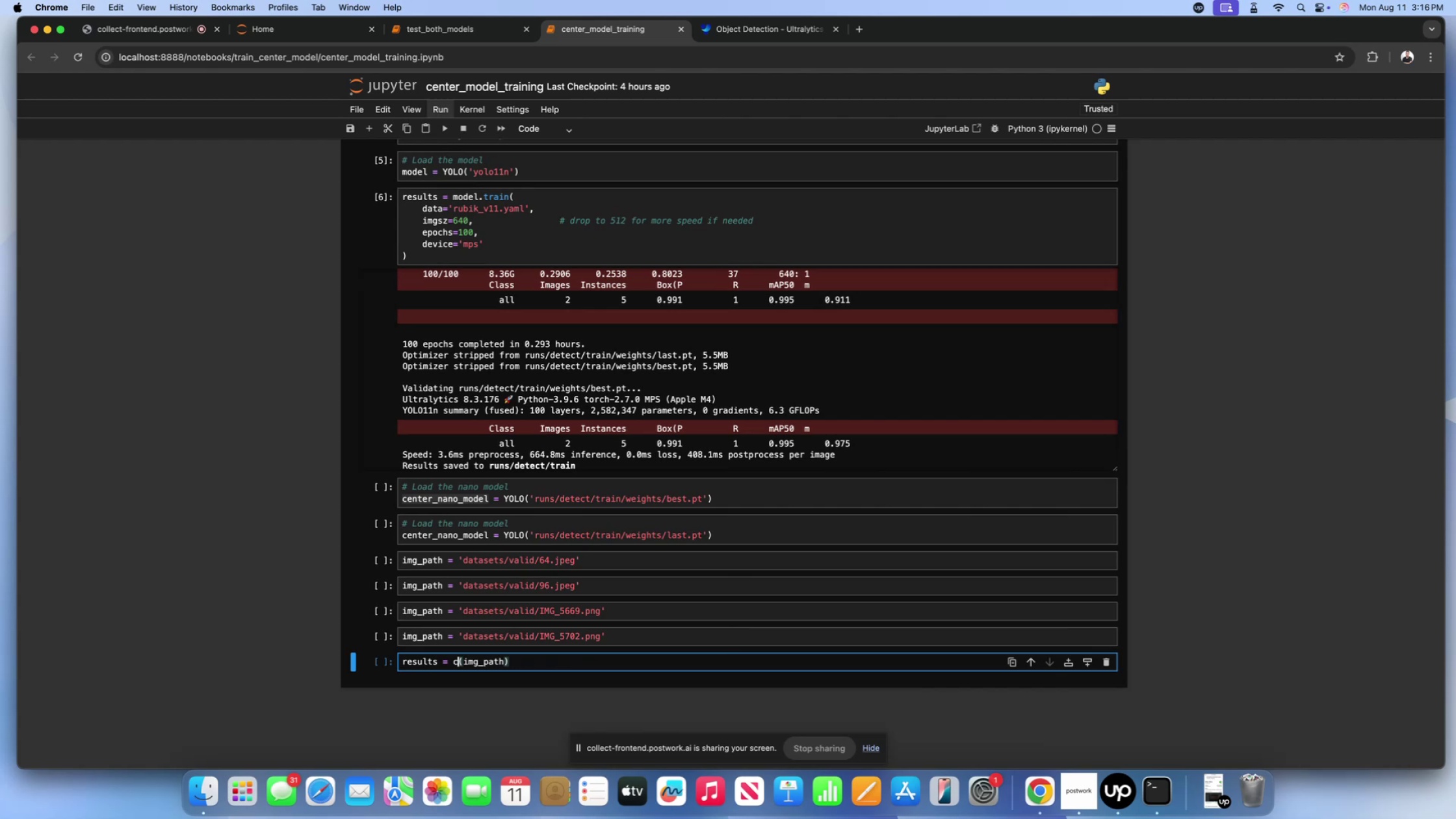 
key(Backspace)
 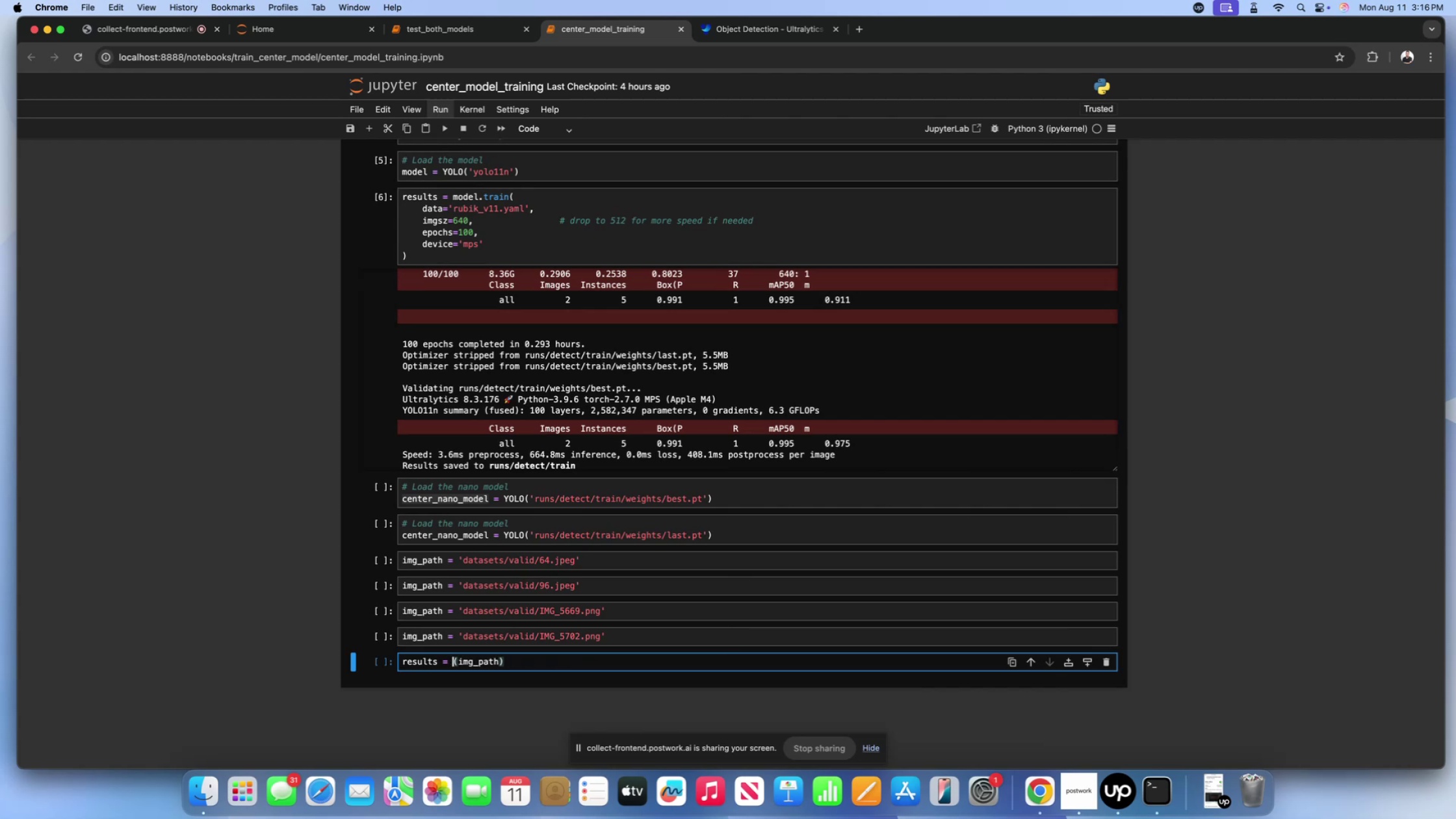 
key(Meta+V)
 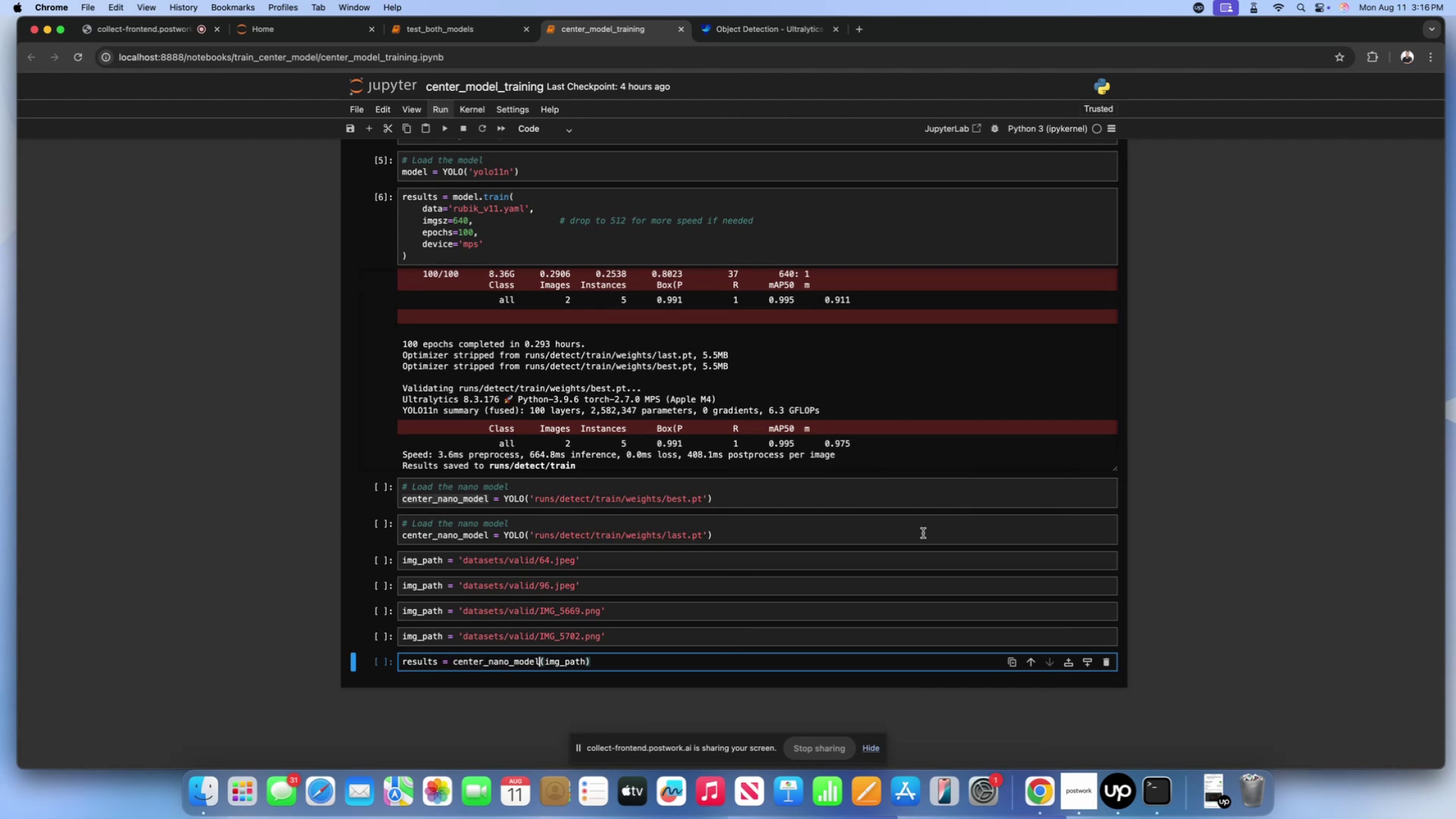 
scroll: coordinate [933, 528], scroll_direction: down, amount: 19.0
 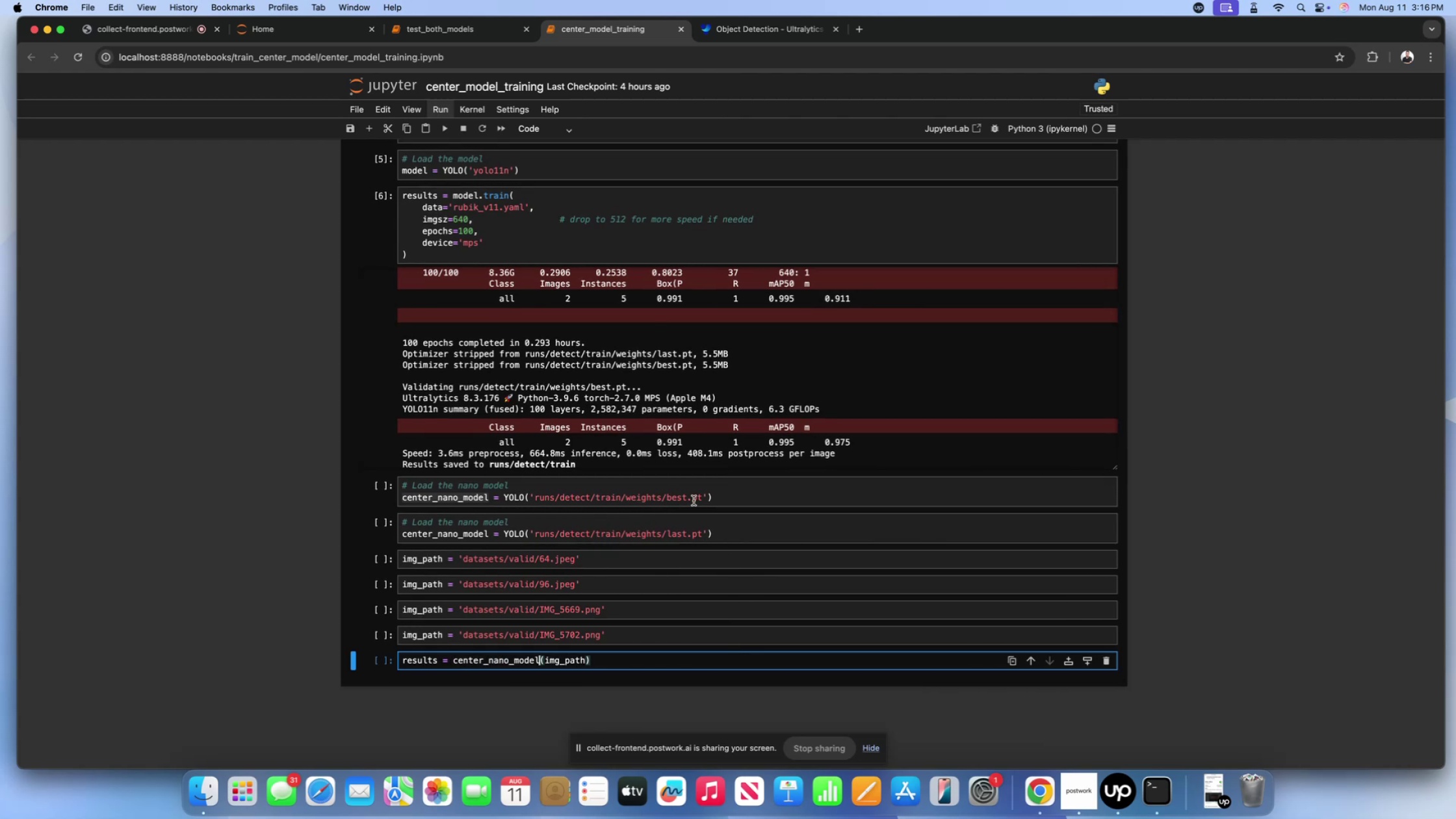 
left_click([725, 493])
 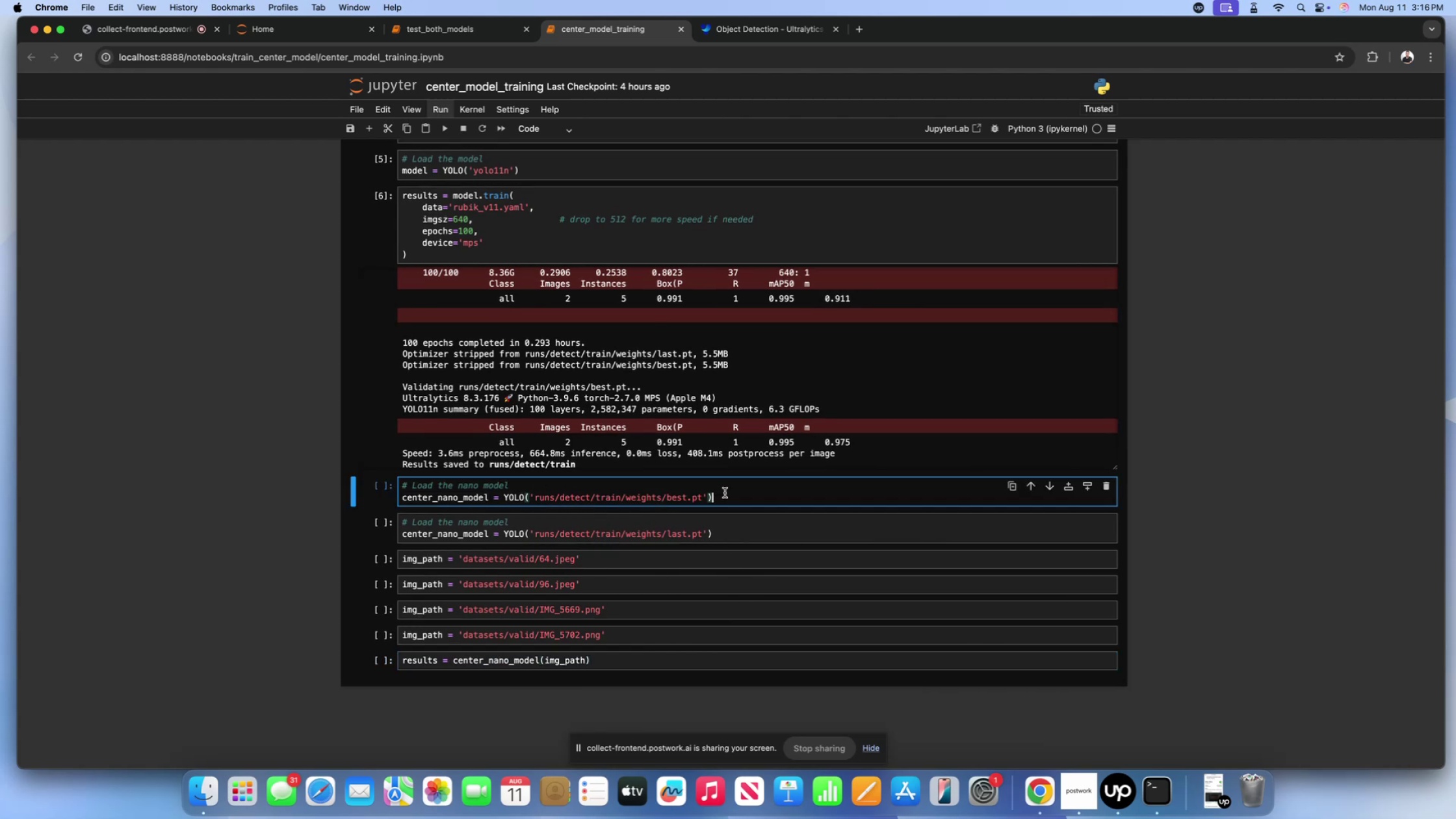 
key(Shift+Enter)
 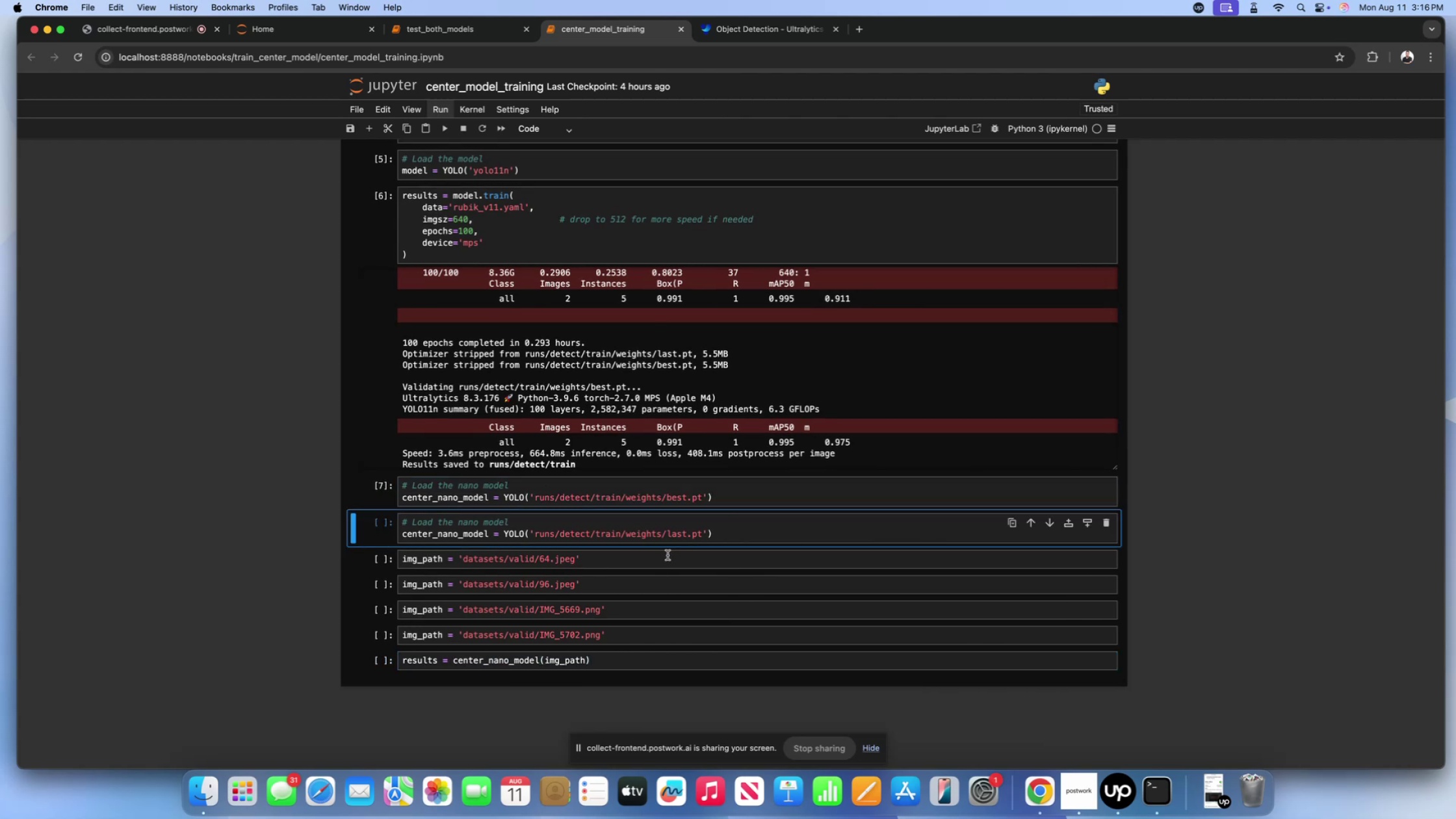 
left_click([649, 559])
 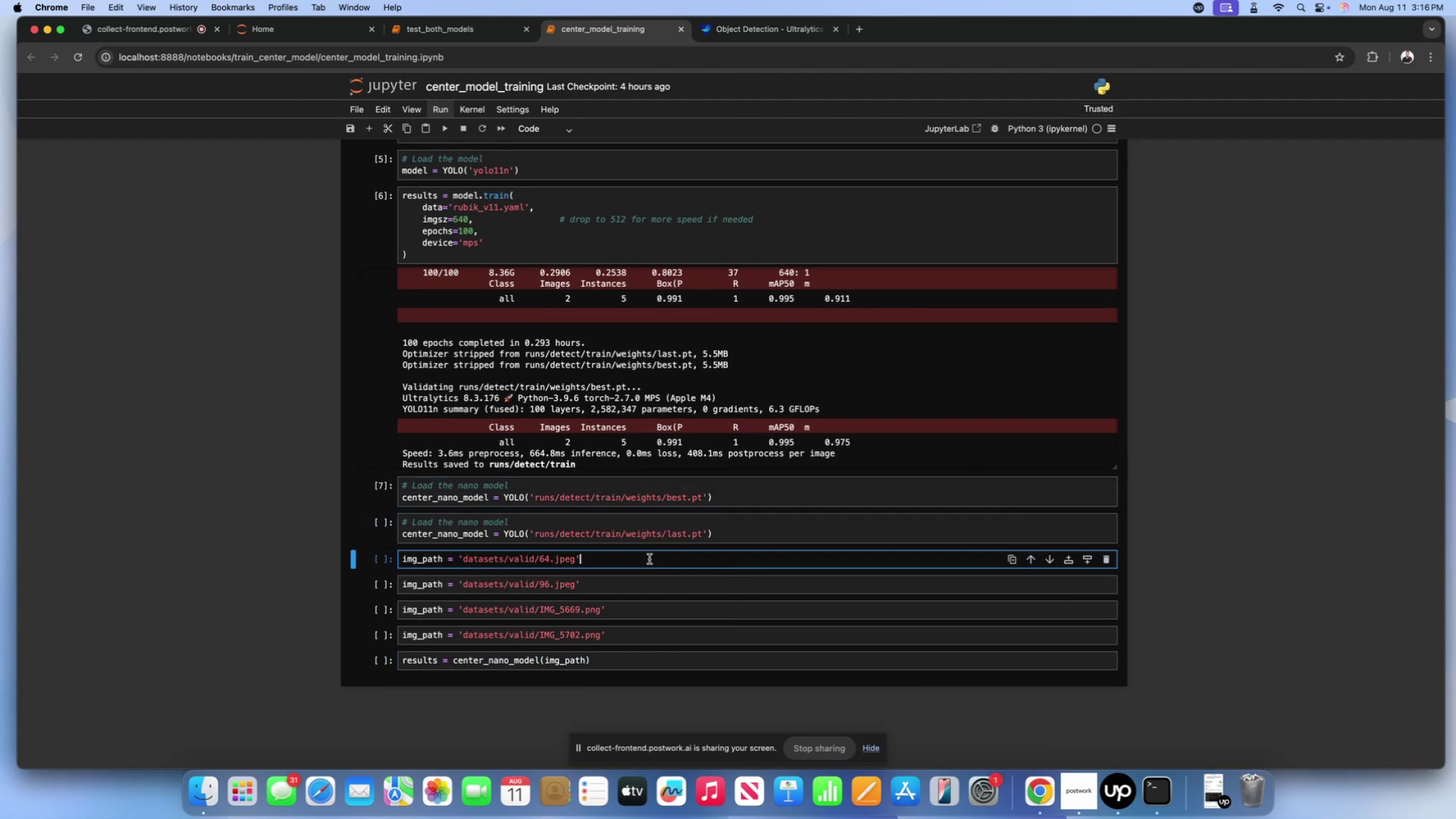 
key(Shift+Enter)
 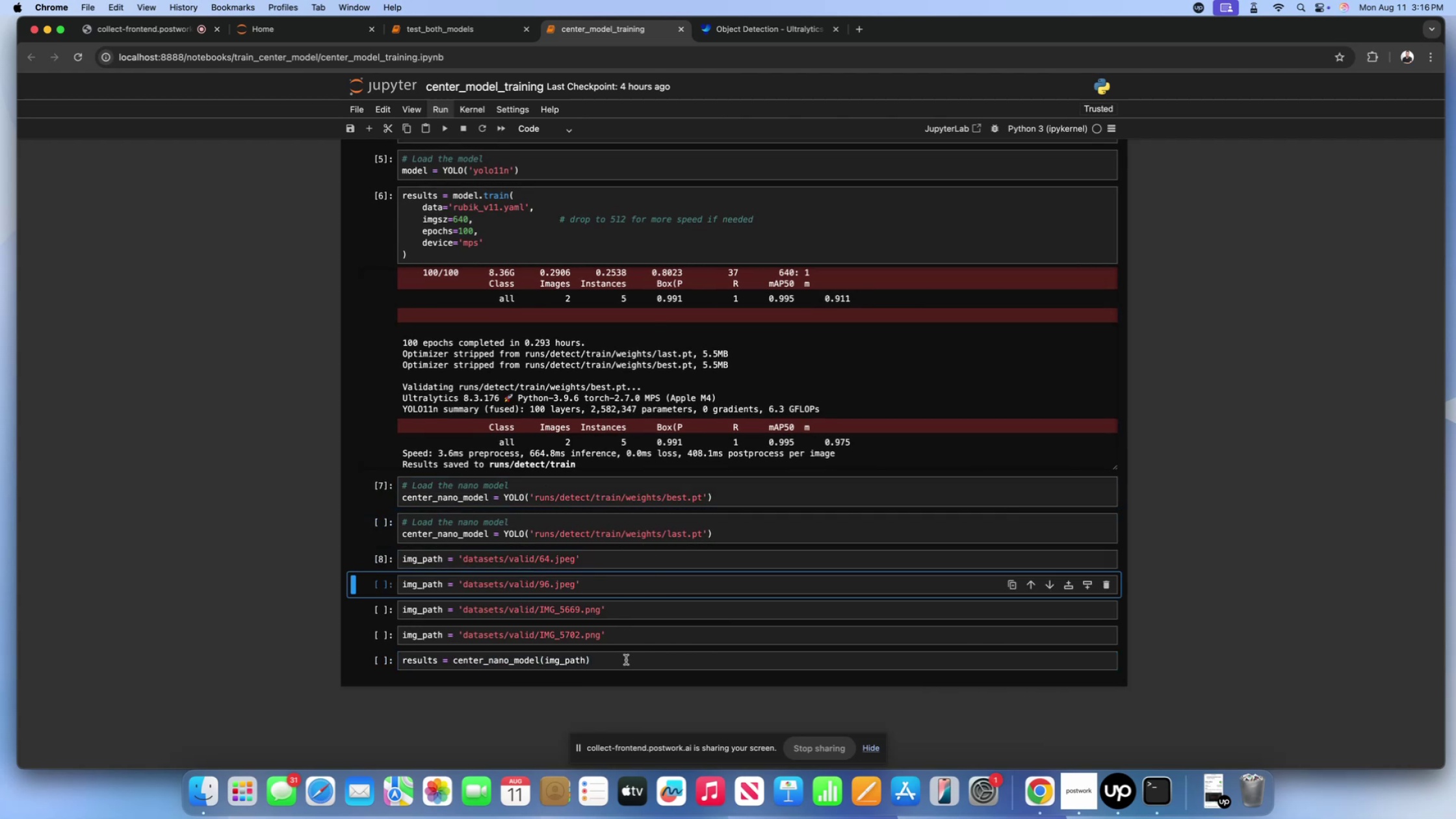 
left_click([627, 660])
 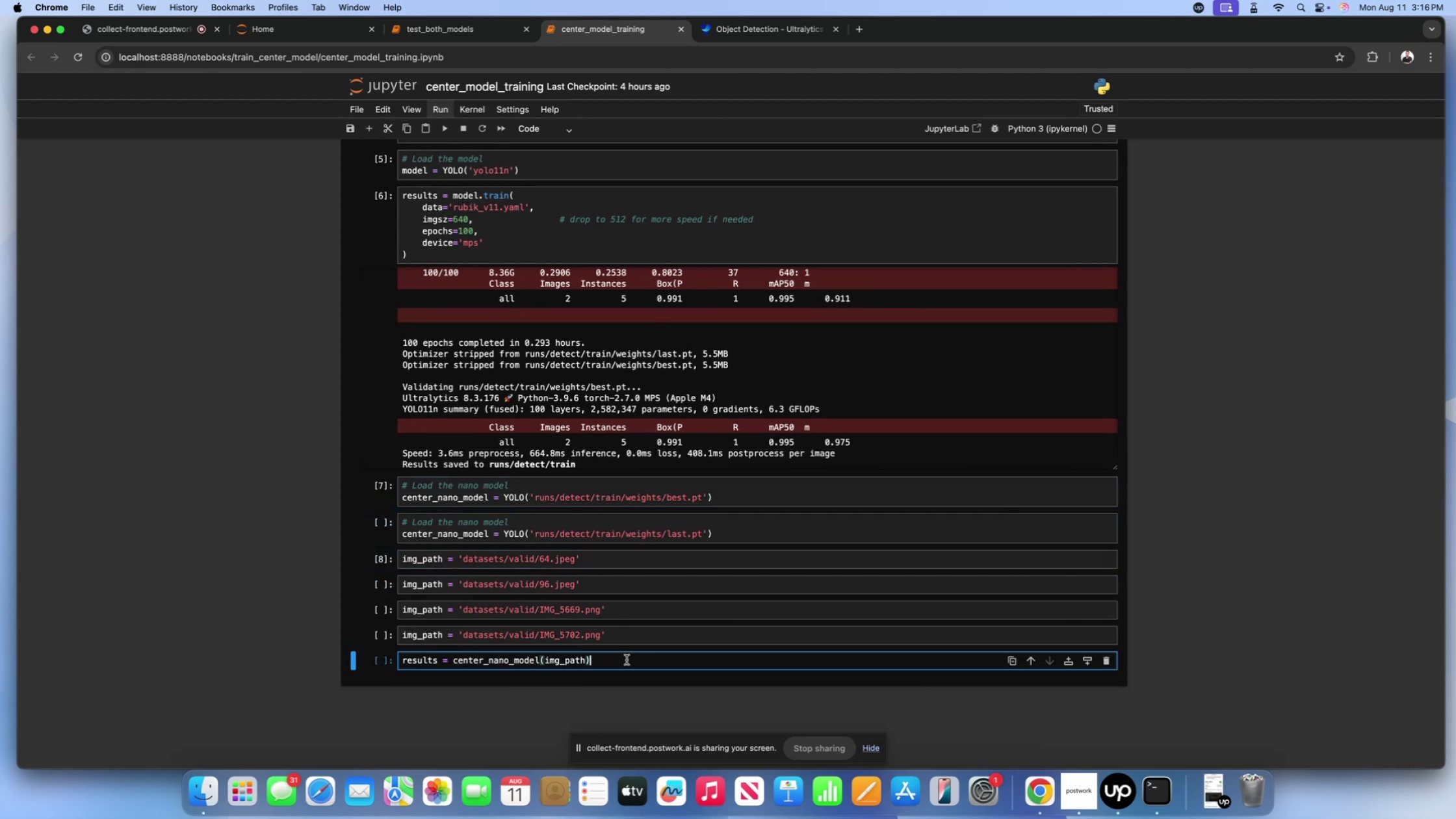 
key(Shift+Enter)
 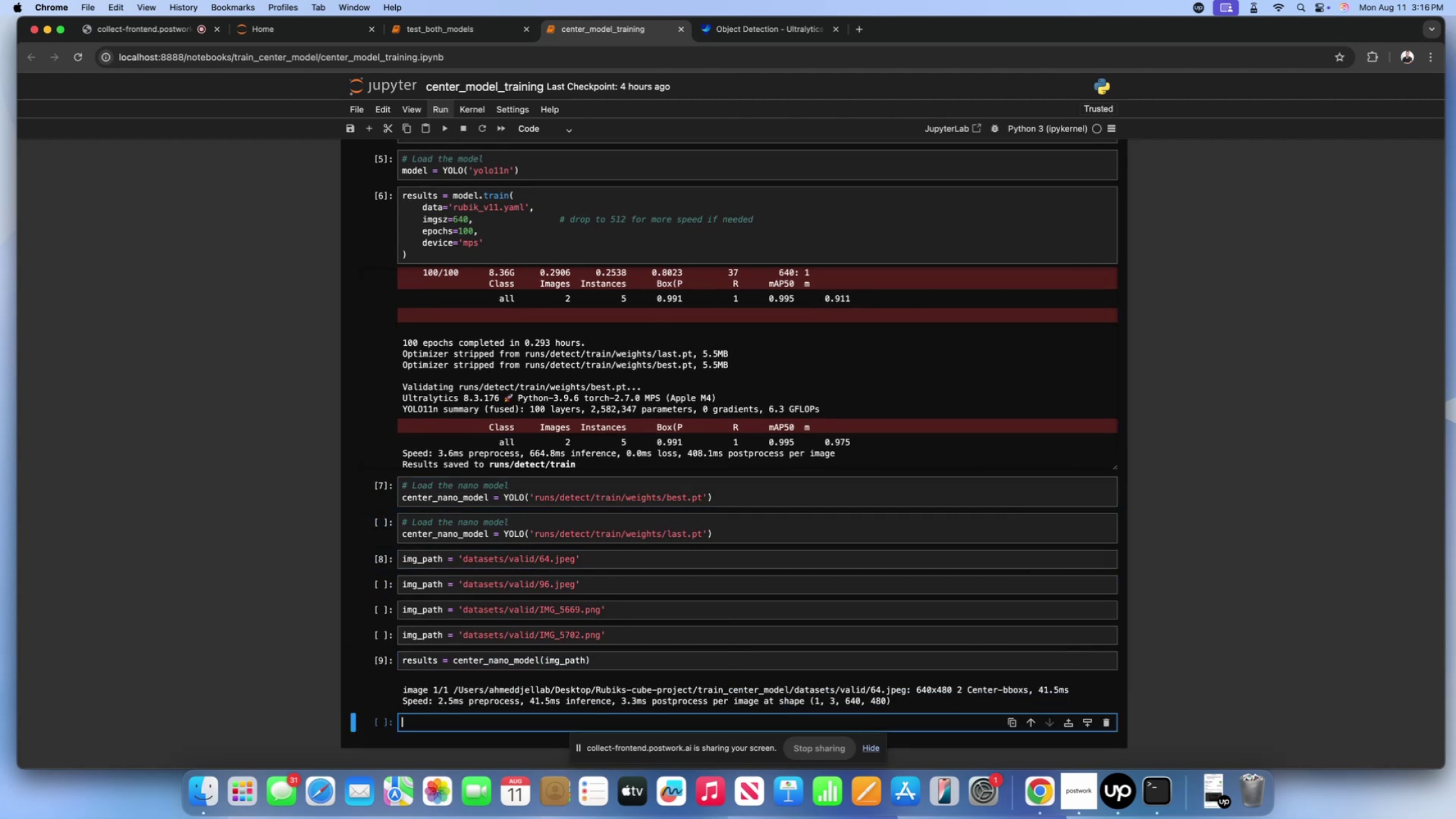 
scroll: coordinate [616, 653], scroll_direction: down, amount: 18.0
 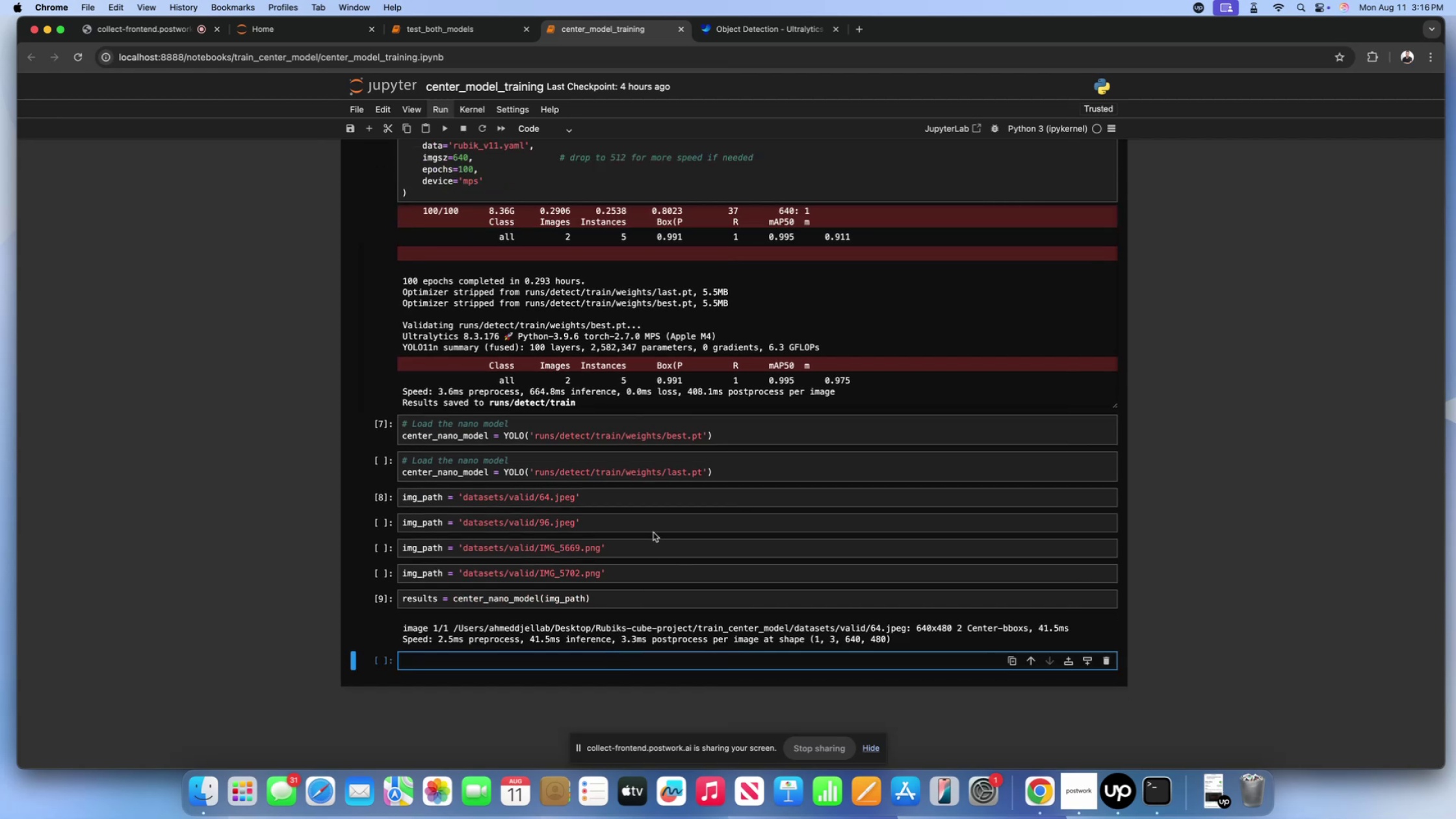 
wait(5.17)
 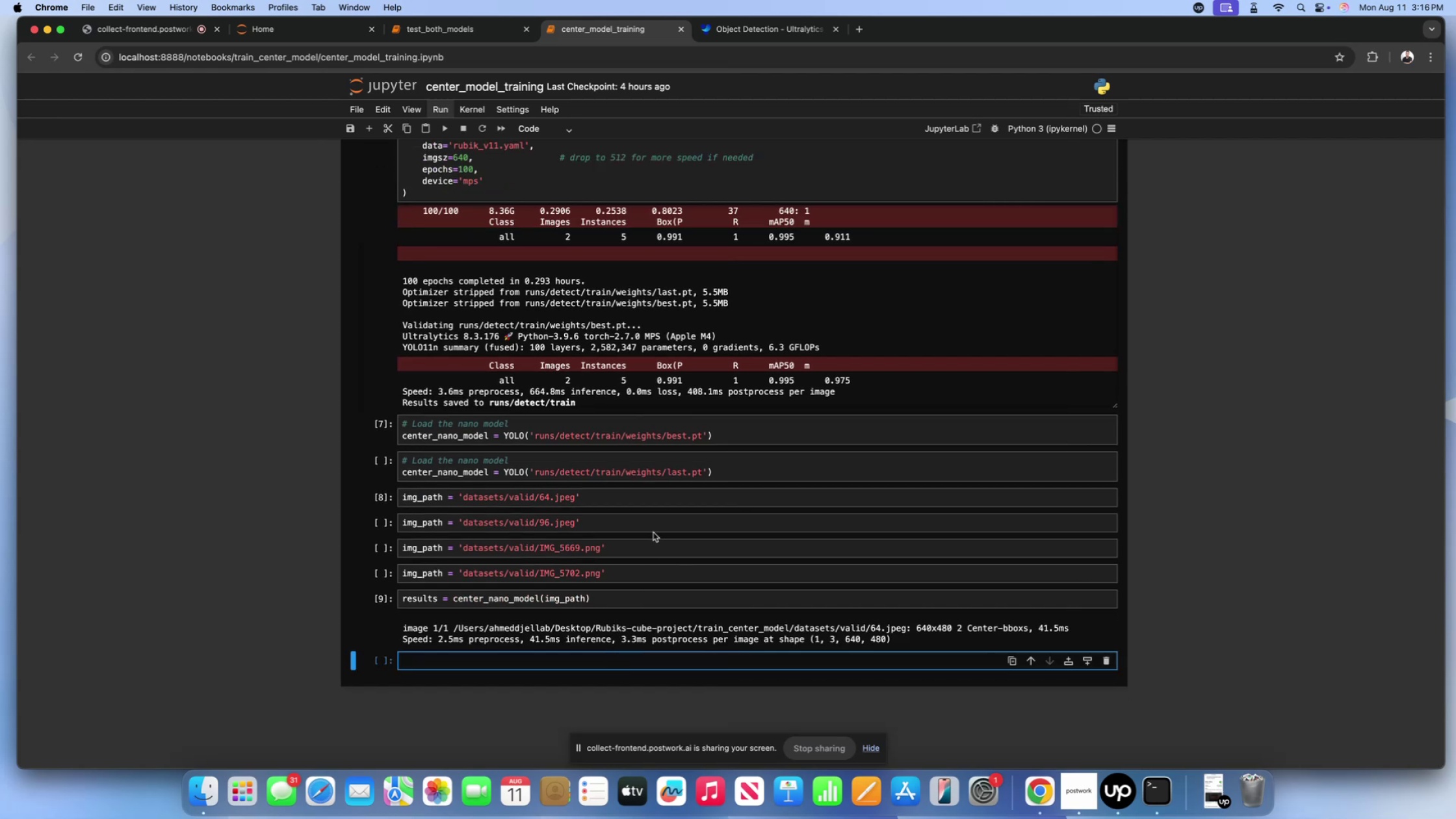 
scroll: coordinate [637, 580], scroll_direction: down, amount: 3.0
 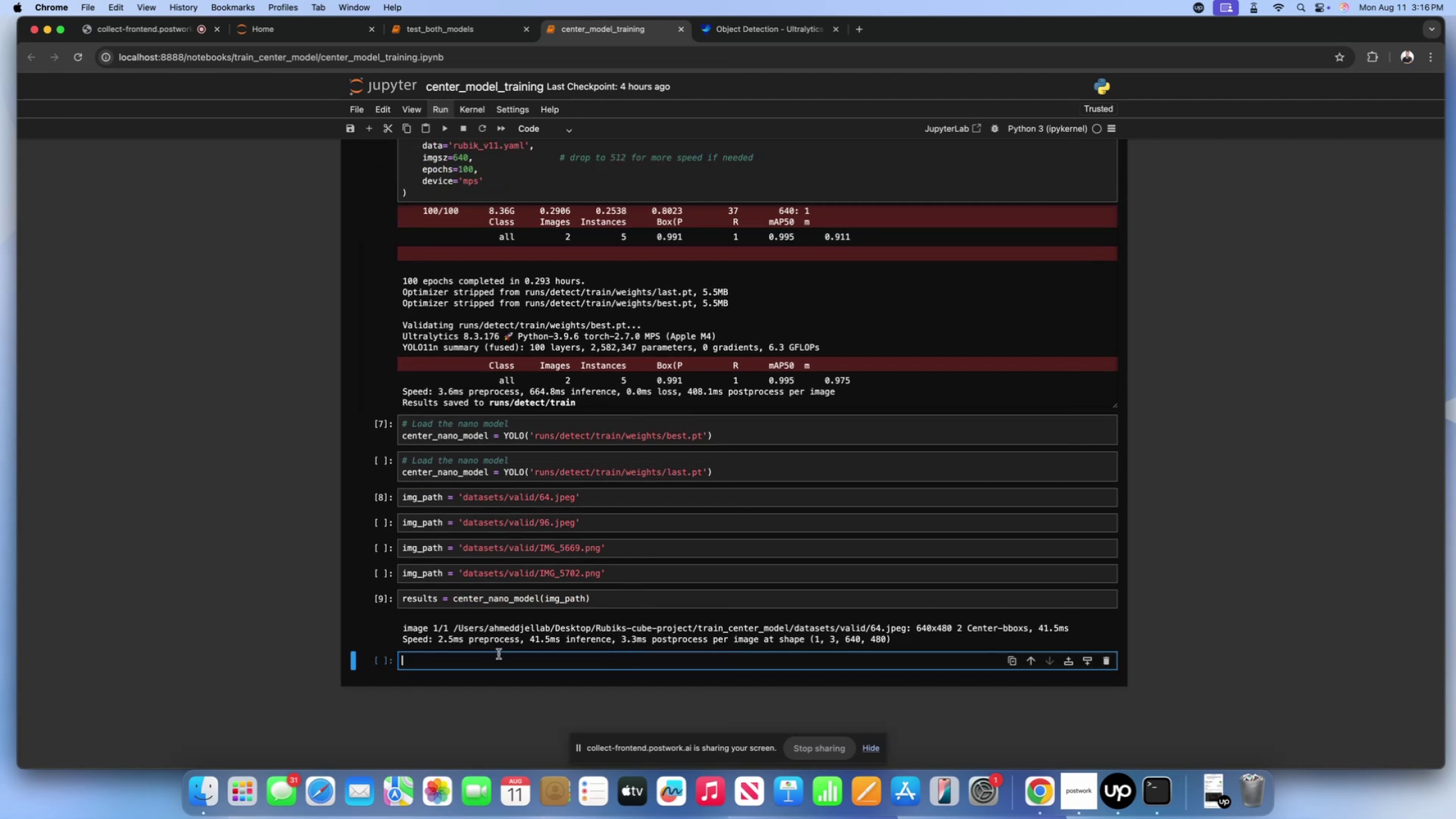 
type(resulrs)
key(Backspace)
key(Backspace)
type(ts{)
key(Backspace)
type([])
 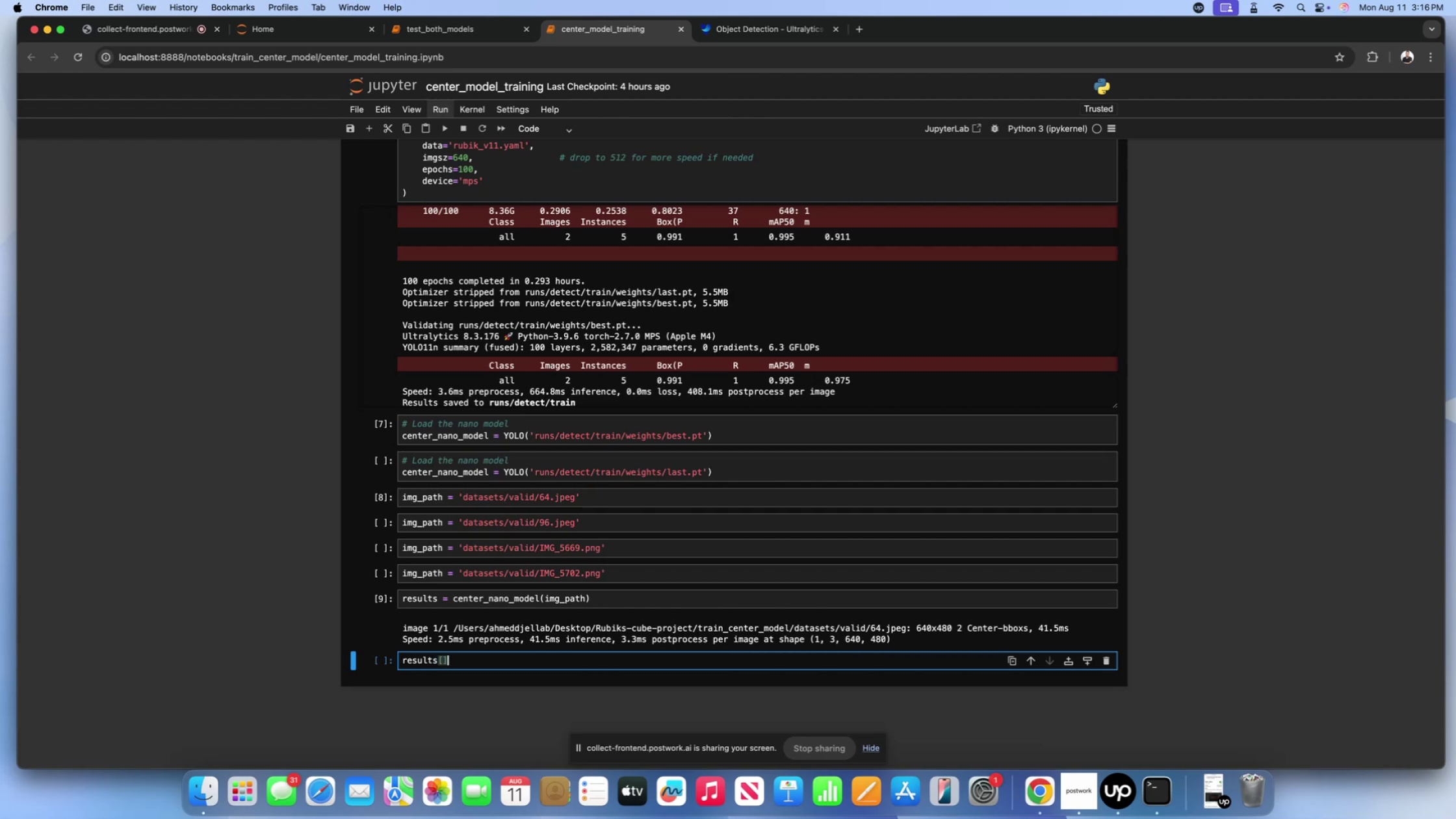 
key(ArrowLeft)
 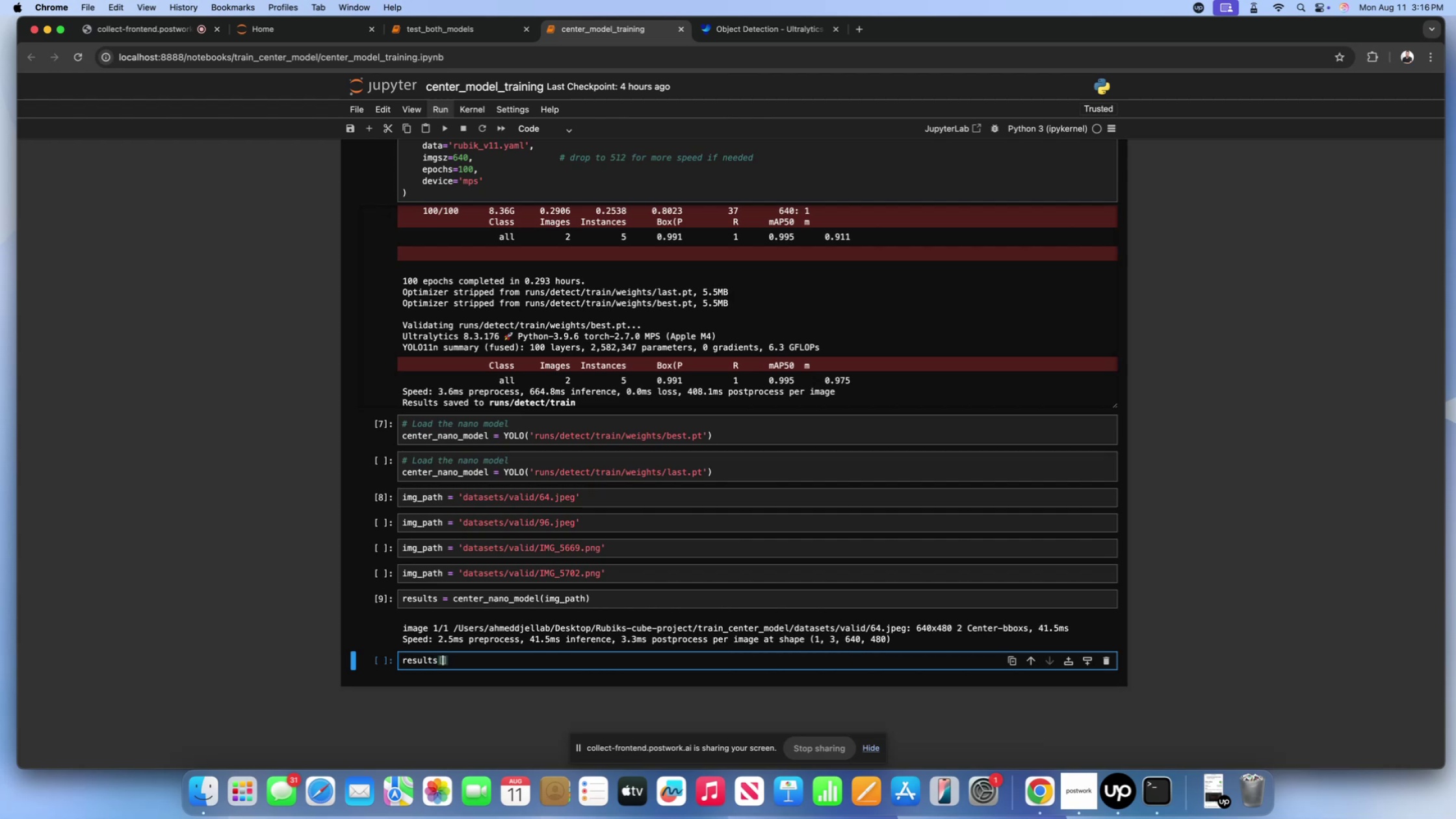 
key(0)
 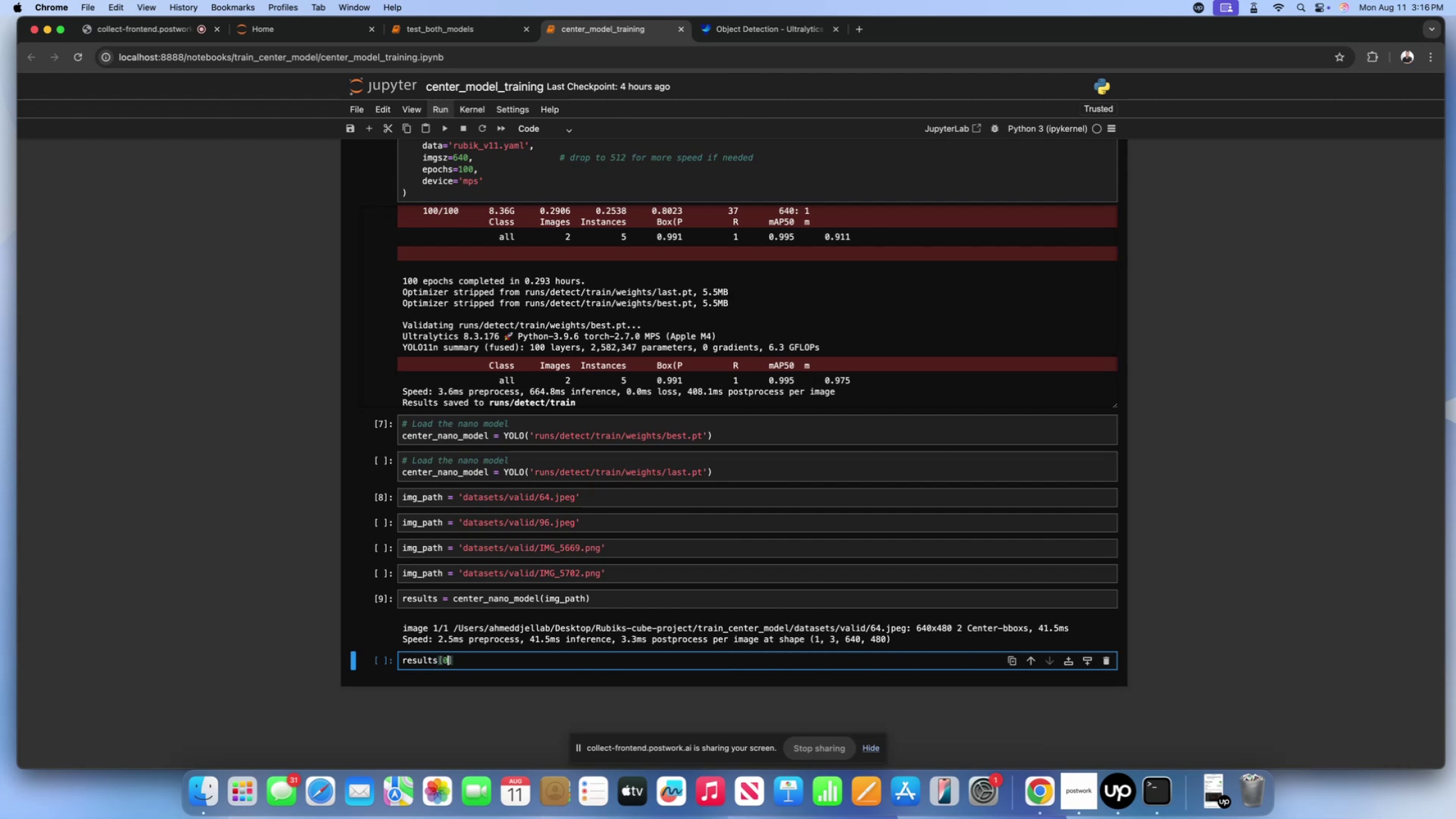 
key(Shift+ShiftLeft)
 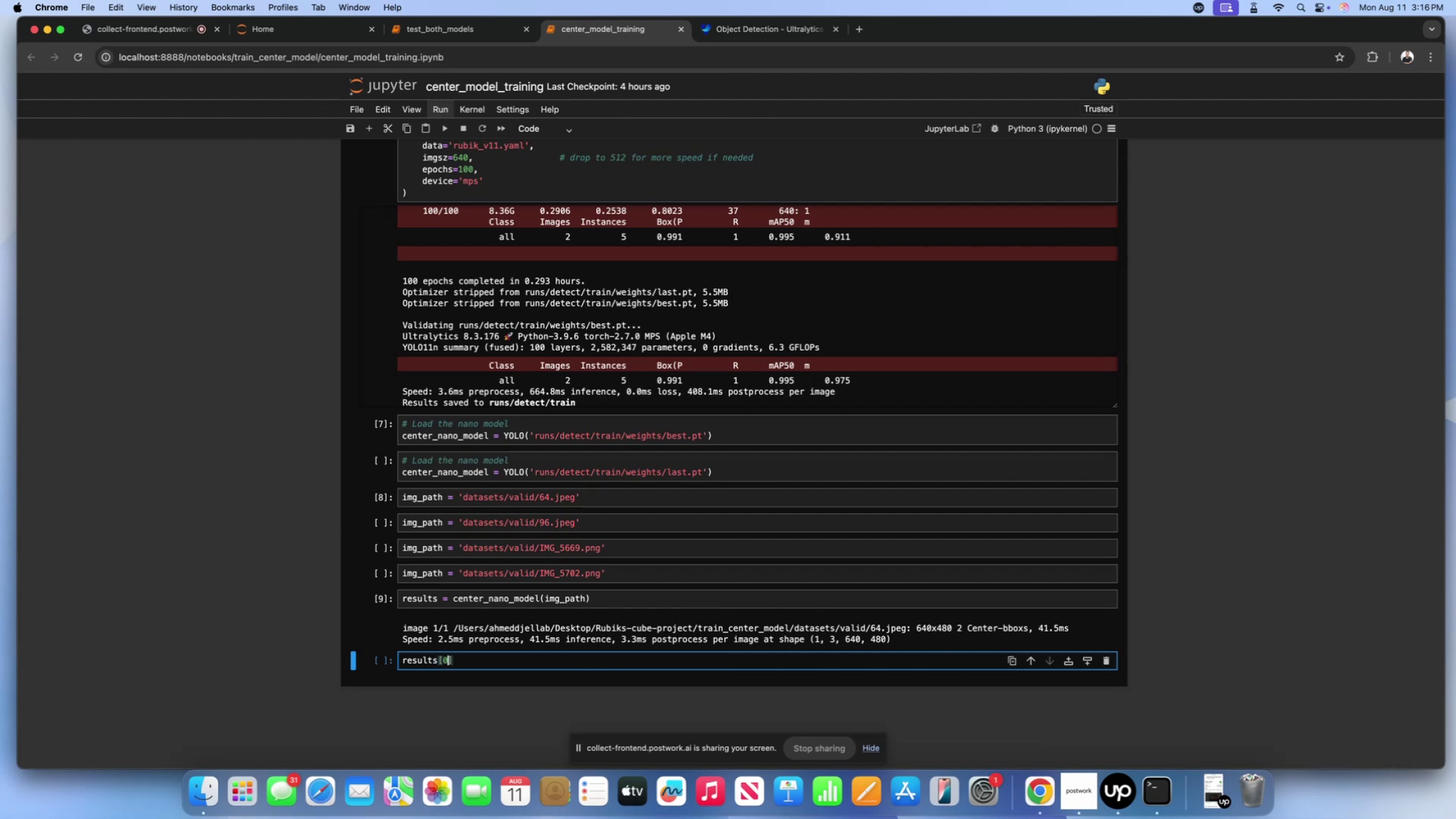 
key(Shift+Enter)
 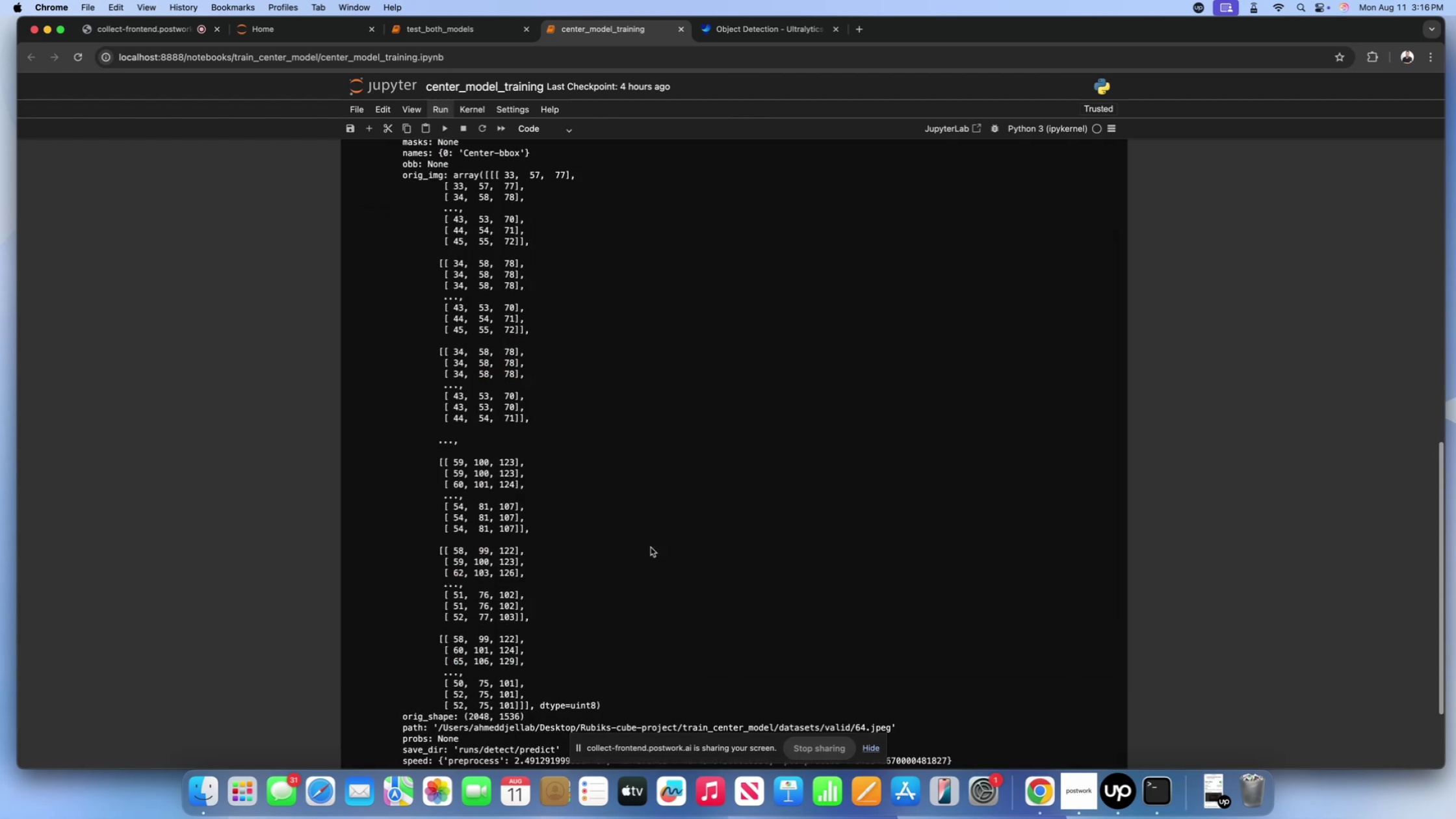 
scroll: coordinate [656, 536], scroll_direction: up, amount: 51.0
 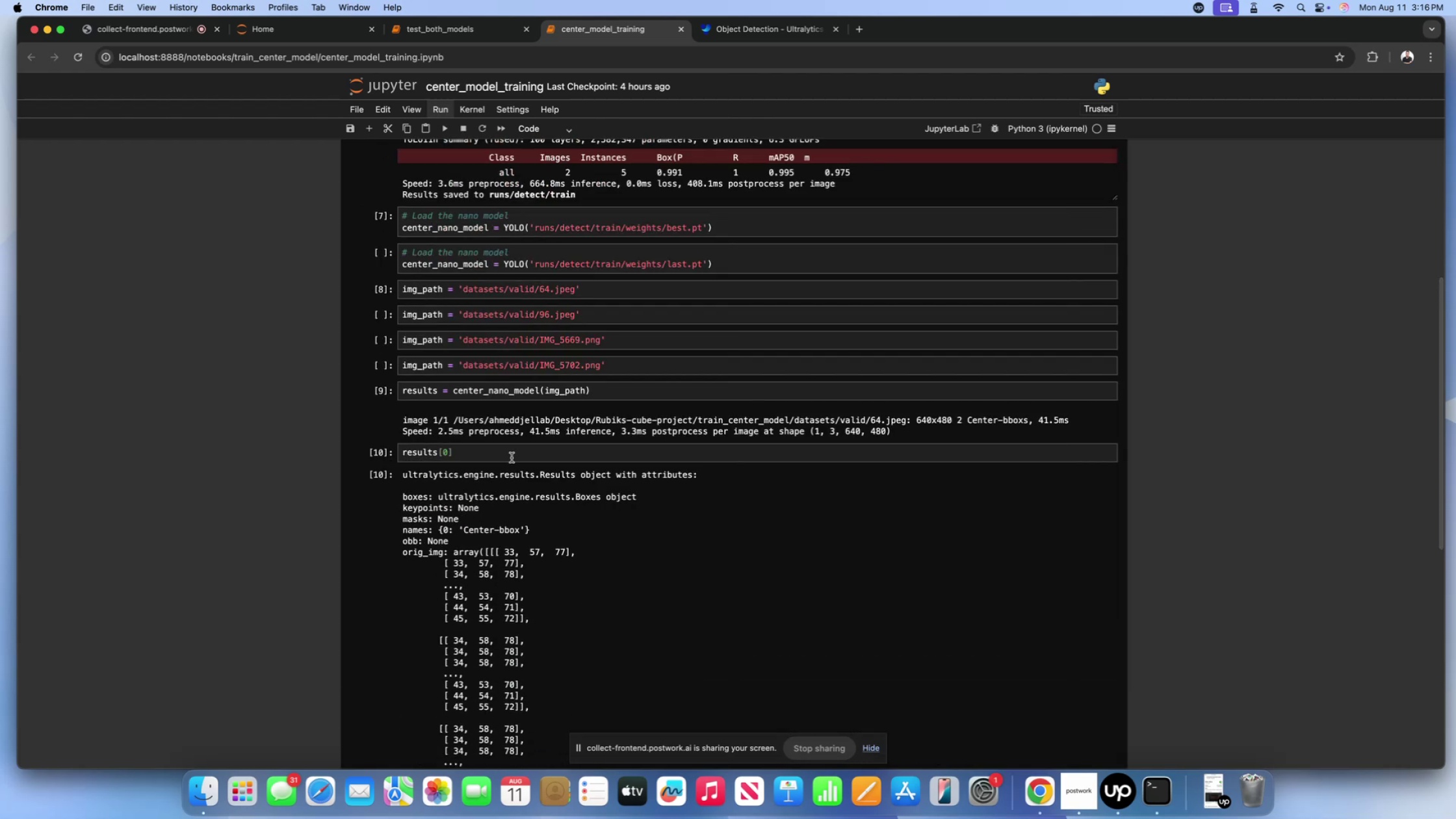 
left_click([512, 456])
 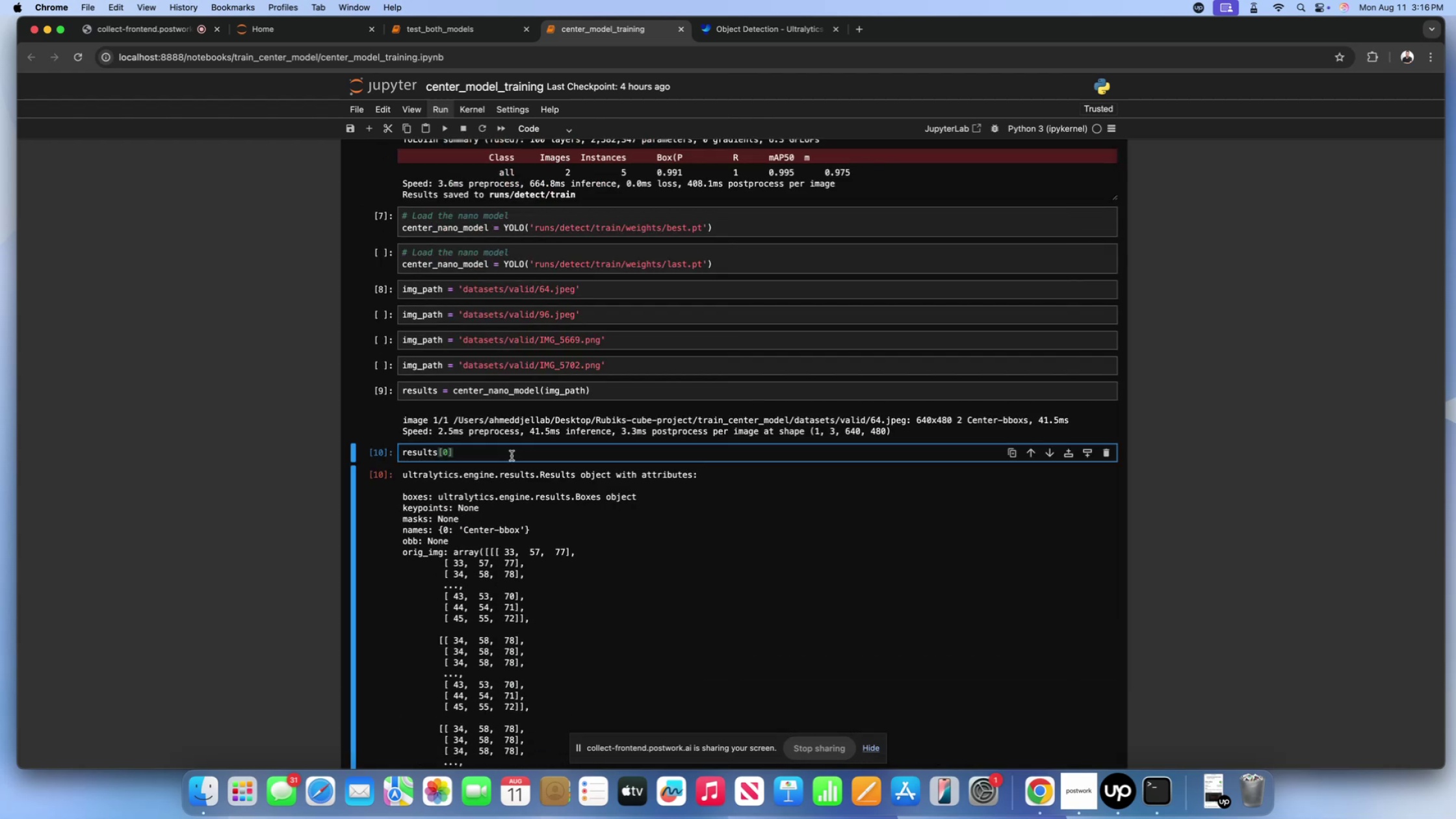 
type(.boxes)
 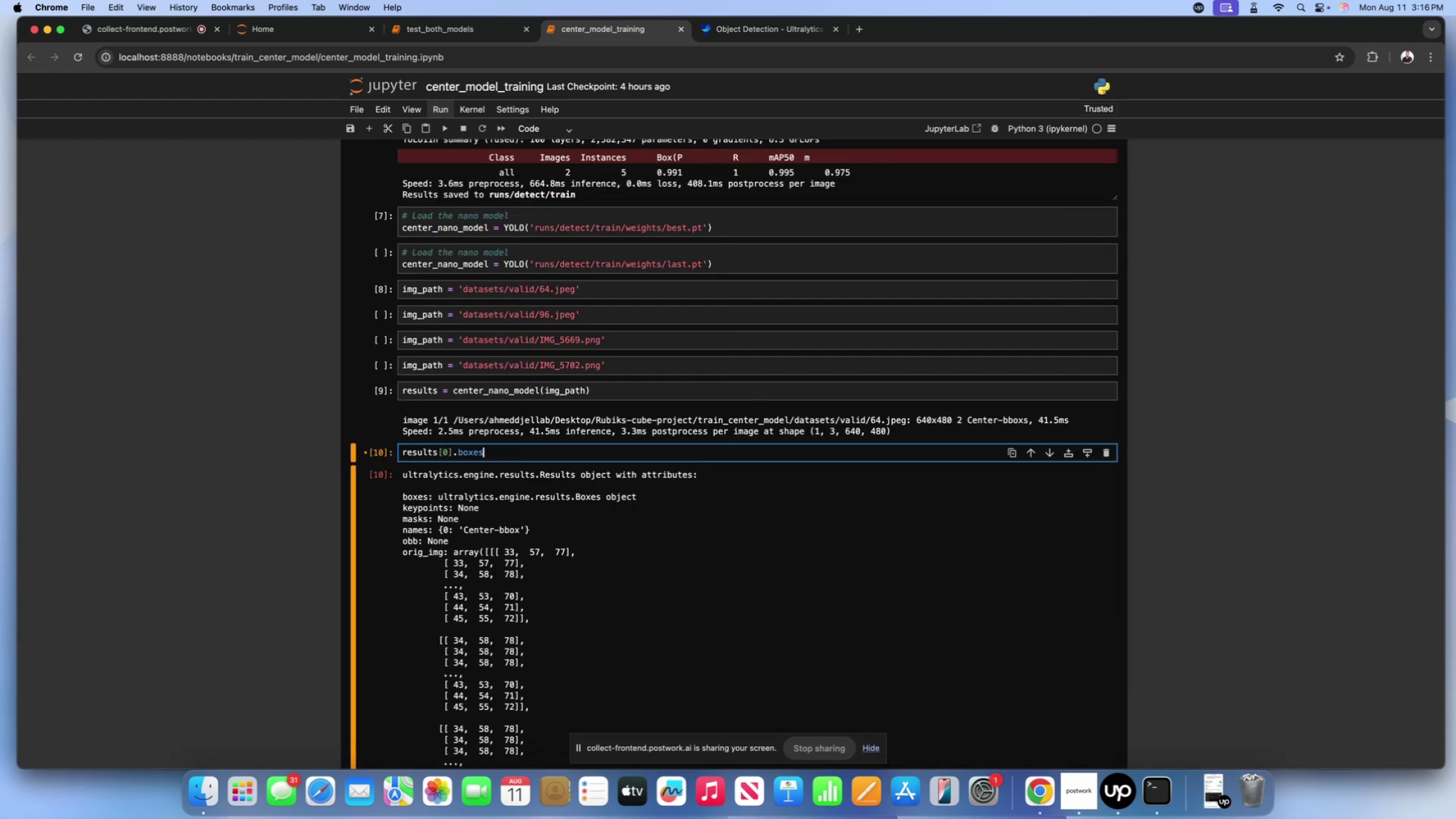 
key(Shift+Enter)
 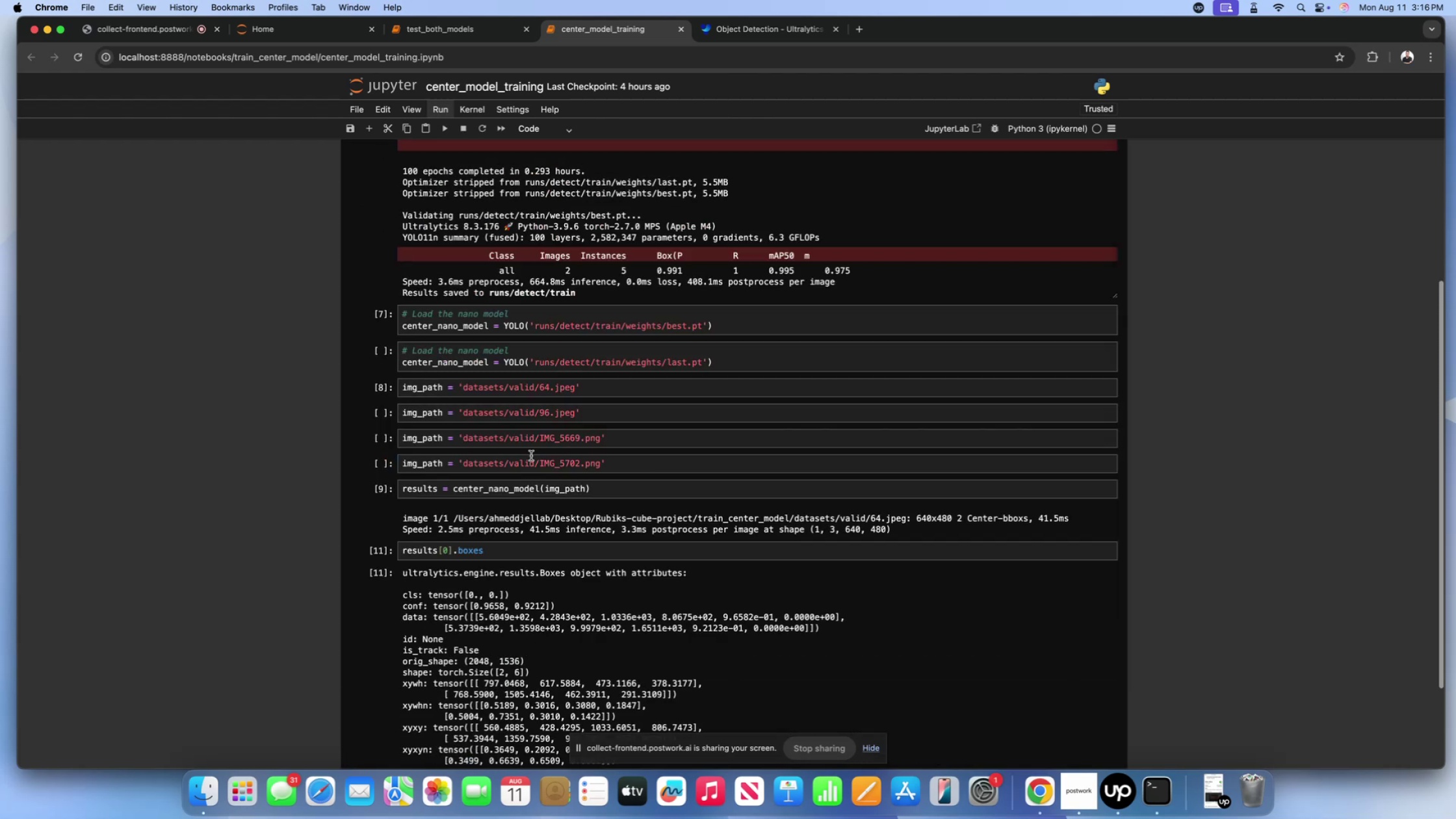 
scroll: coordinate [537, 497], scroll_direction: down, amount: 33.0
 